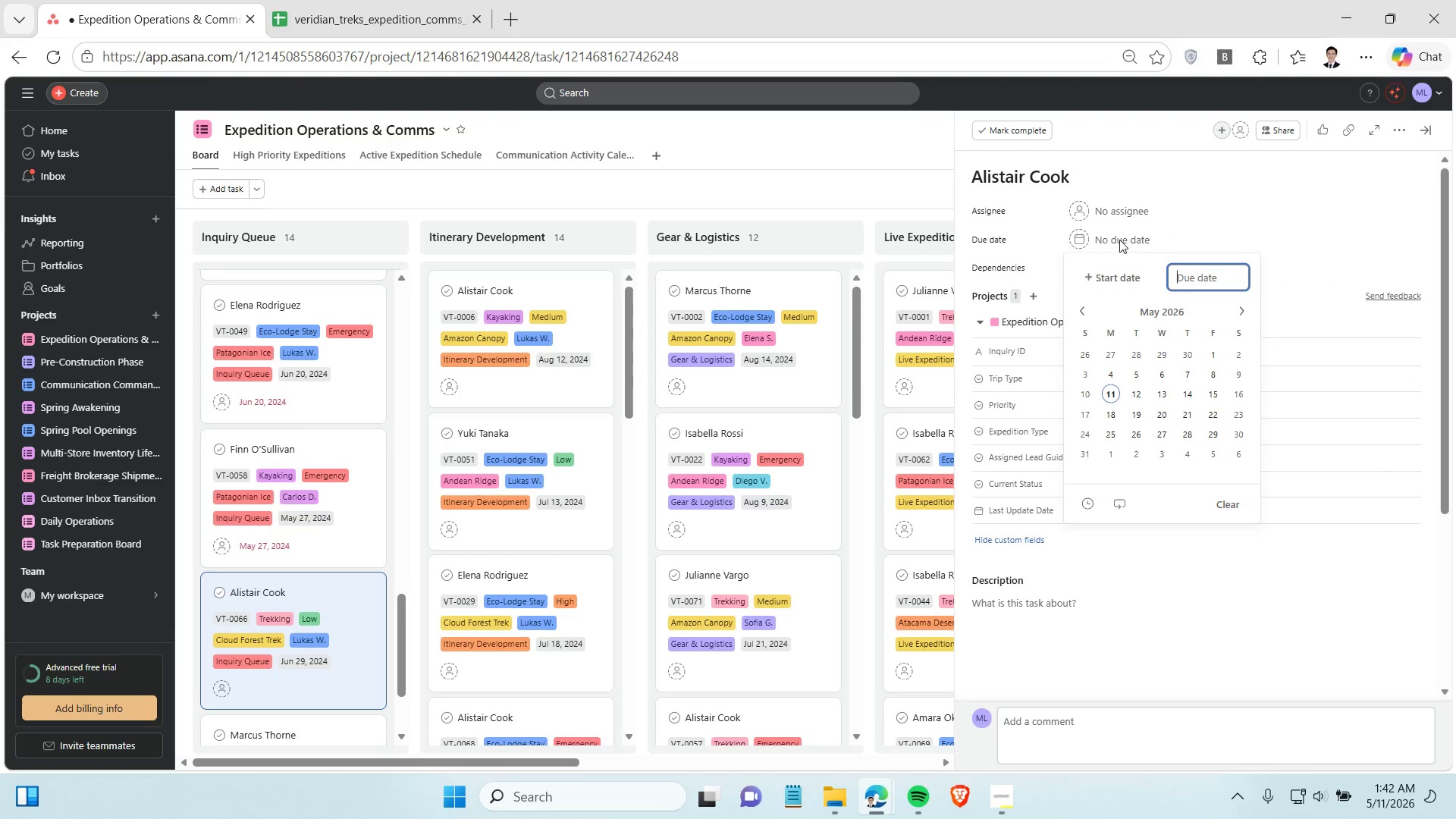 
key(Control+V)
 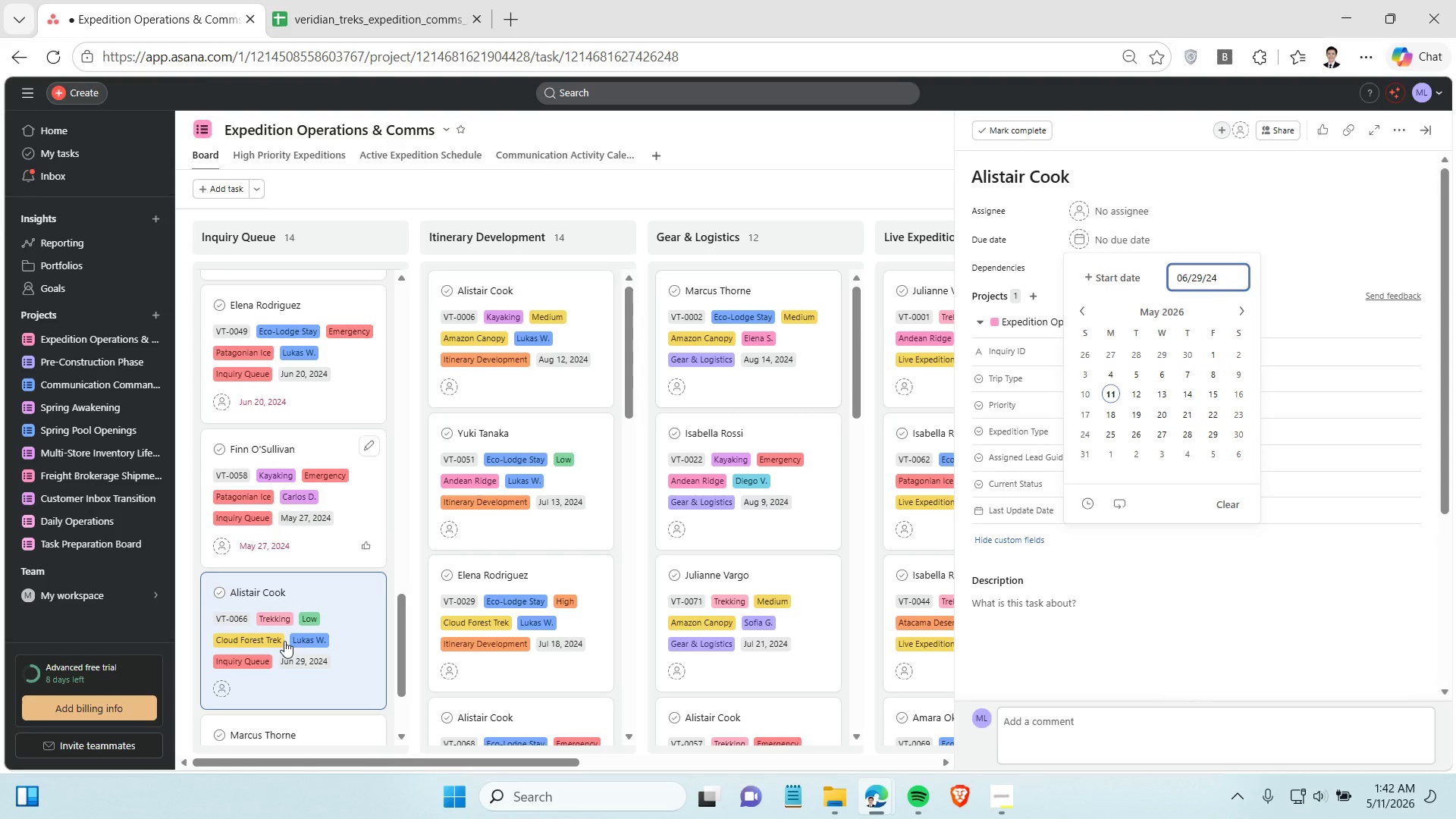 
scroll: coordinate [276, 661], scroll_direction: down, amount: 4.0
 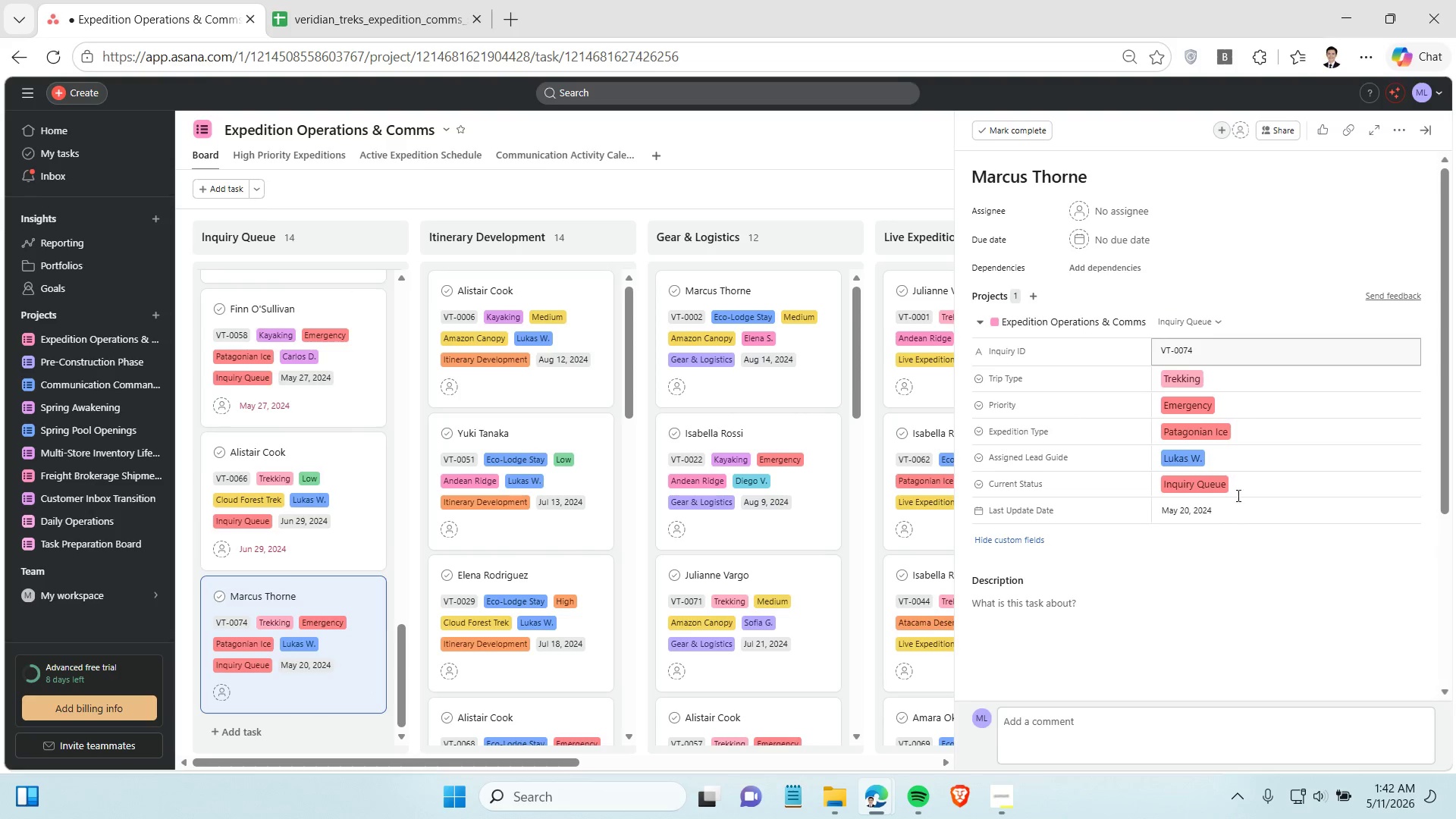 
left_click([1235, 515])
 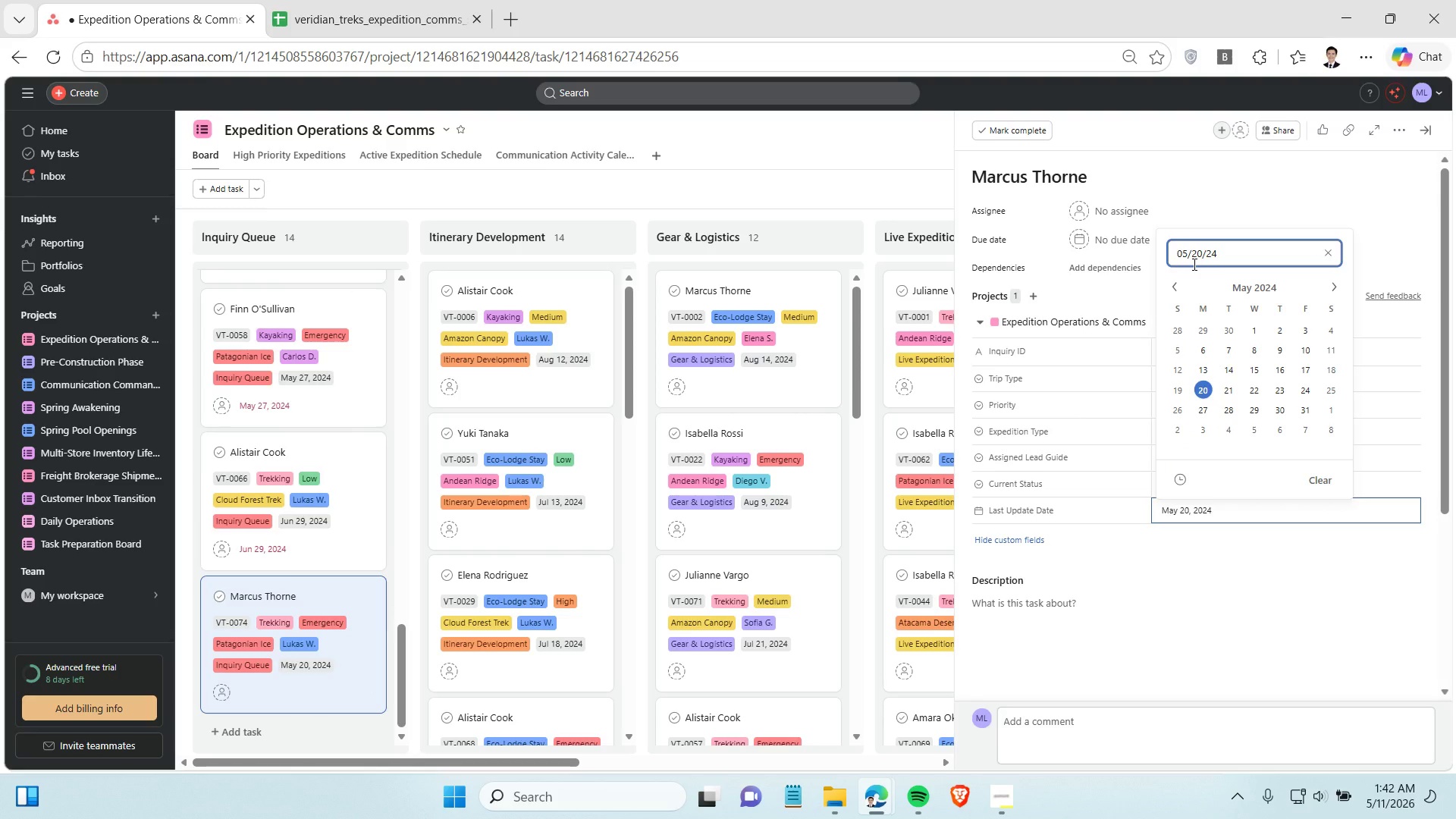 
double_click([1194, 260])
 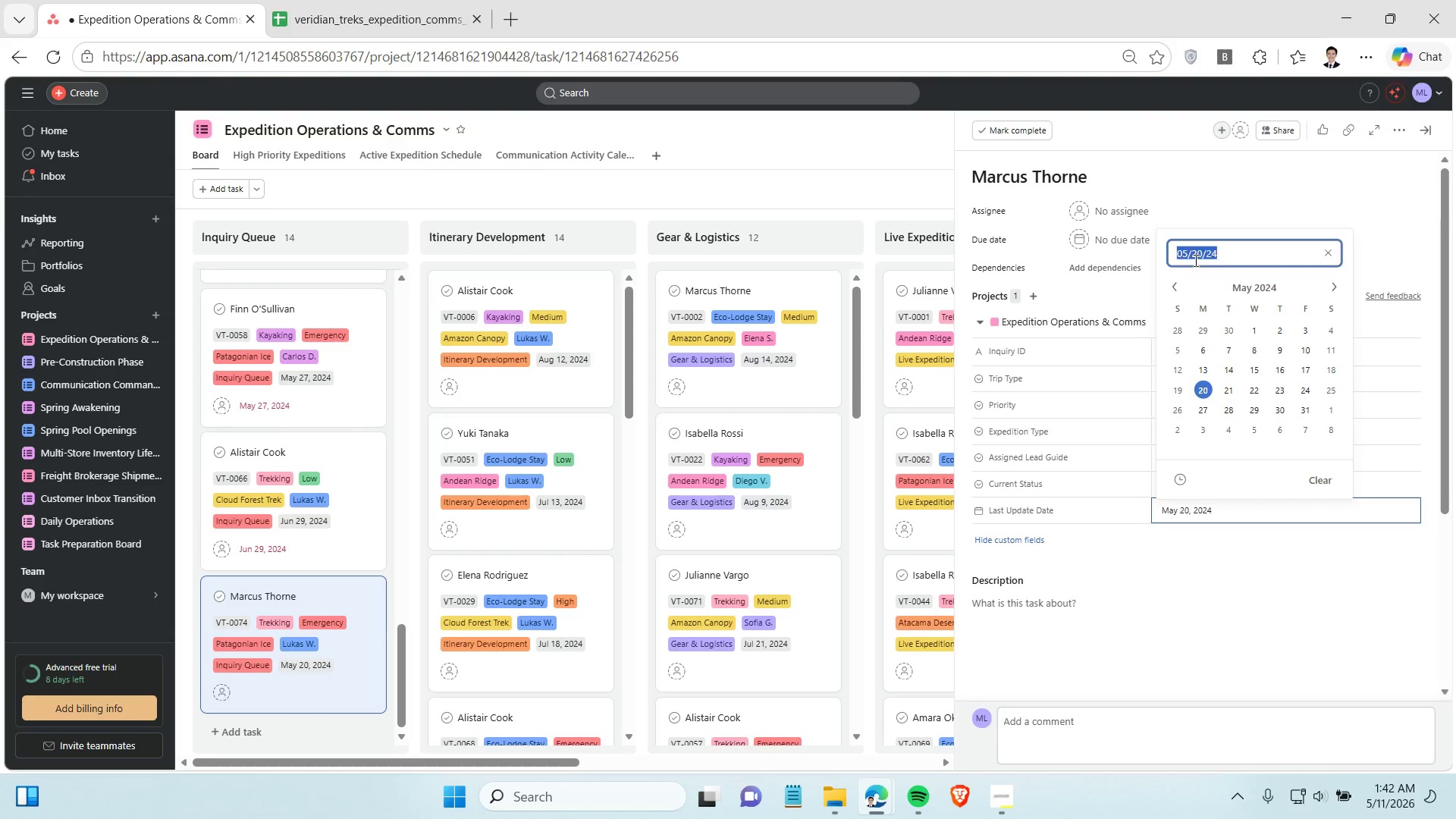 
triple_click([1194, 260])
 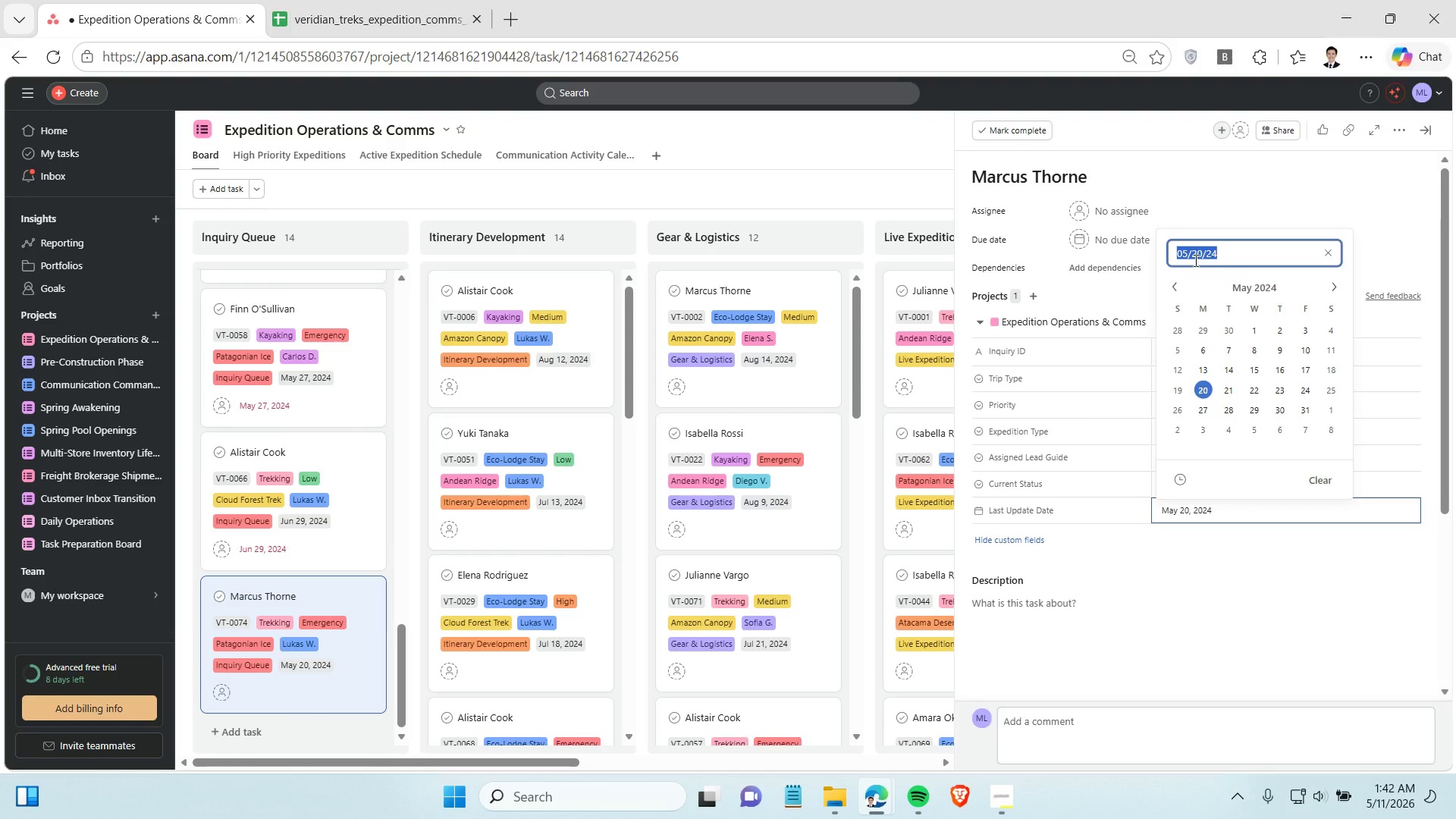 
key(Control+C)
 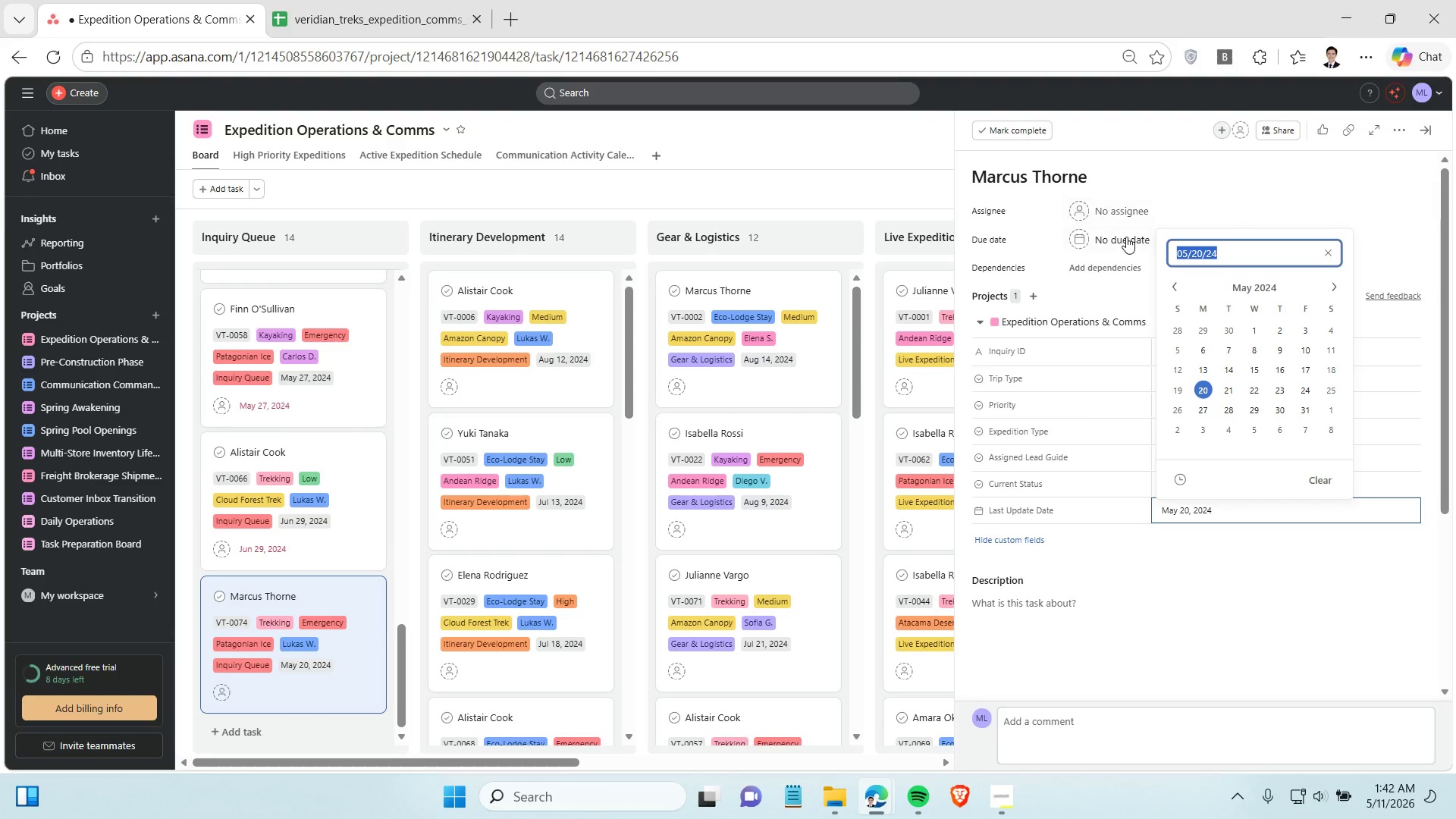 
left_click([1126, 237])
 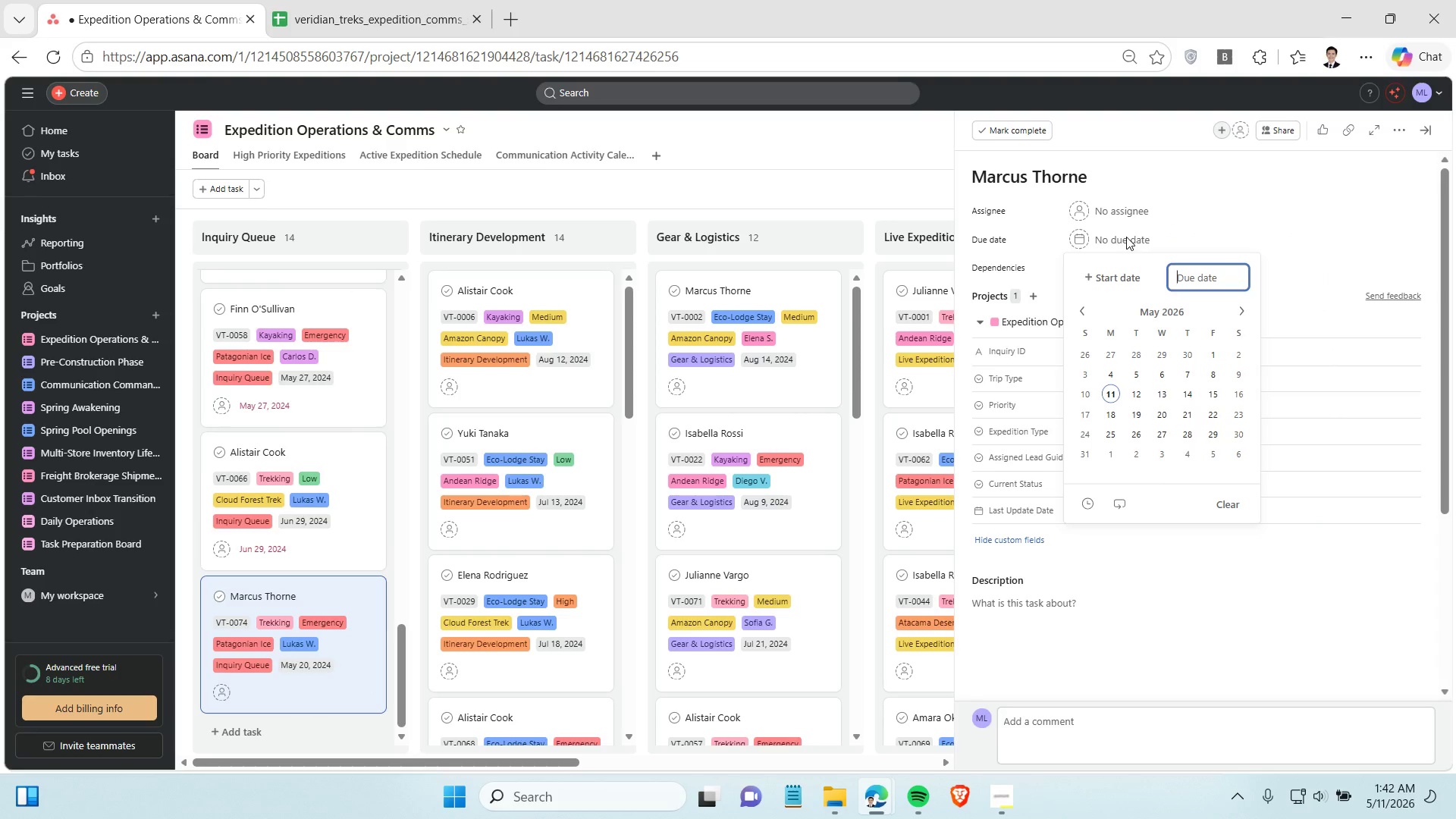 
key(Control+V)
 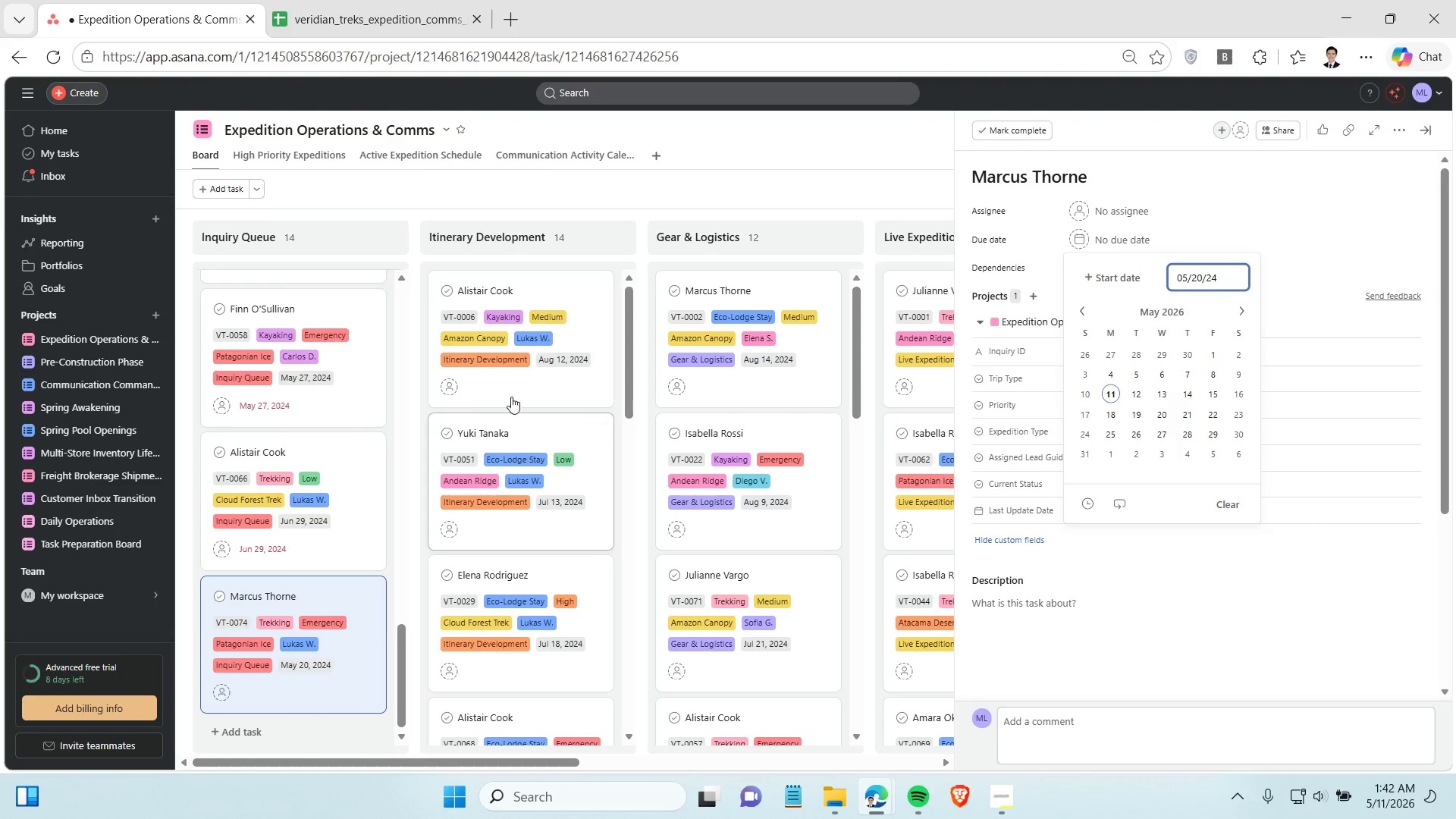 
left_click([544, 383])
 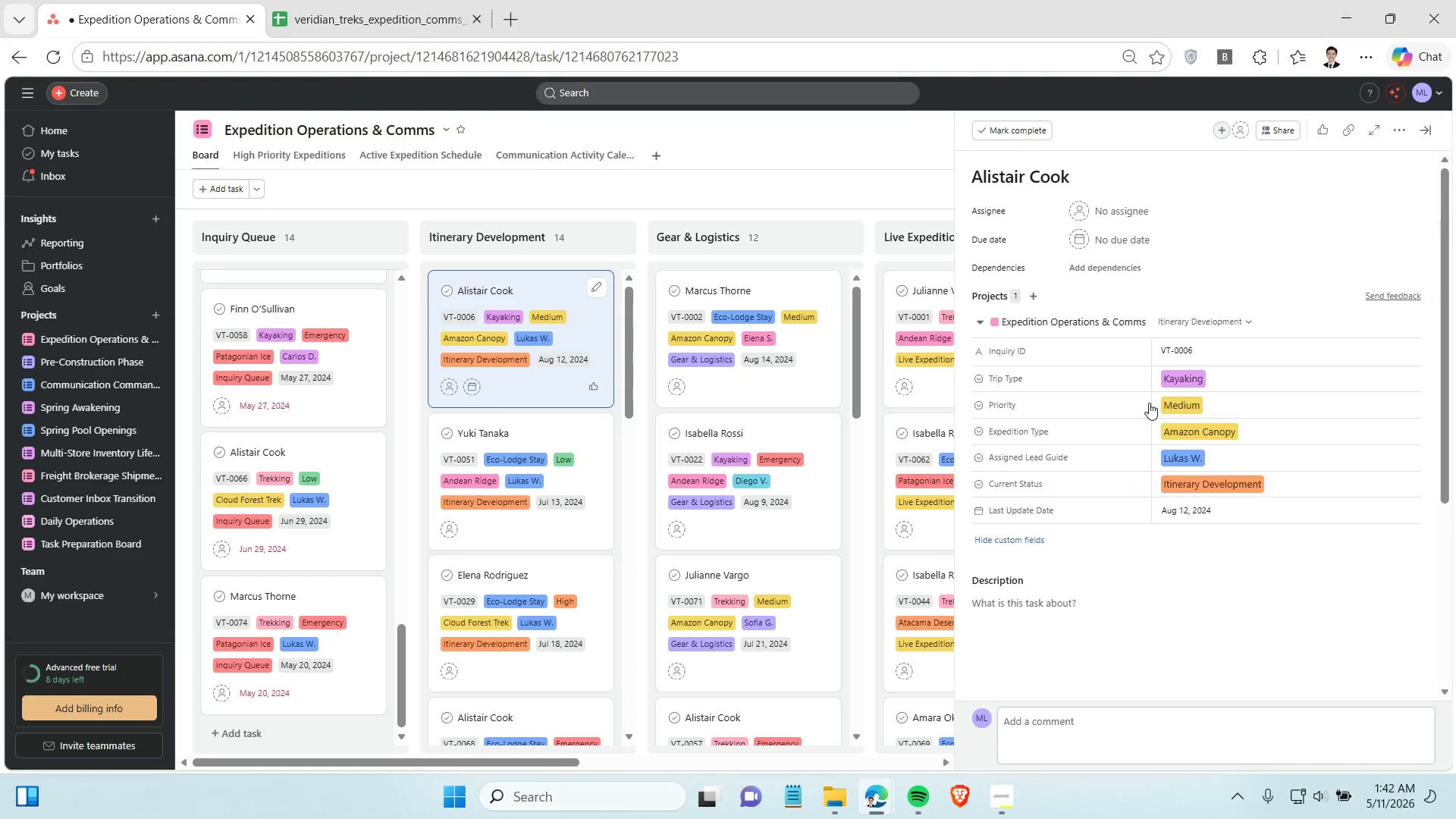 
scroll: coordinate [515, 383], scroll_direction: up, amount: 6.0
 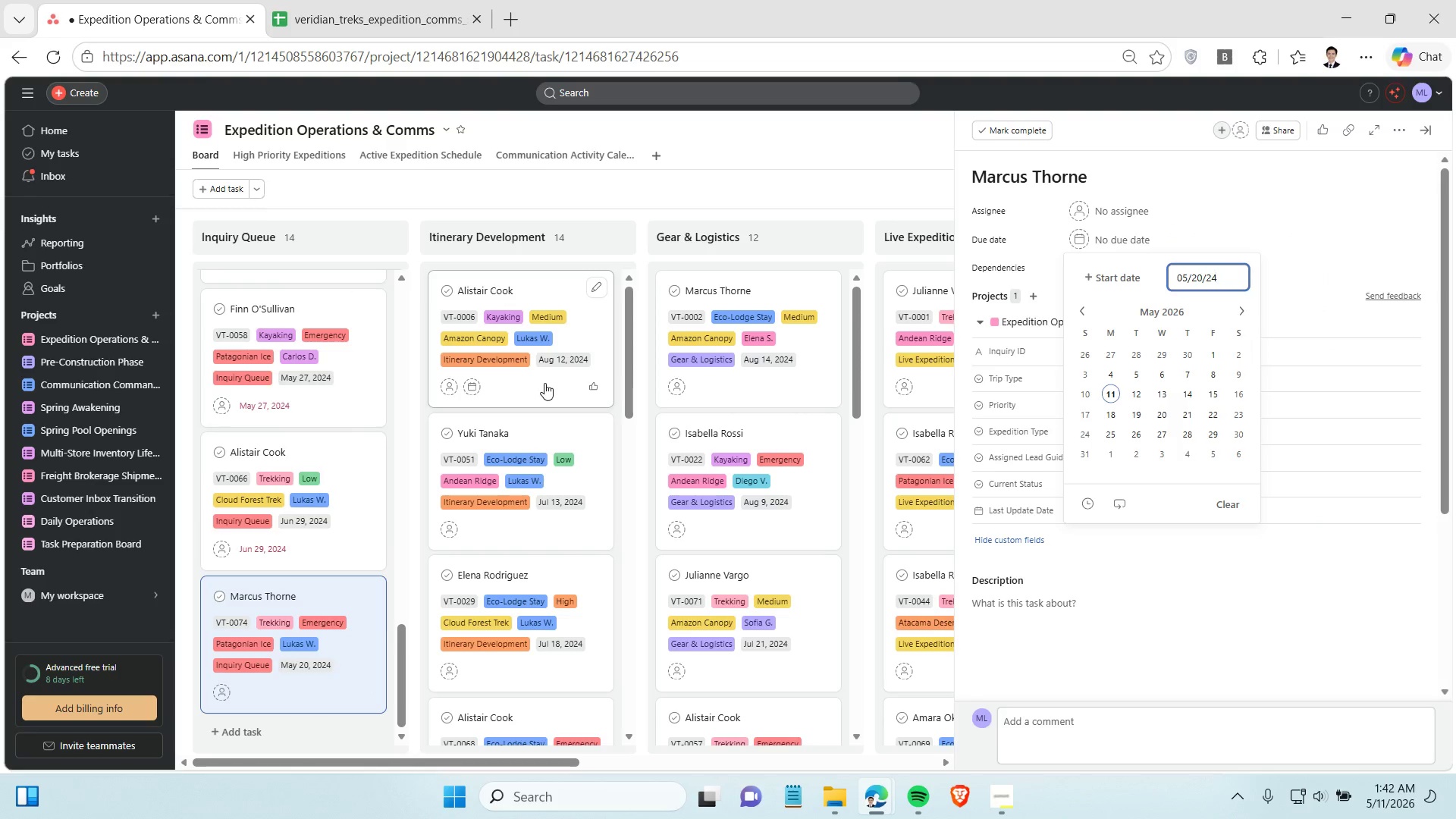 
left_click([1220, 506])
 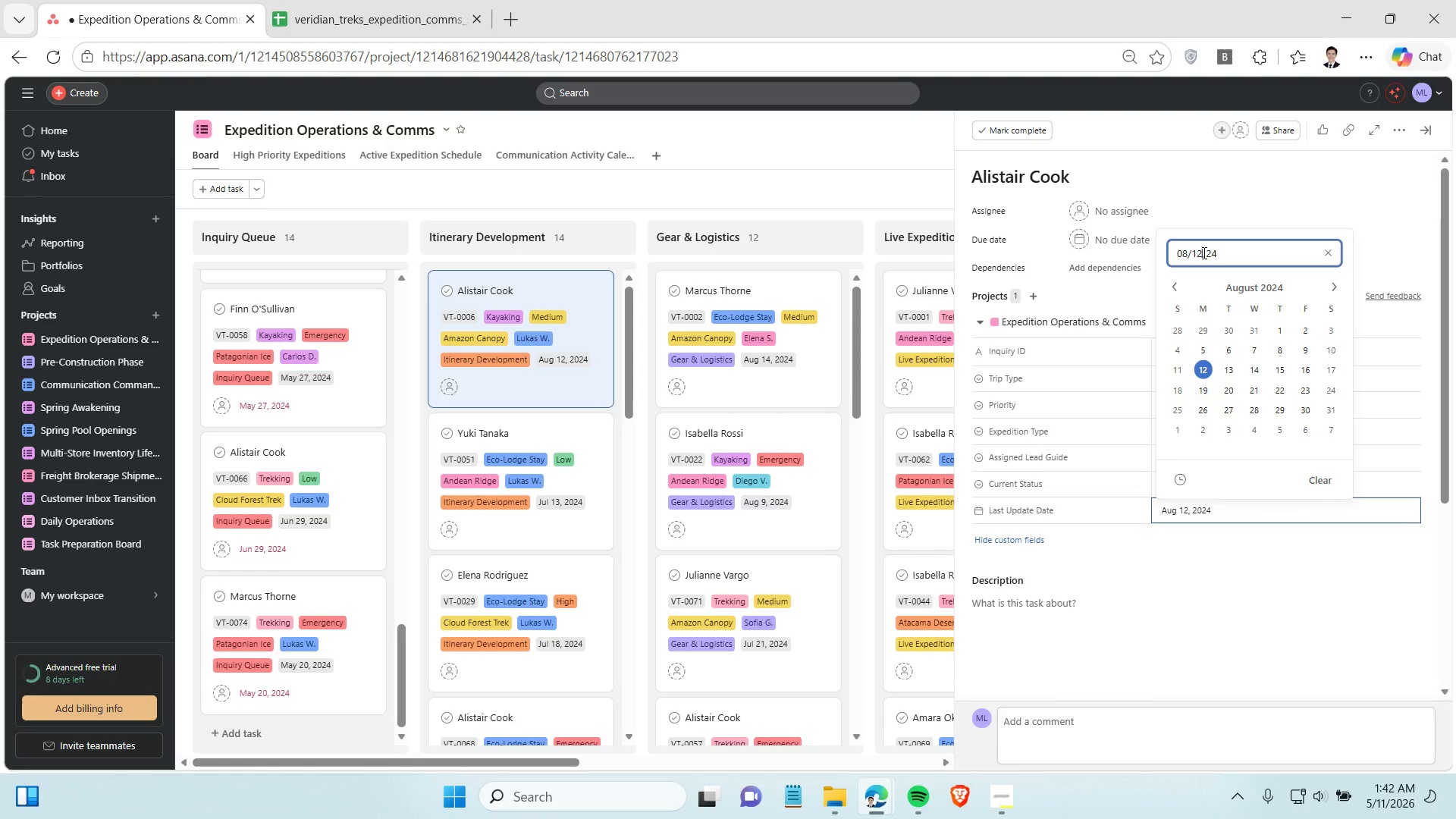 
double_click([1203, 253])
 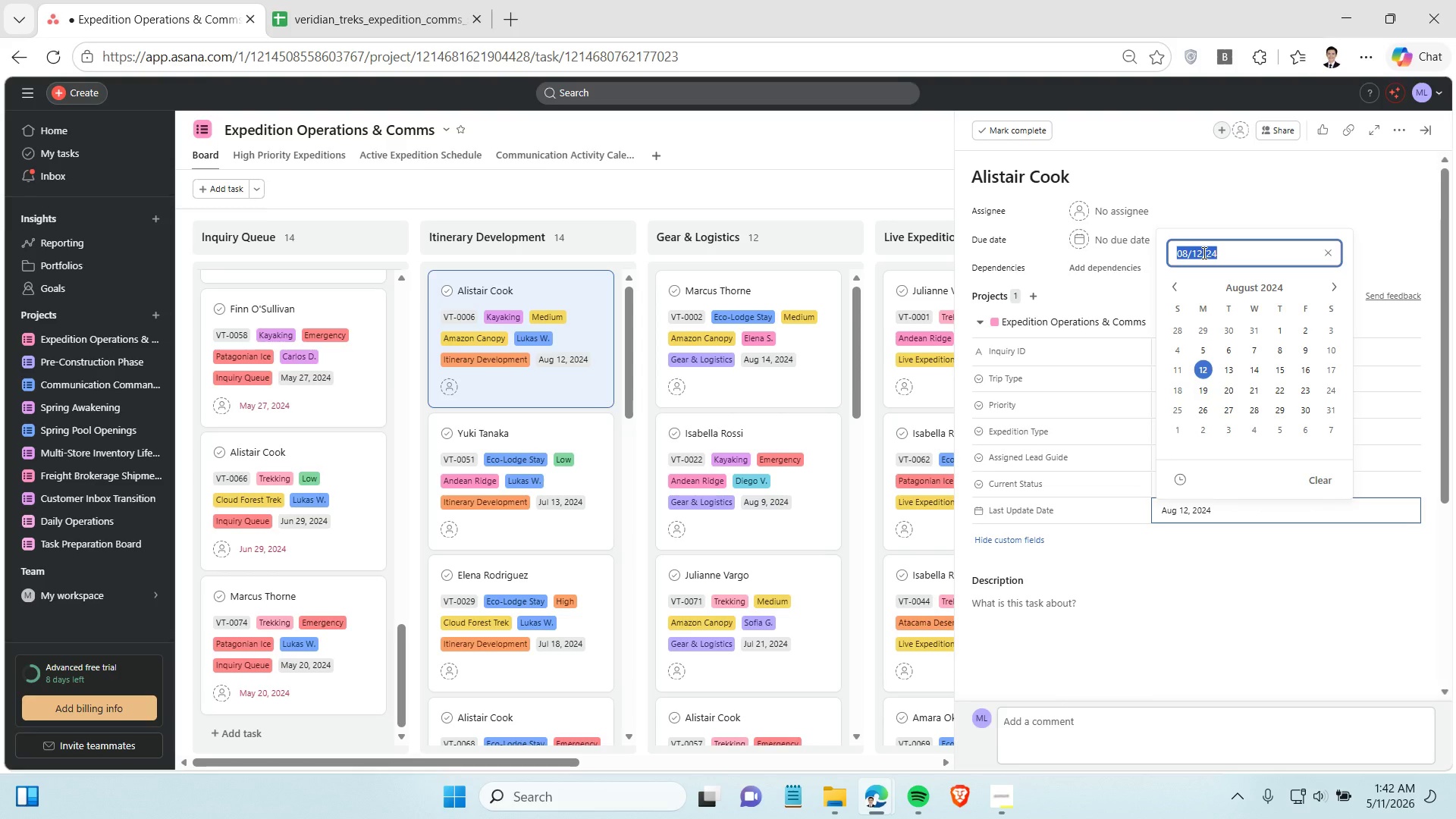 
key(Control+C)
 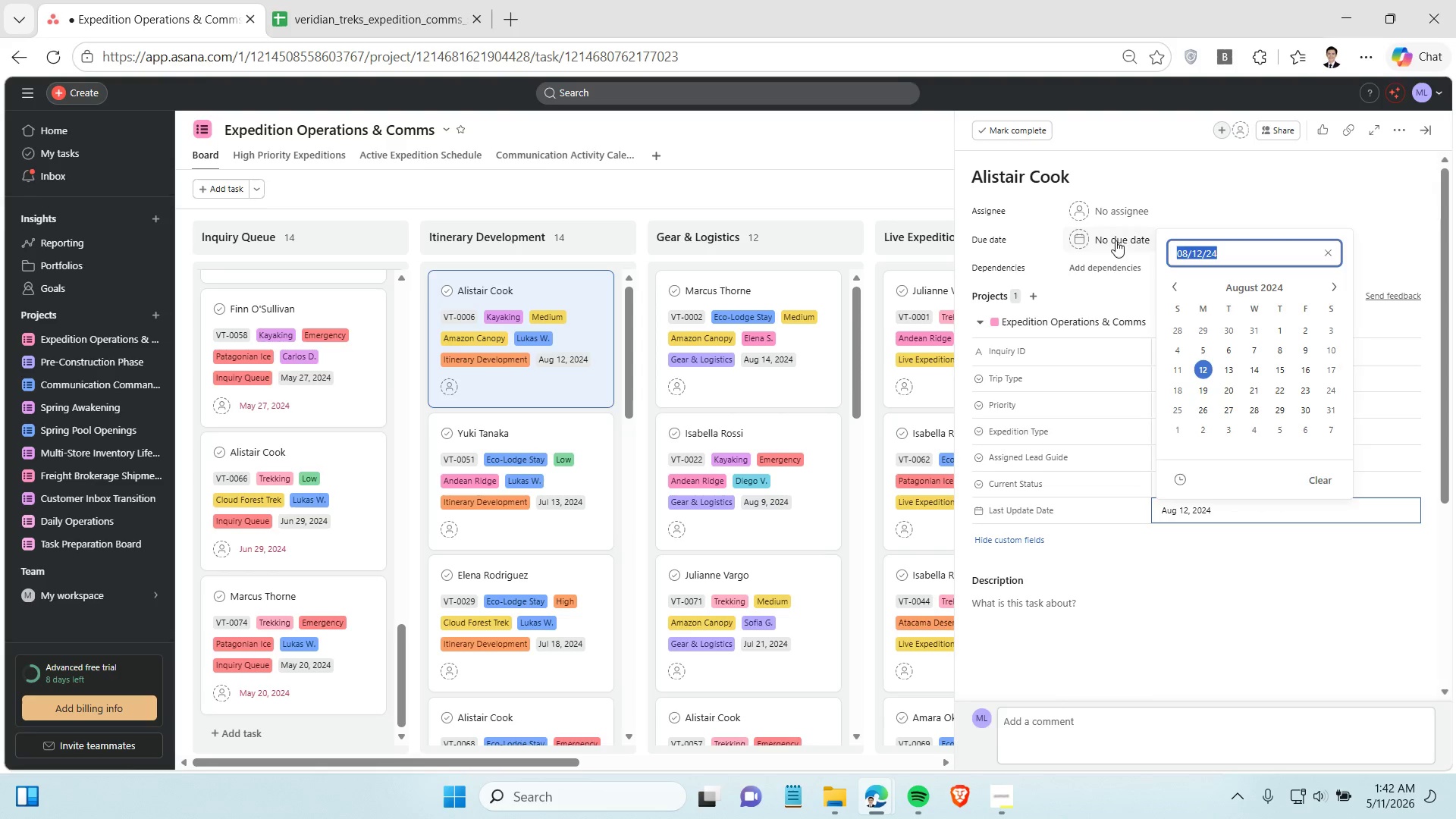 
left_click([1117, 238])
 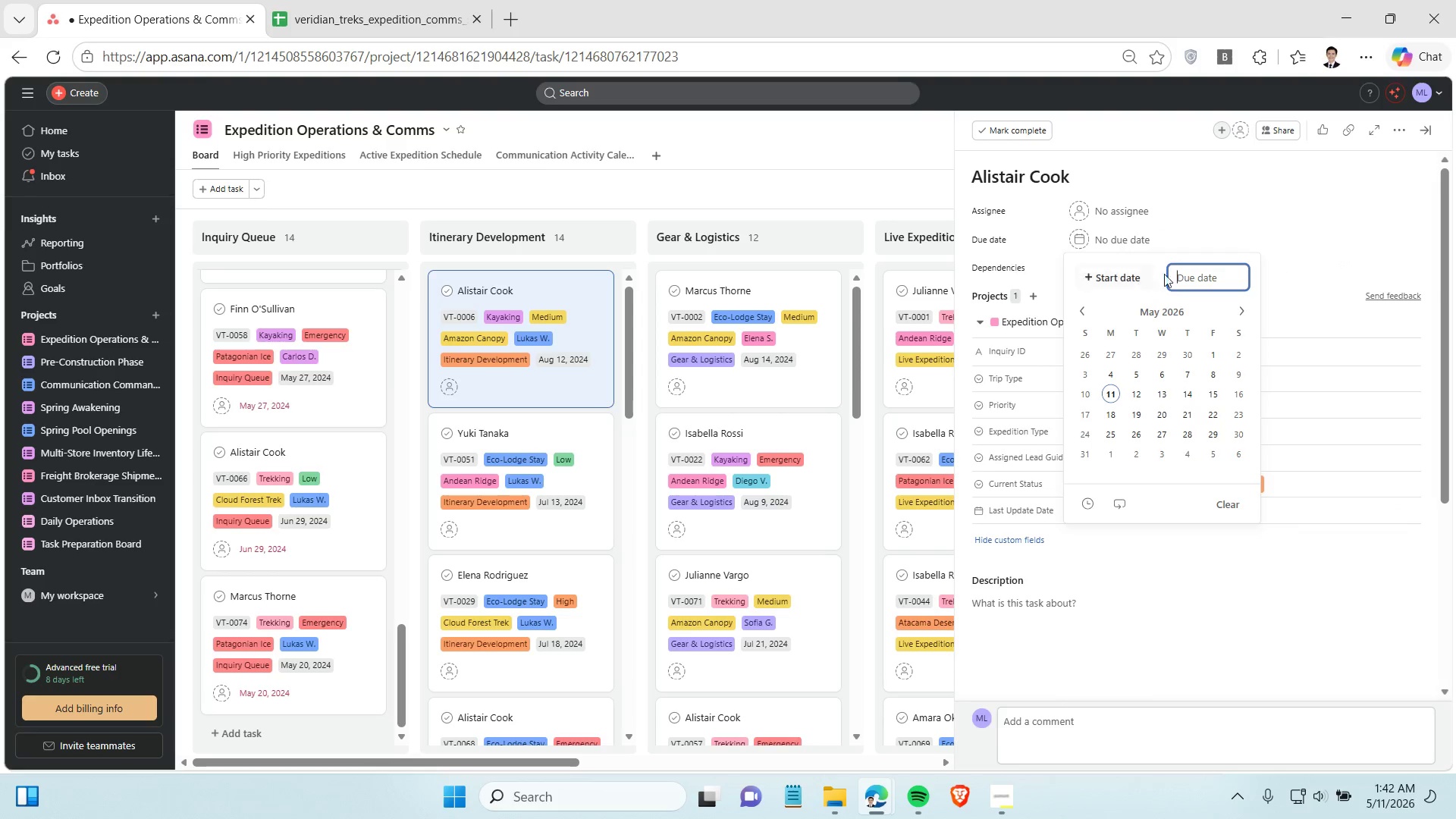 
key(Control+V)
 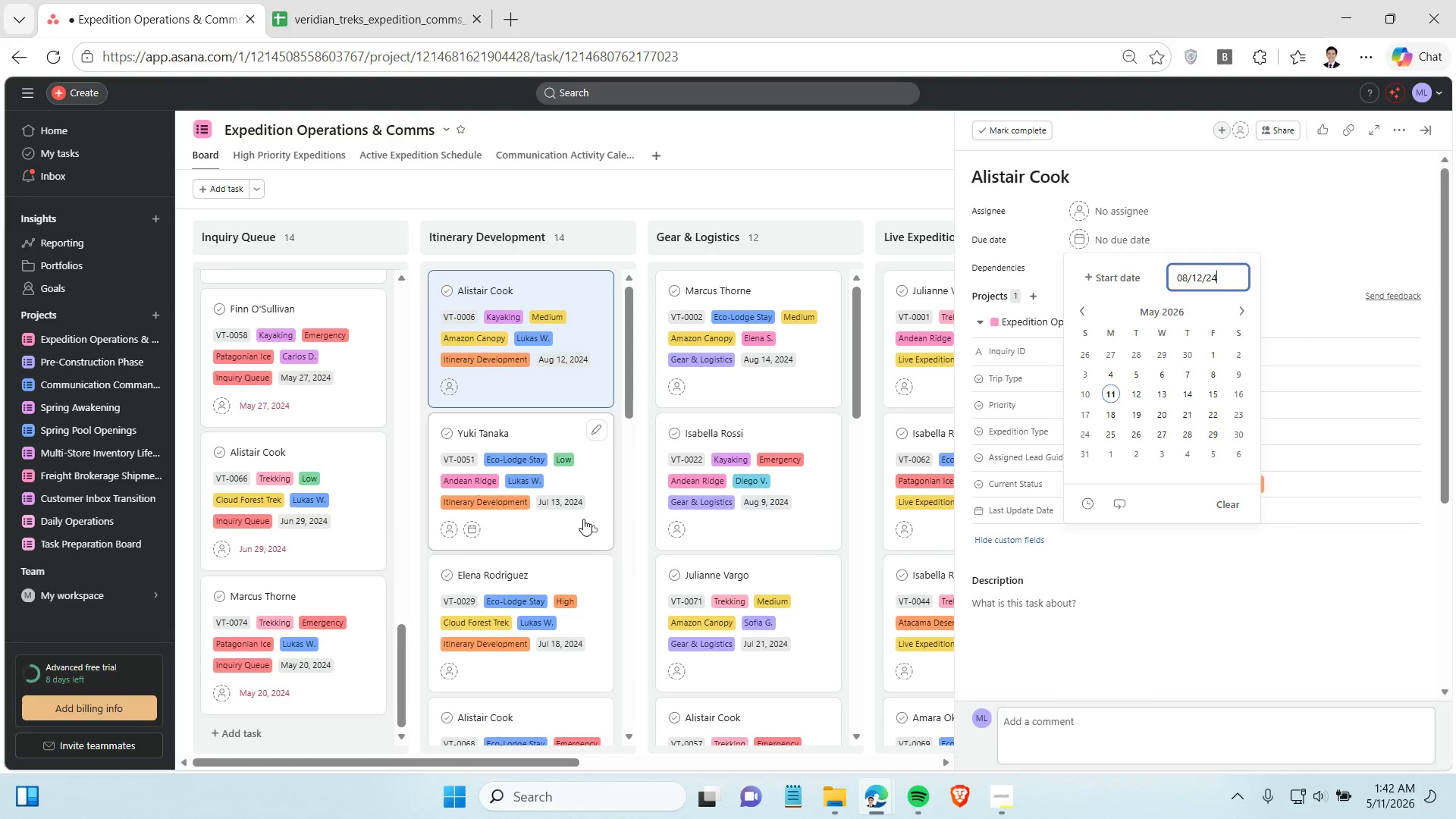 
left_click([566, 526])
 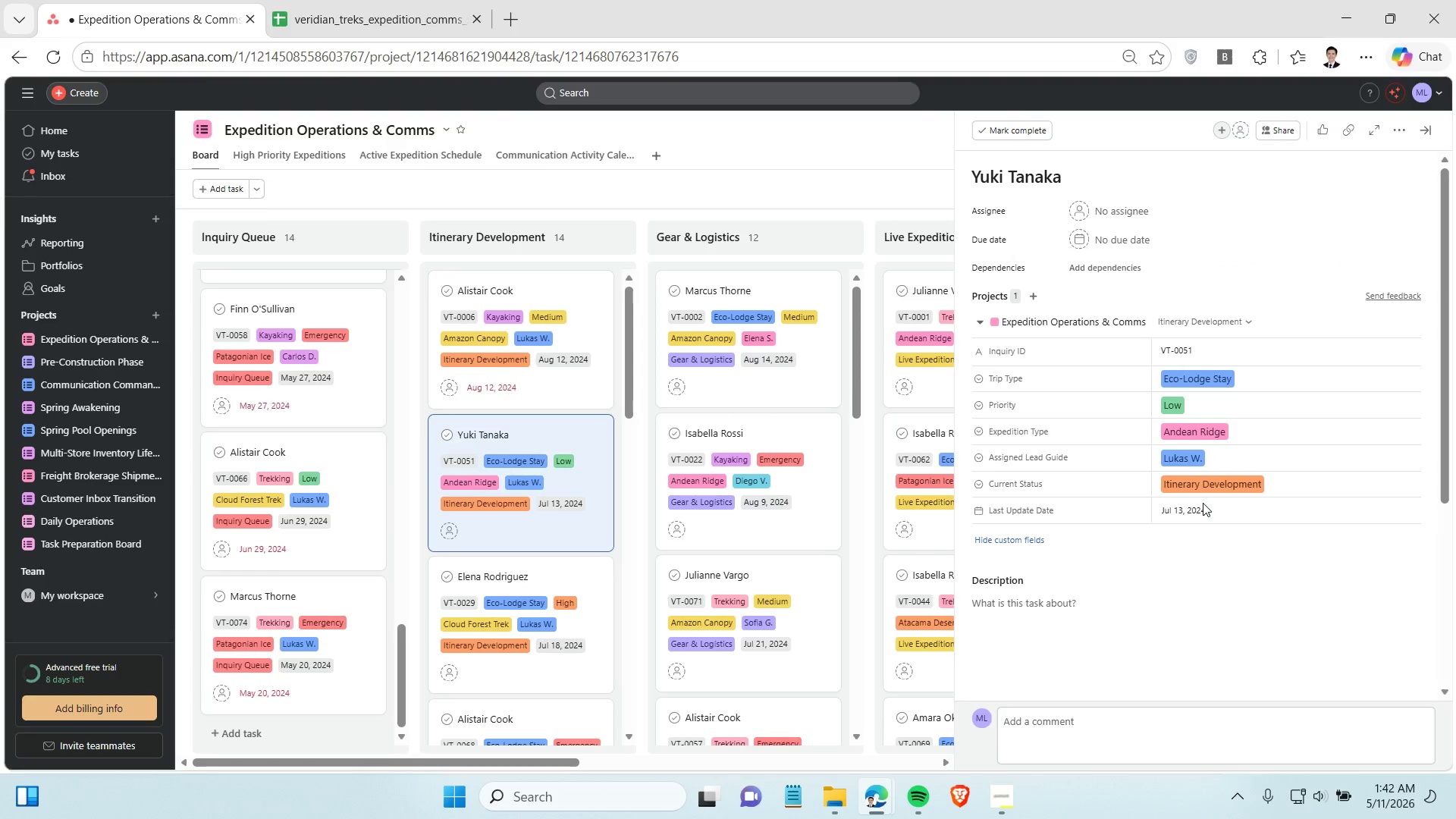 
left_click([1203, 511])
 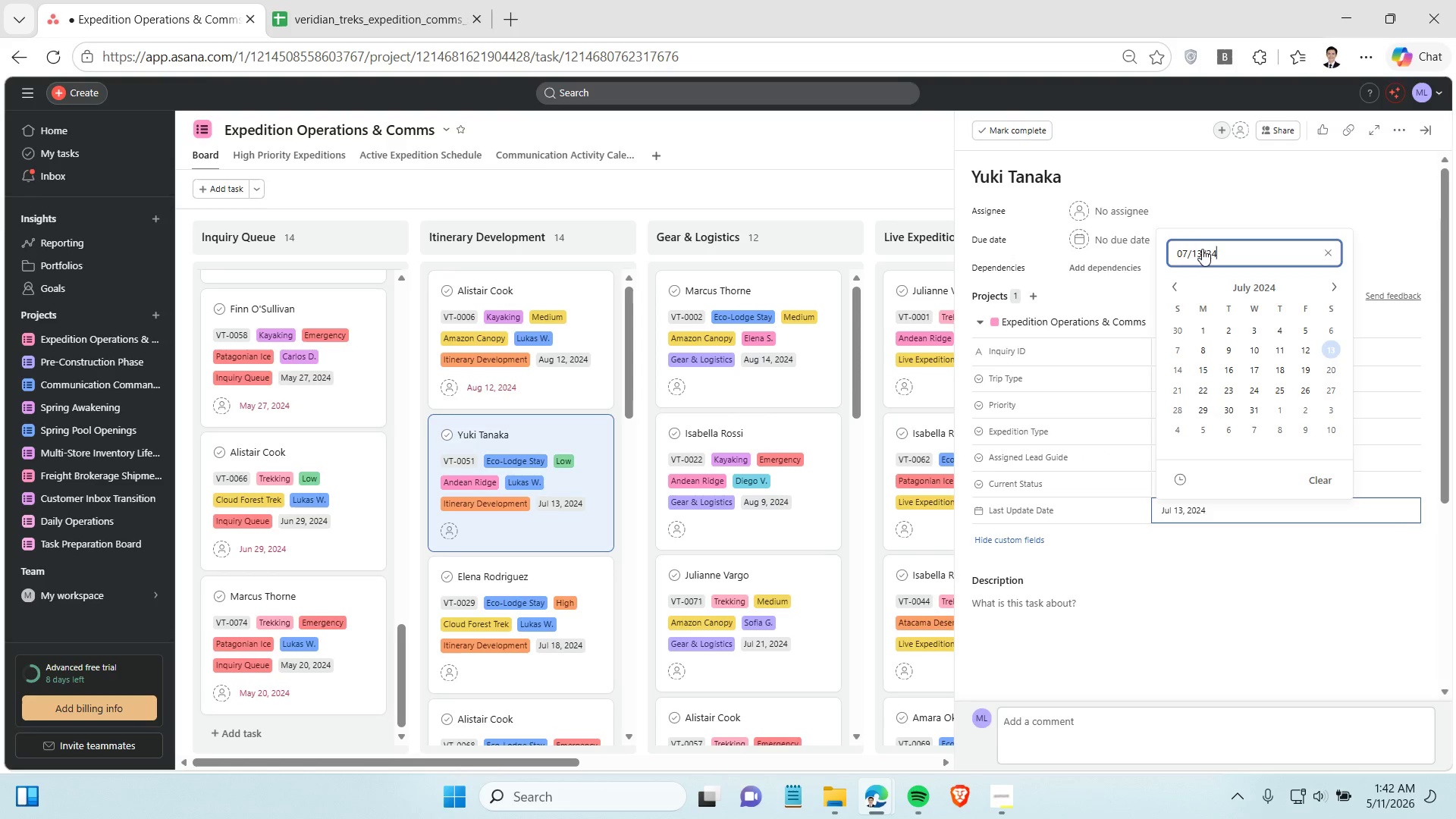 
double_click([1202, 249])
 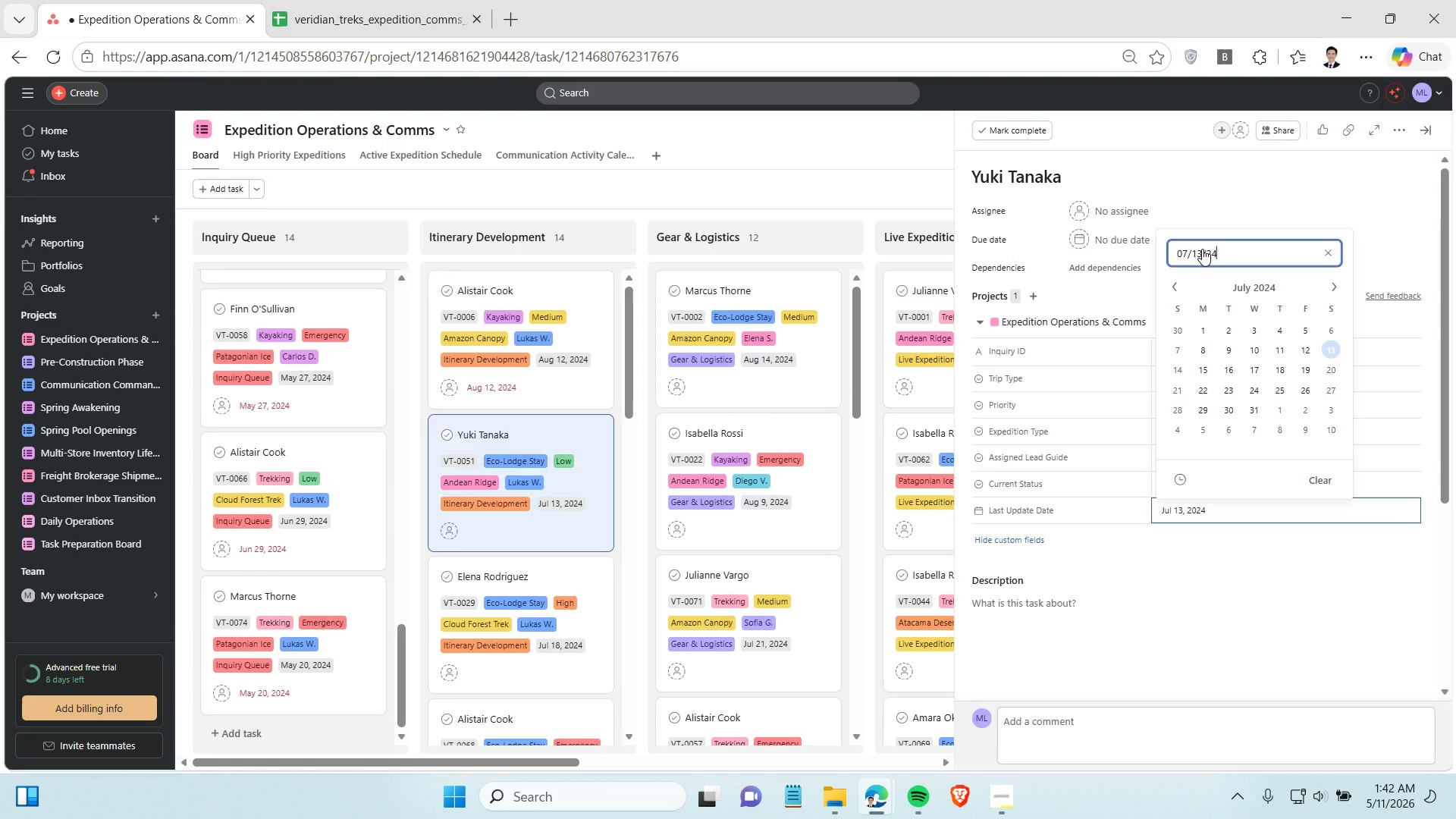 
triple_click([1202, 249])
 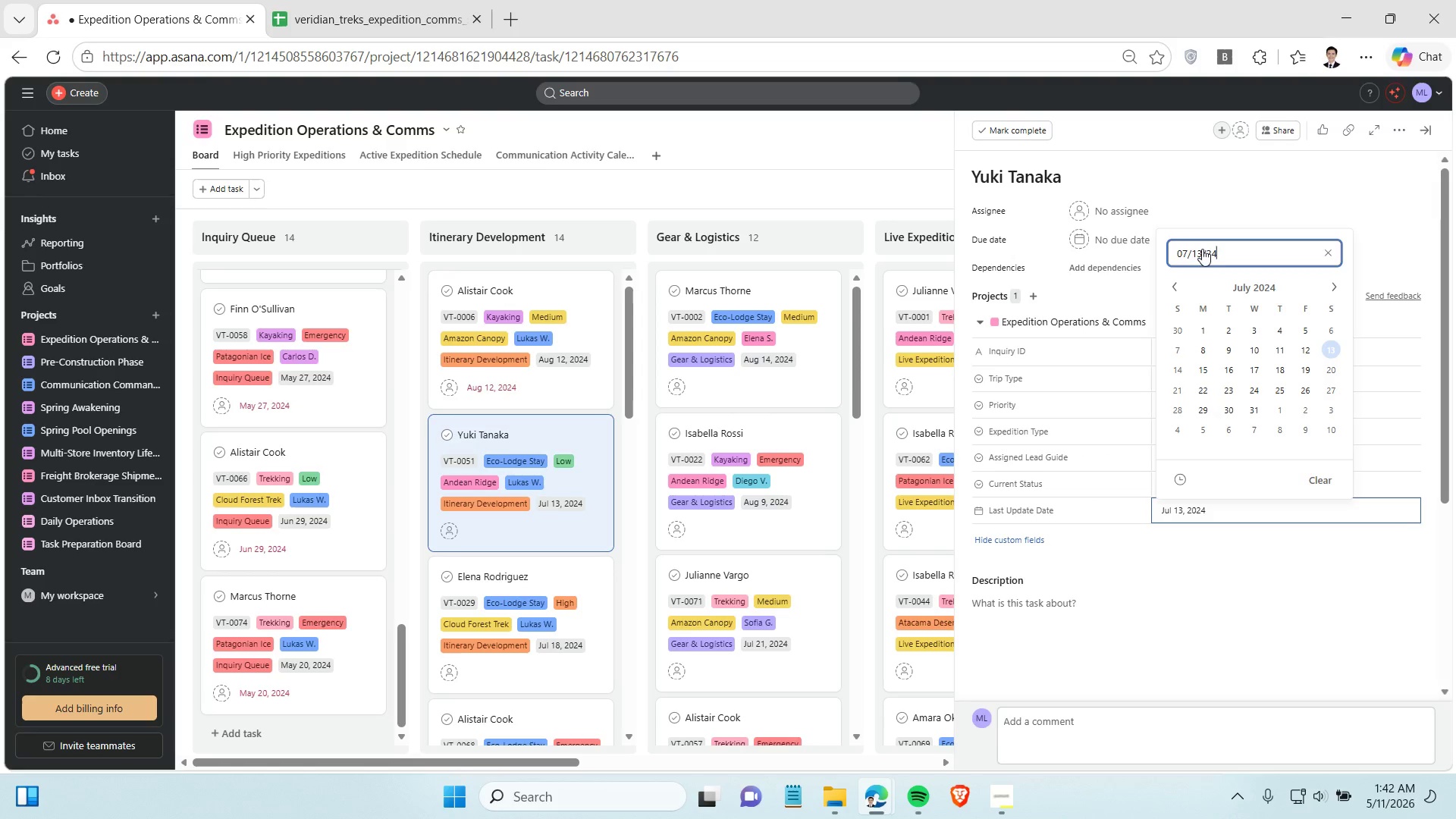 
triple_click([1202, 249])
 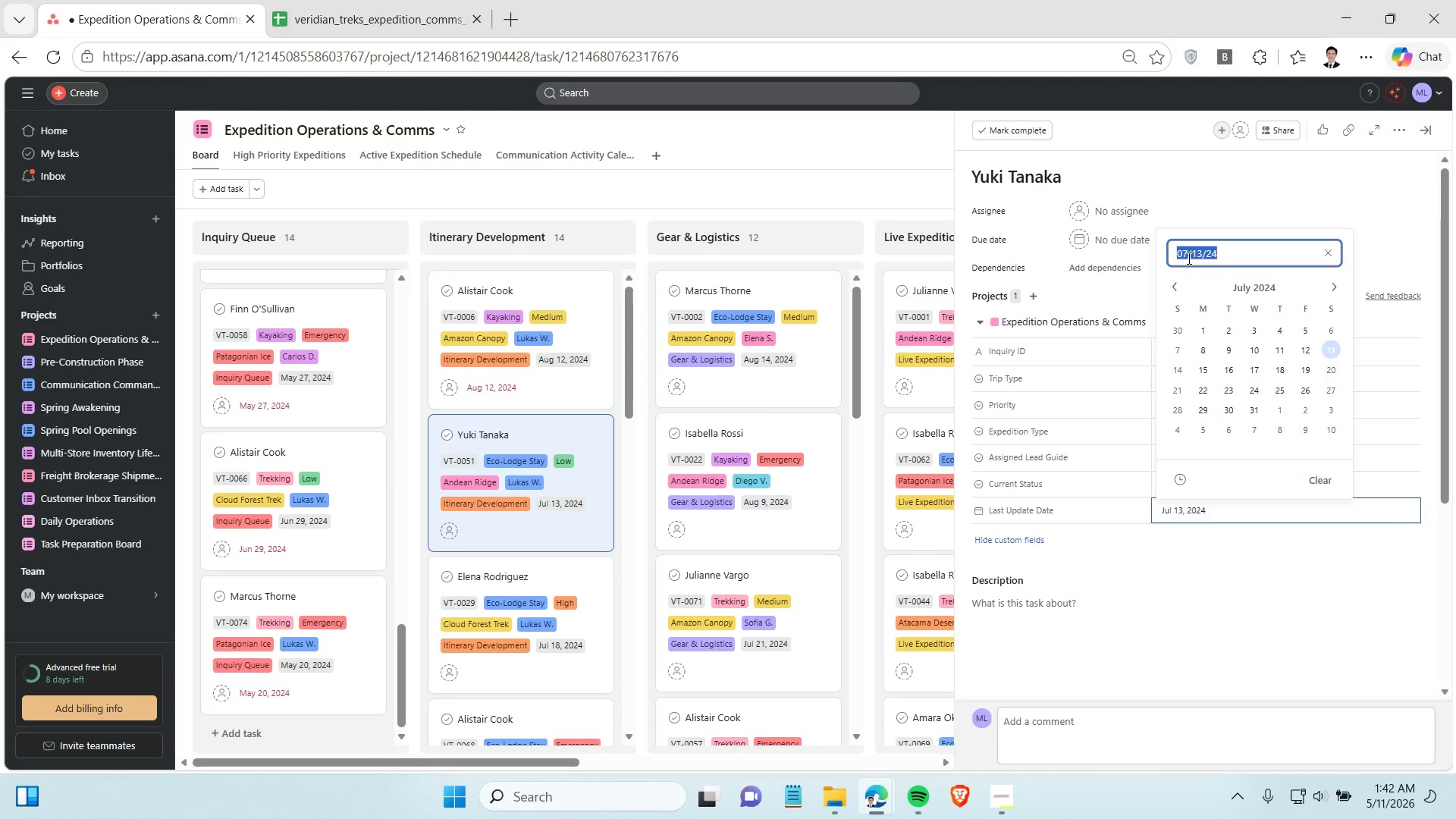 
key(Control+C)
 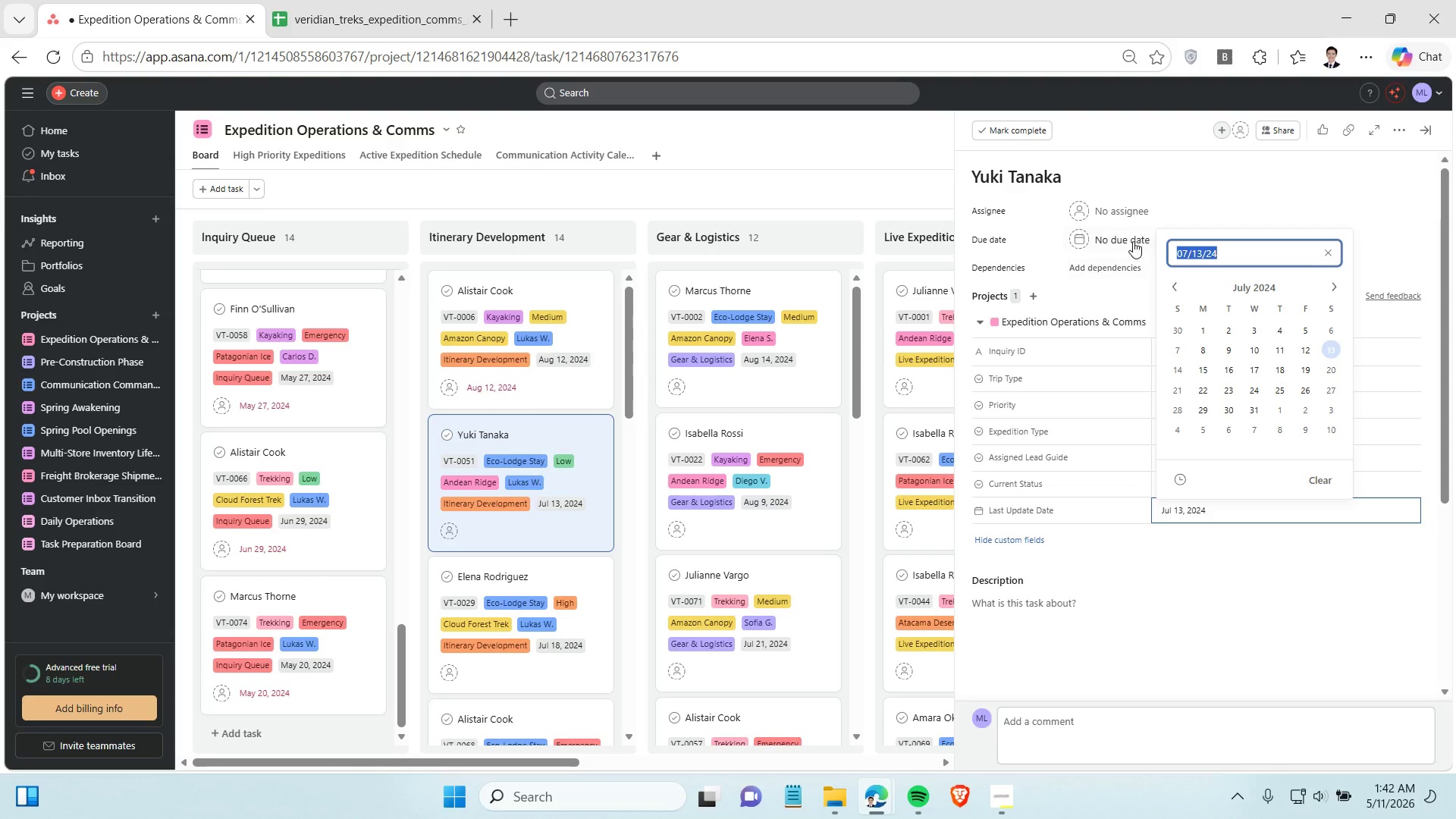 
left_click([1133, 241])
 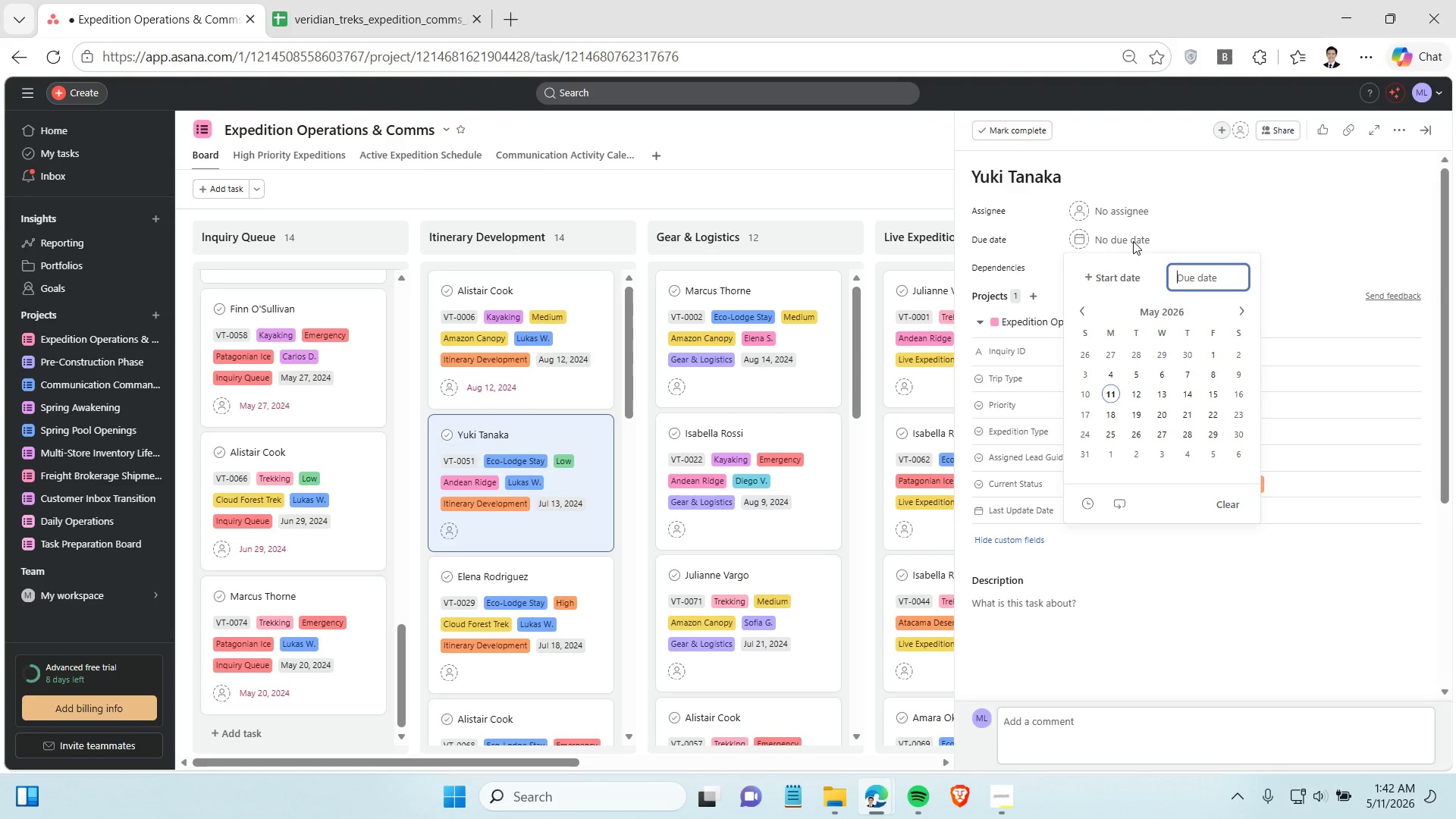 
key(Control+V)
 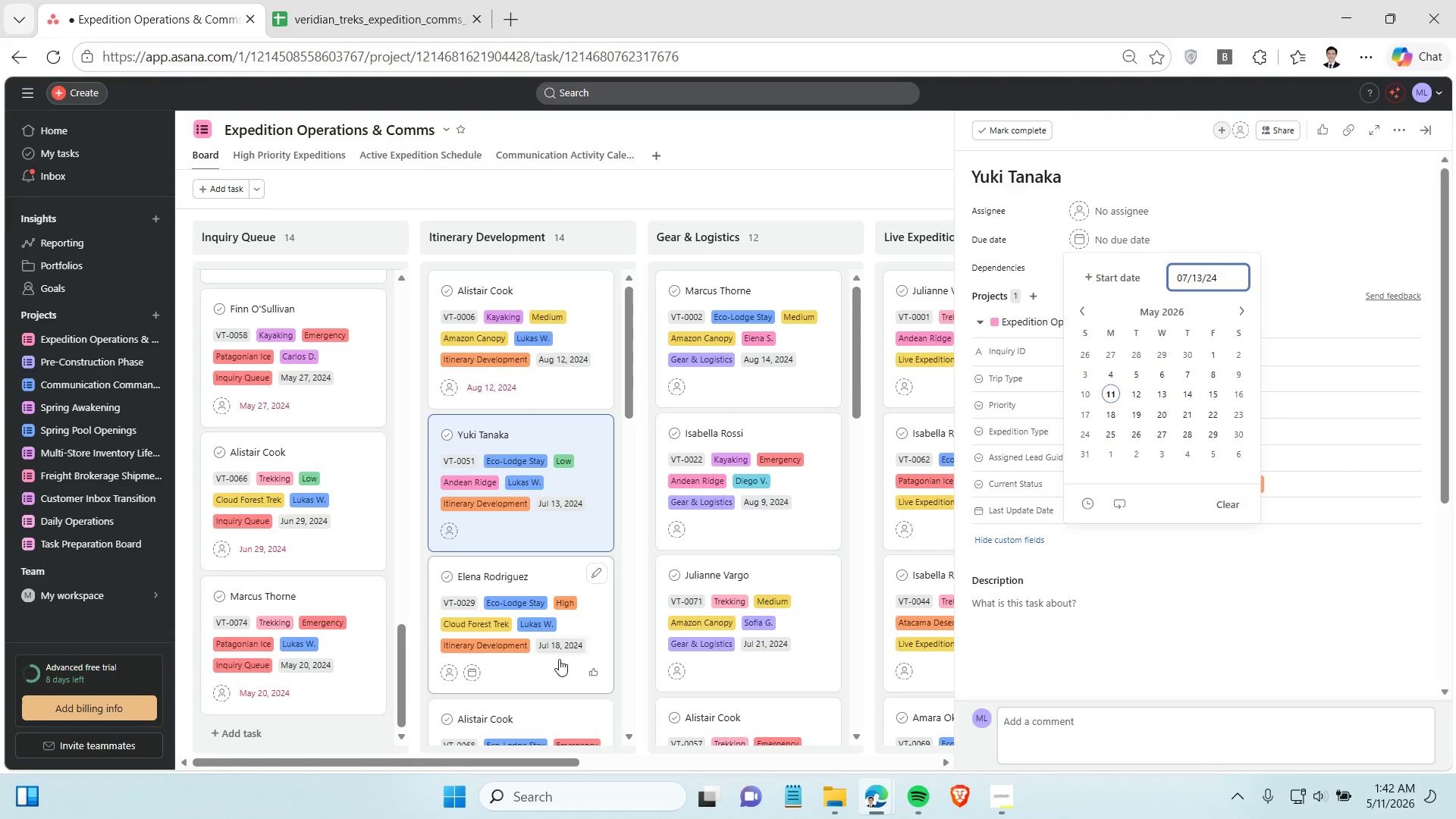 
left_click([556, 674])
 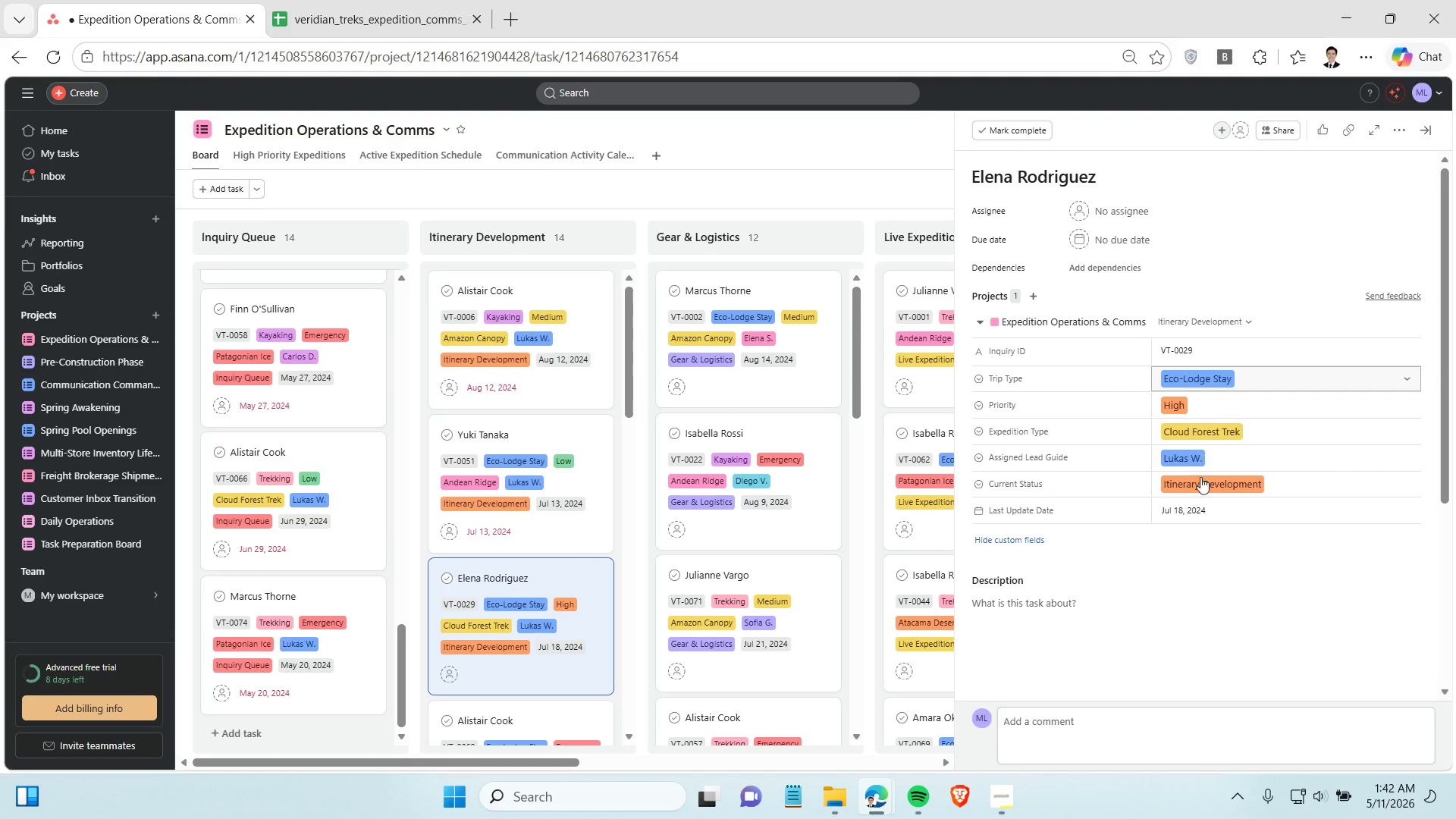 
left_click([1201, 516])
 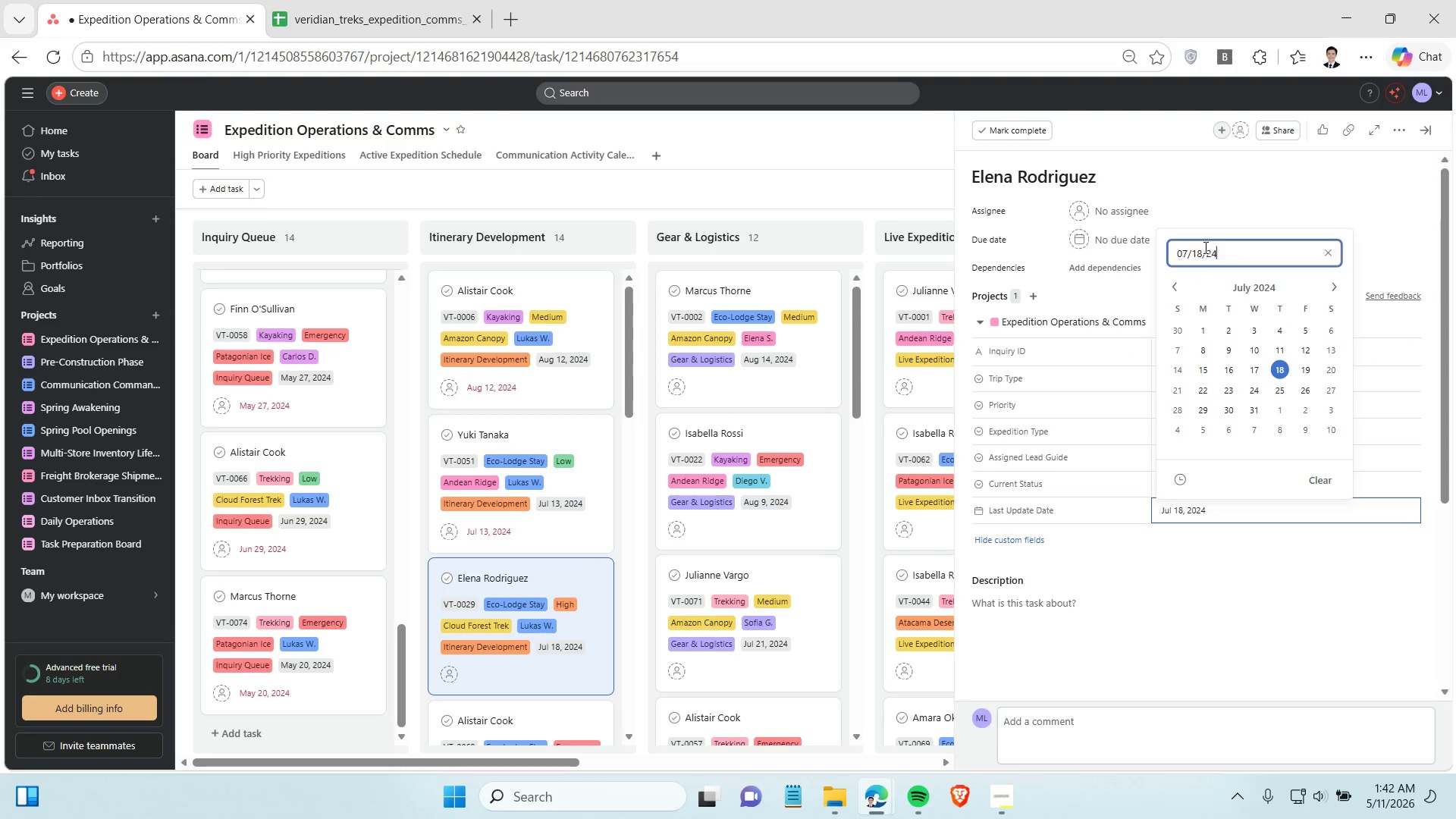 
double_click([1204, 248])
 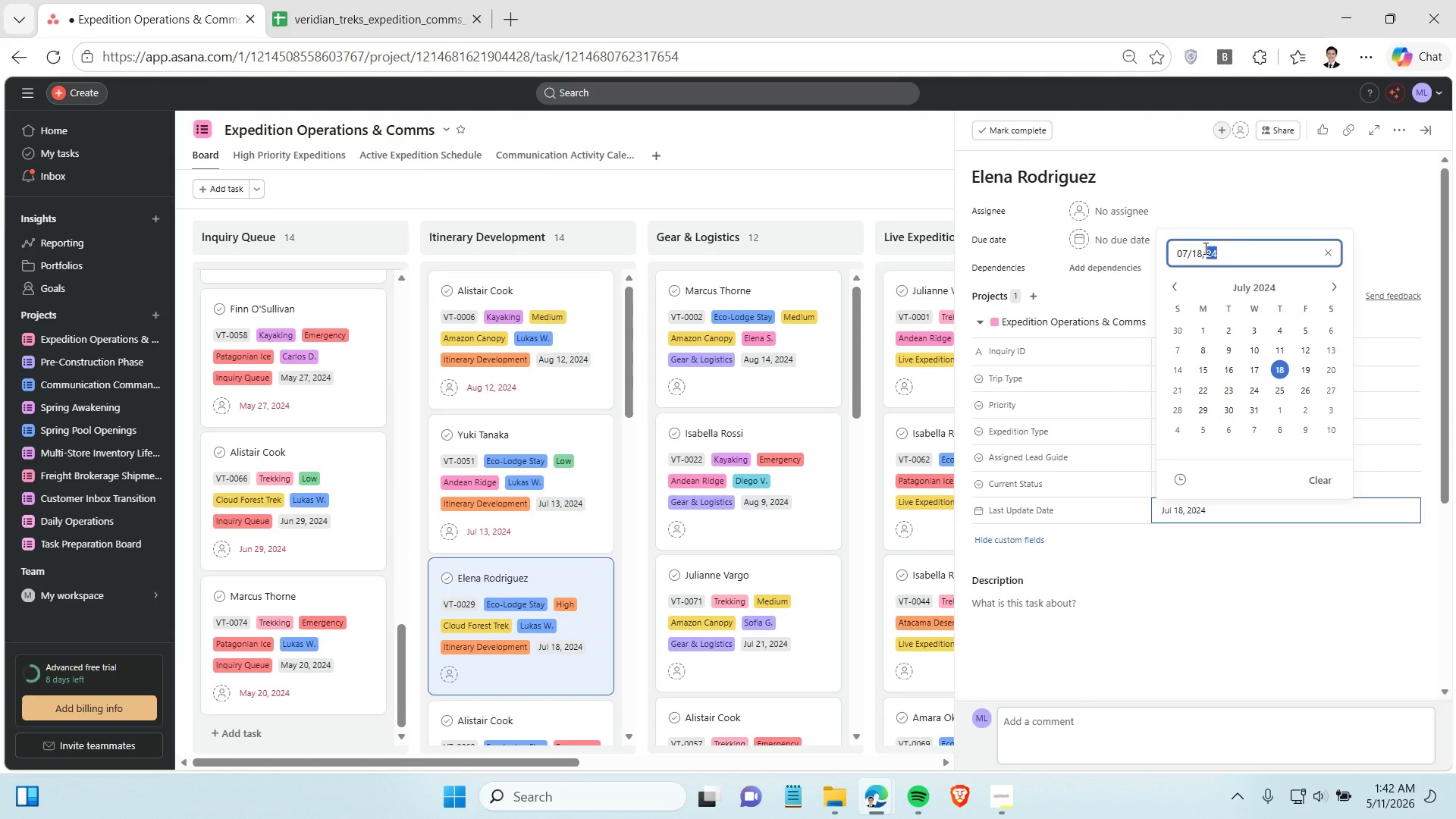 
triple_click([1204, 248])
 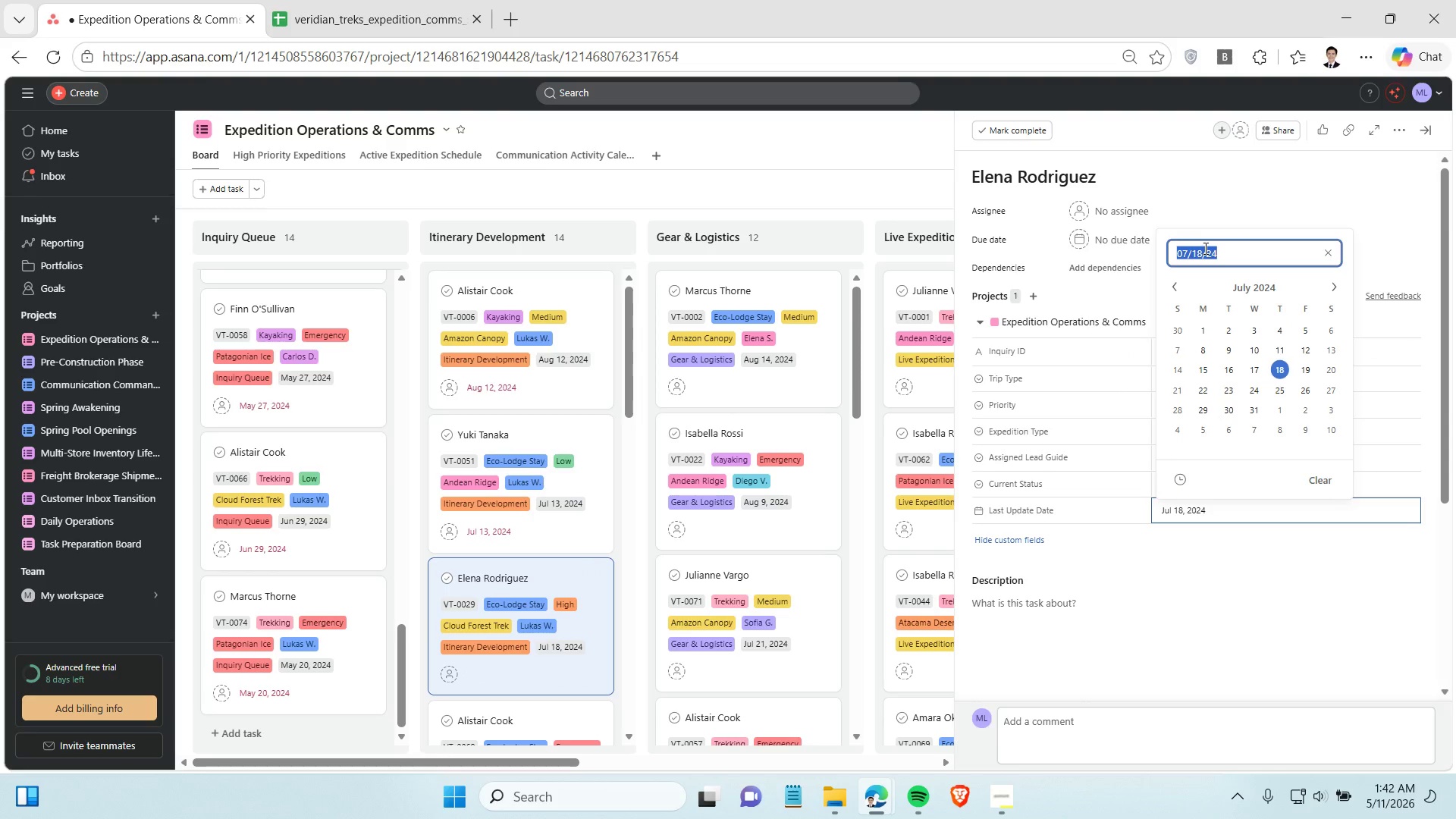 
key(Control+C)
 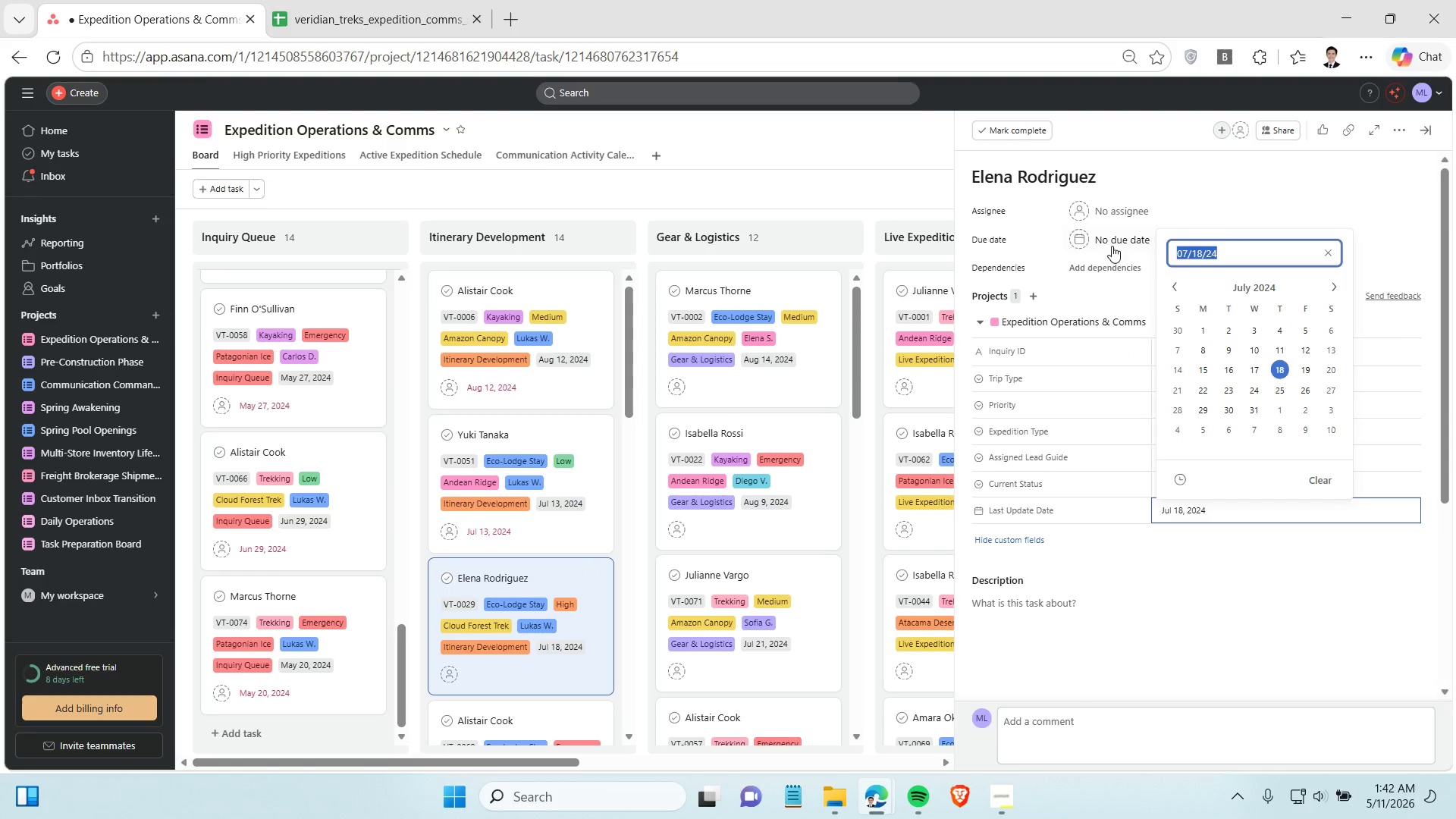 
left_click([1110, 245])
 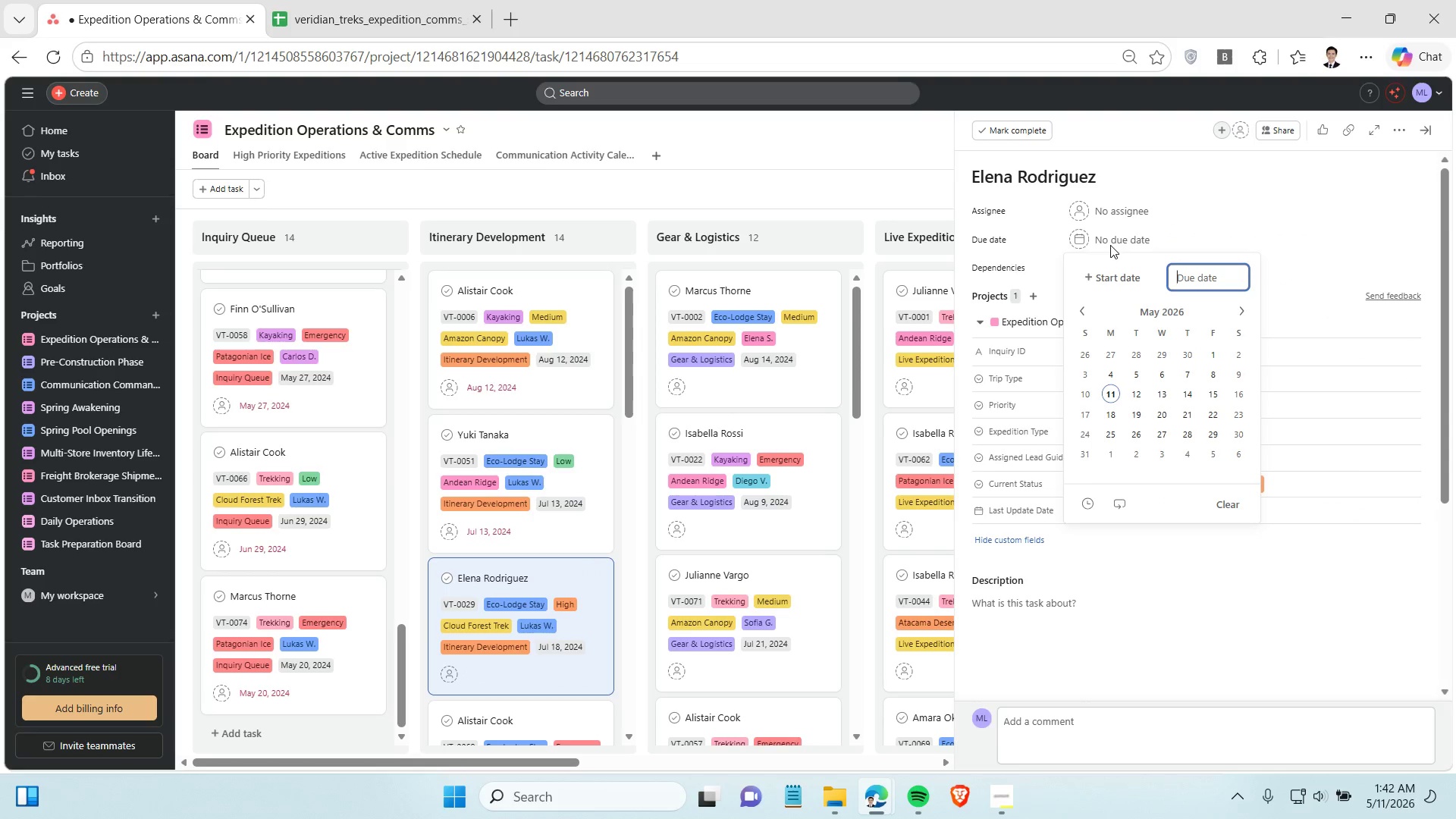 
key(Control+V)
 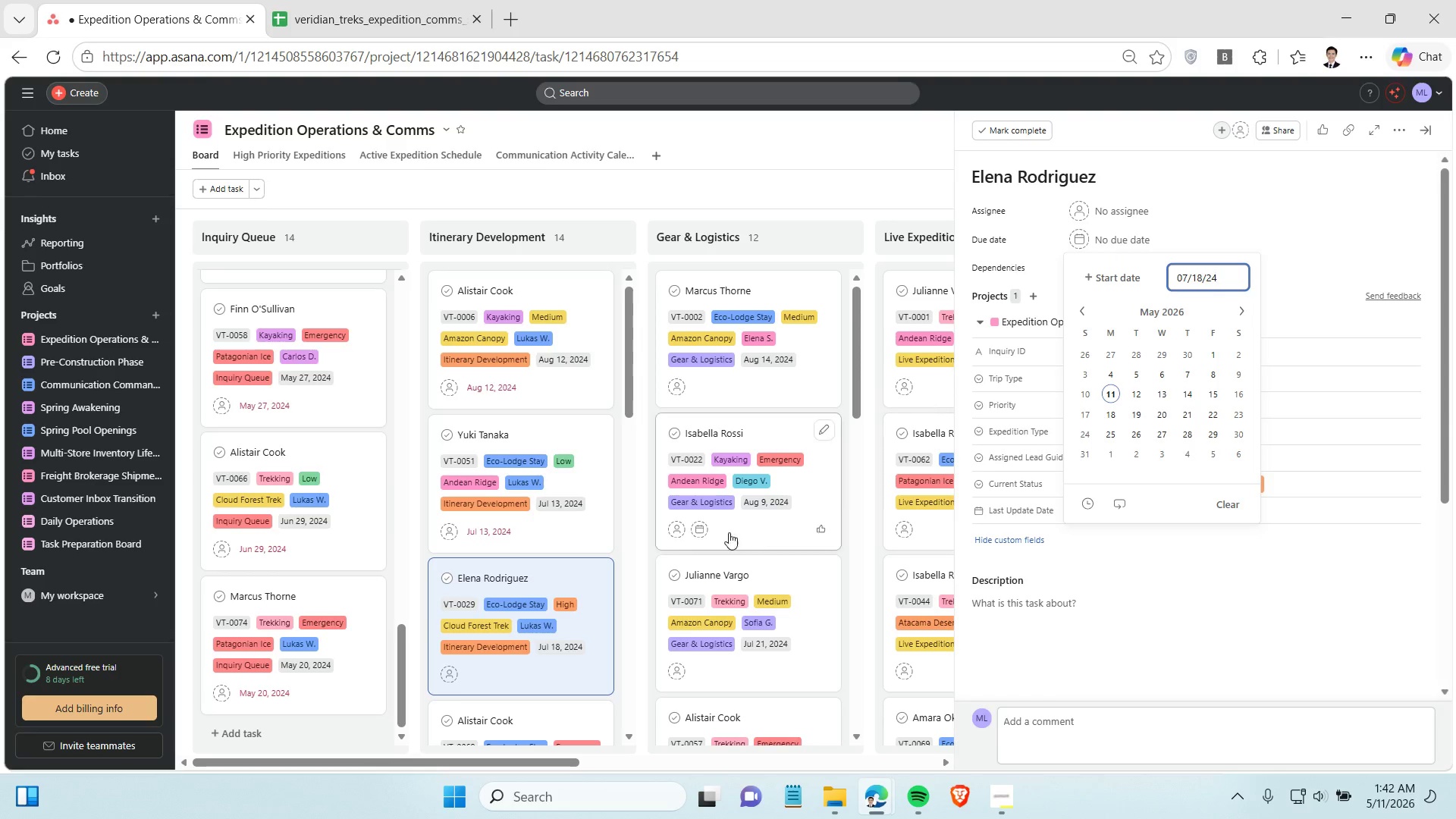 
scroll: coordinate [573, 592], scroll_direction: down, amount: 4.0
 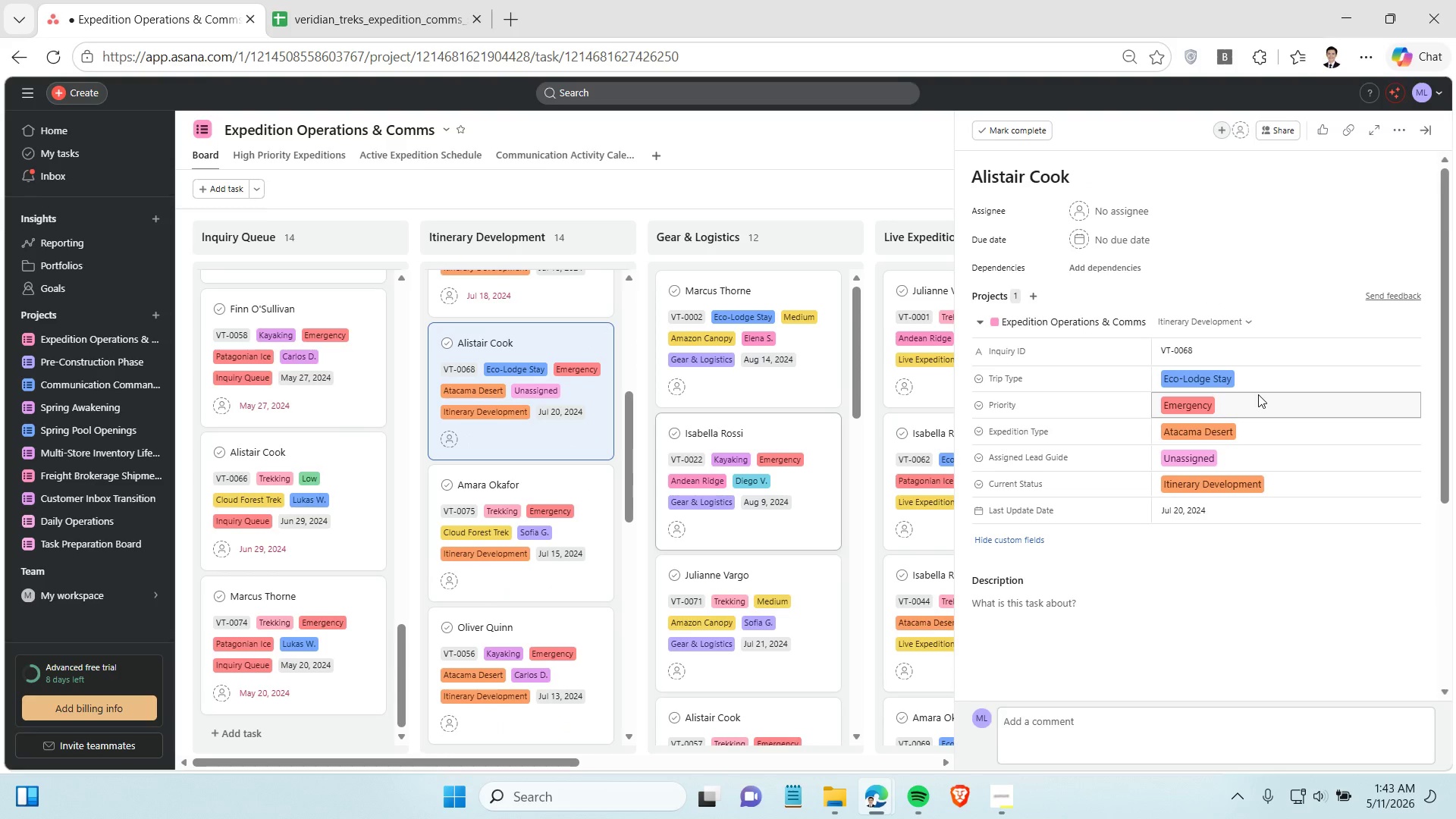 
left_click([1197, 507])
 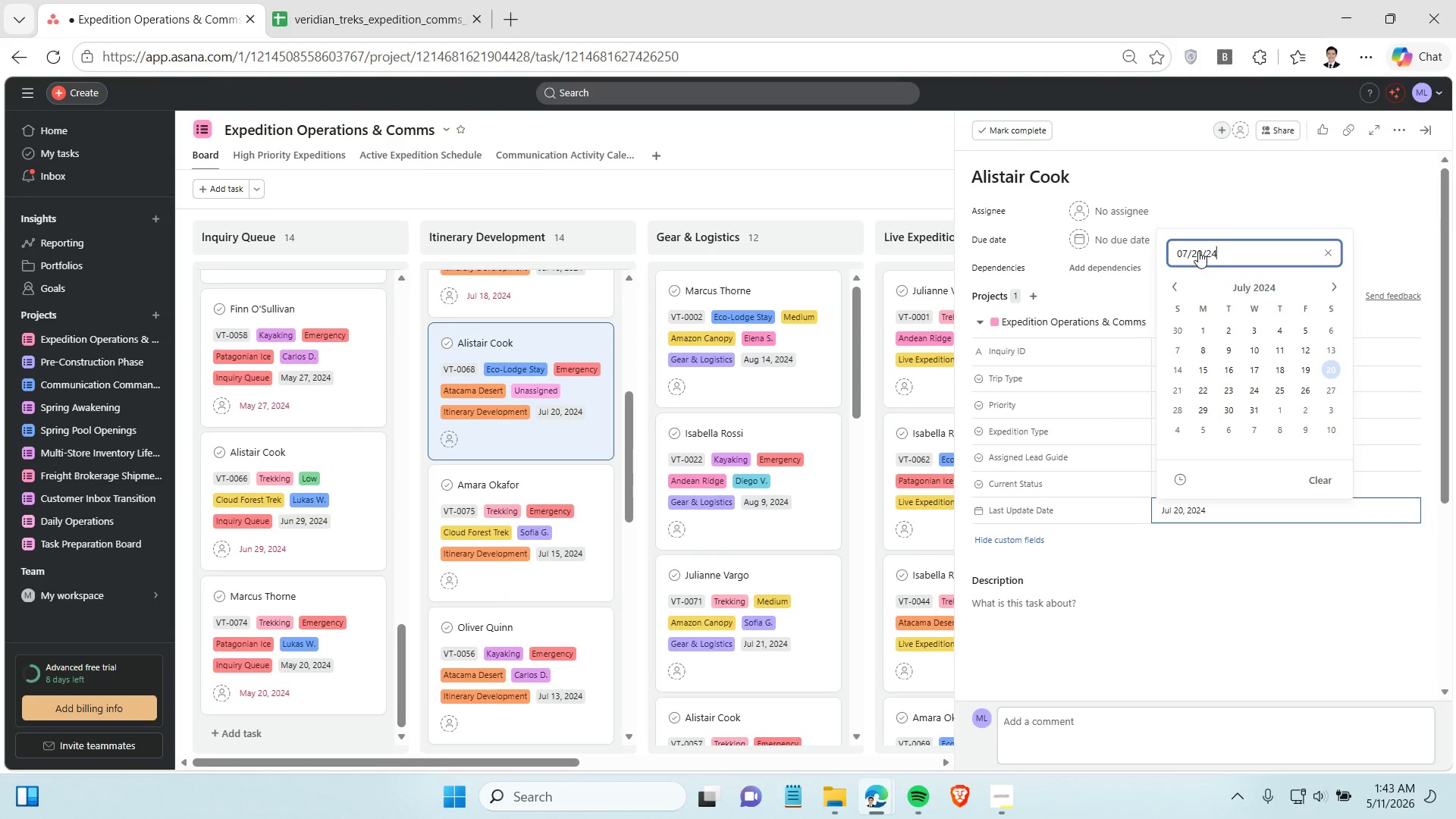 
double_click([1198, 251])
 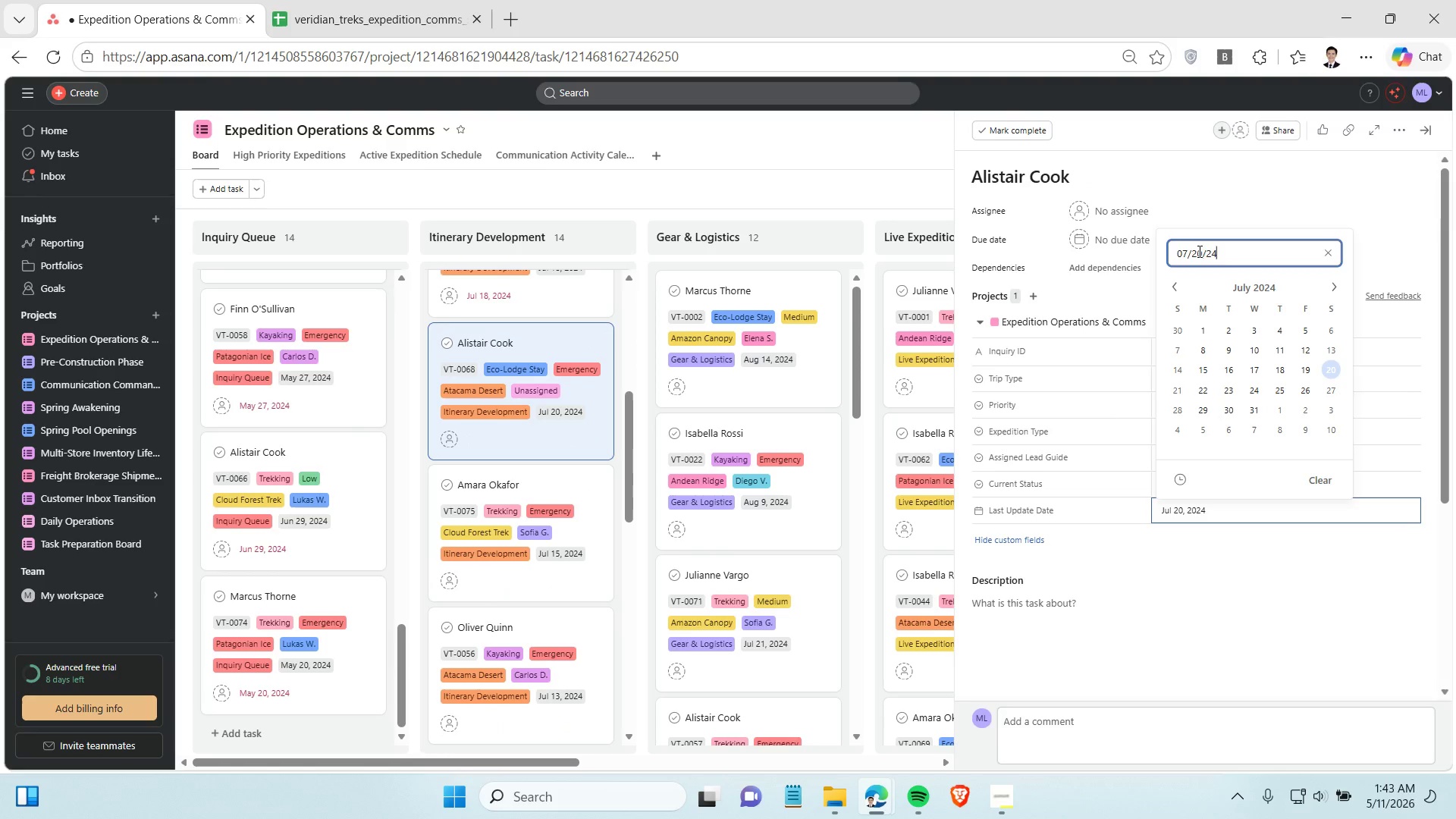 
triple_click([1198, 251])
 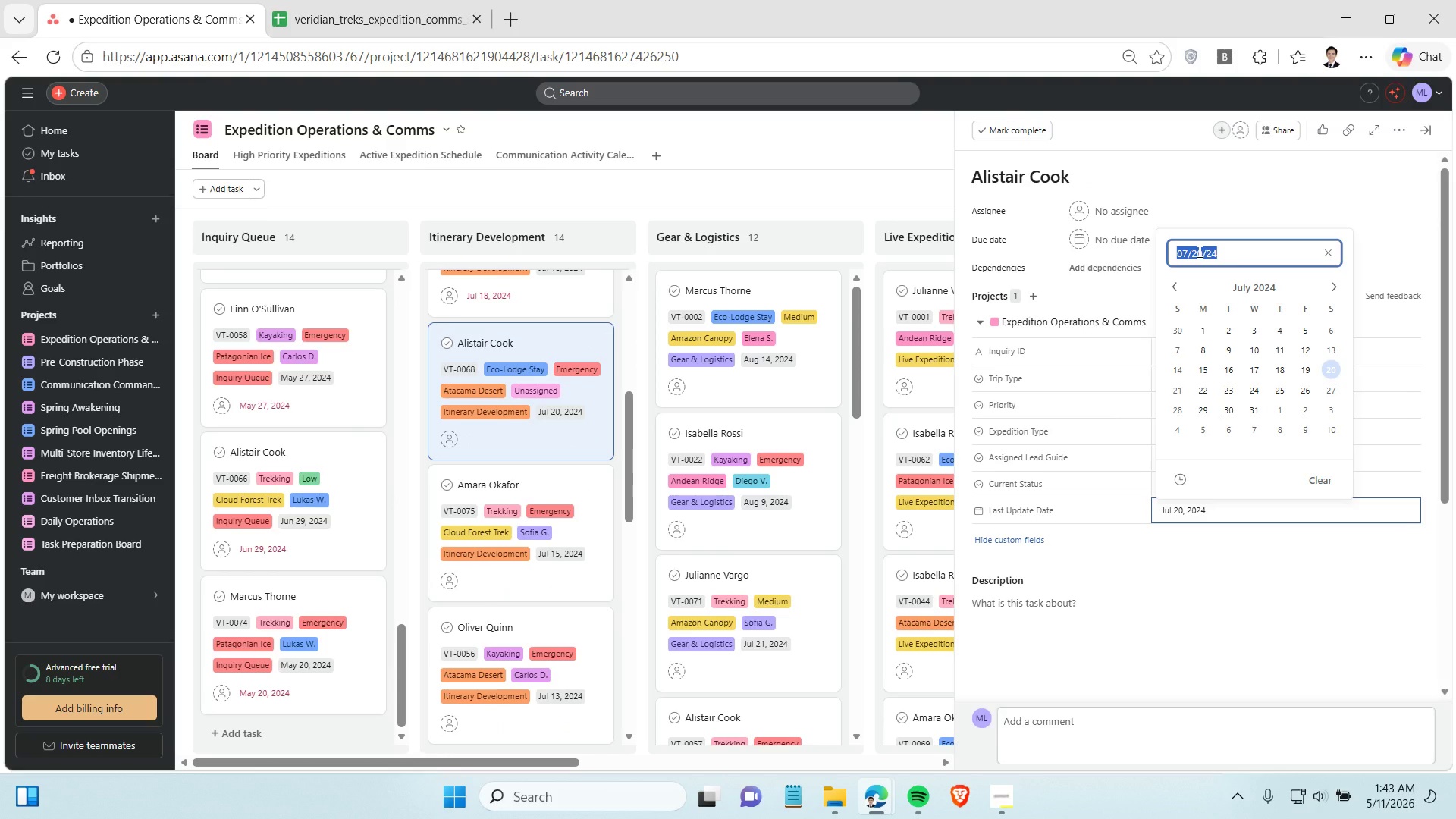 
key(Control+C)
 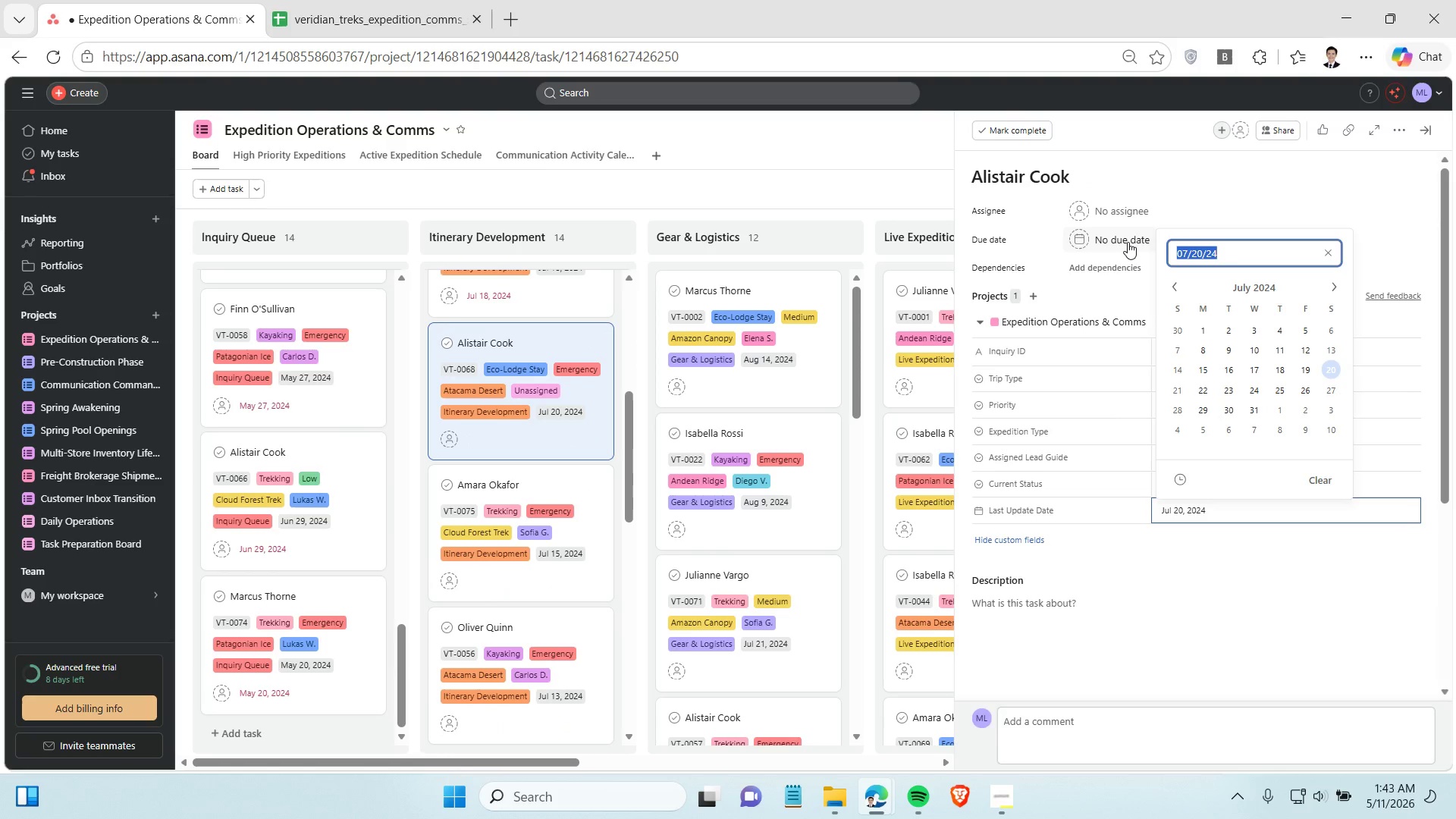 
left_click([1128, 242])
 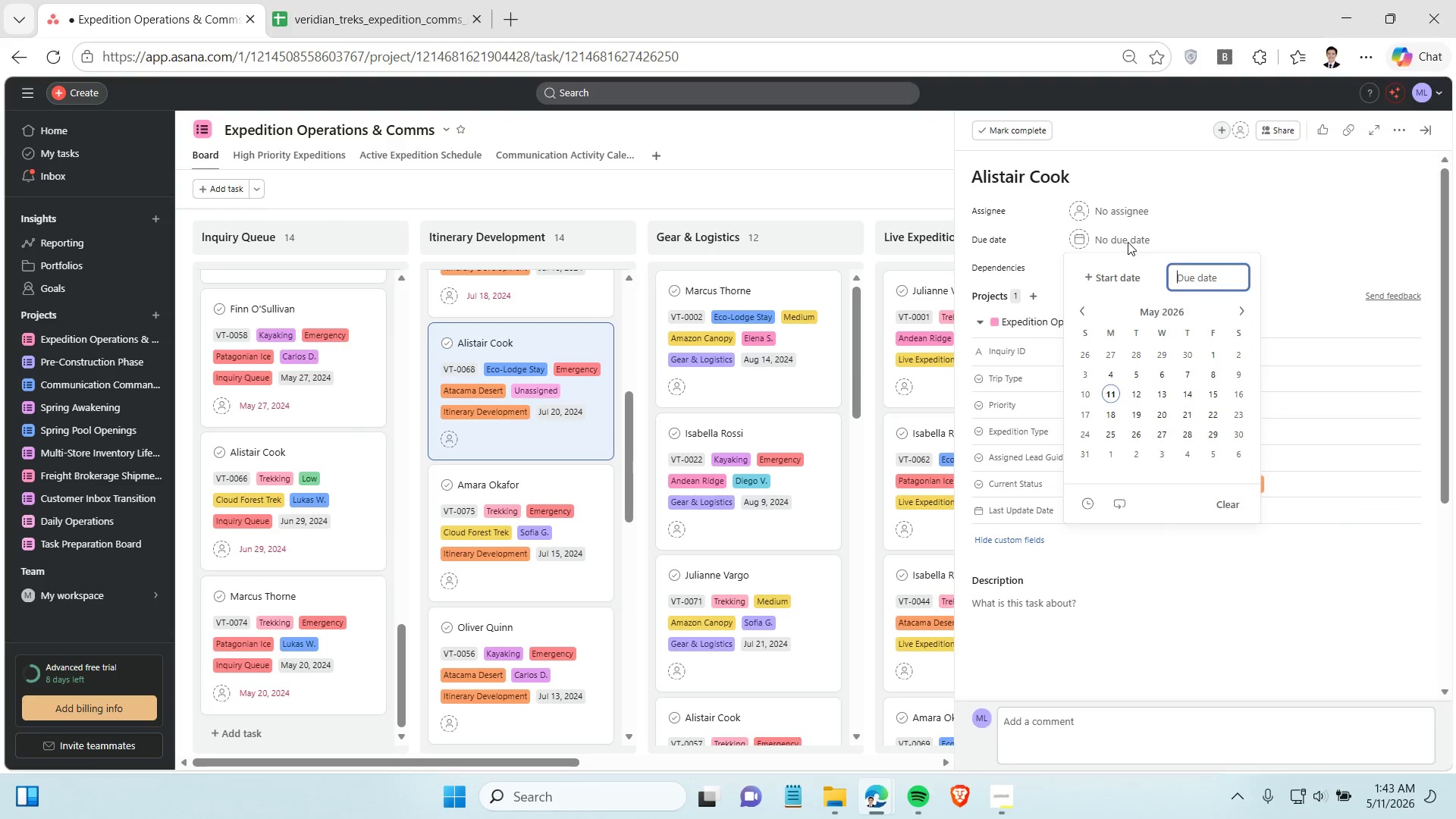 
key(Control+V)
 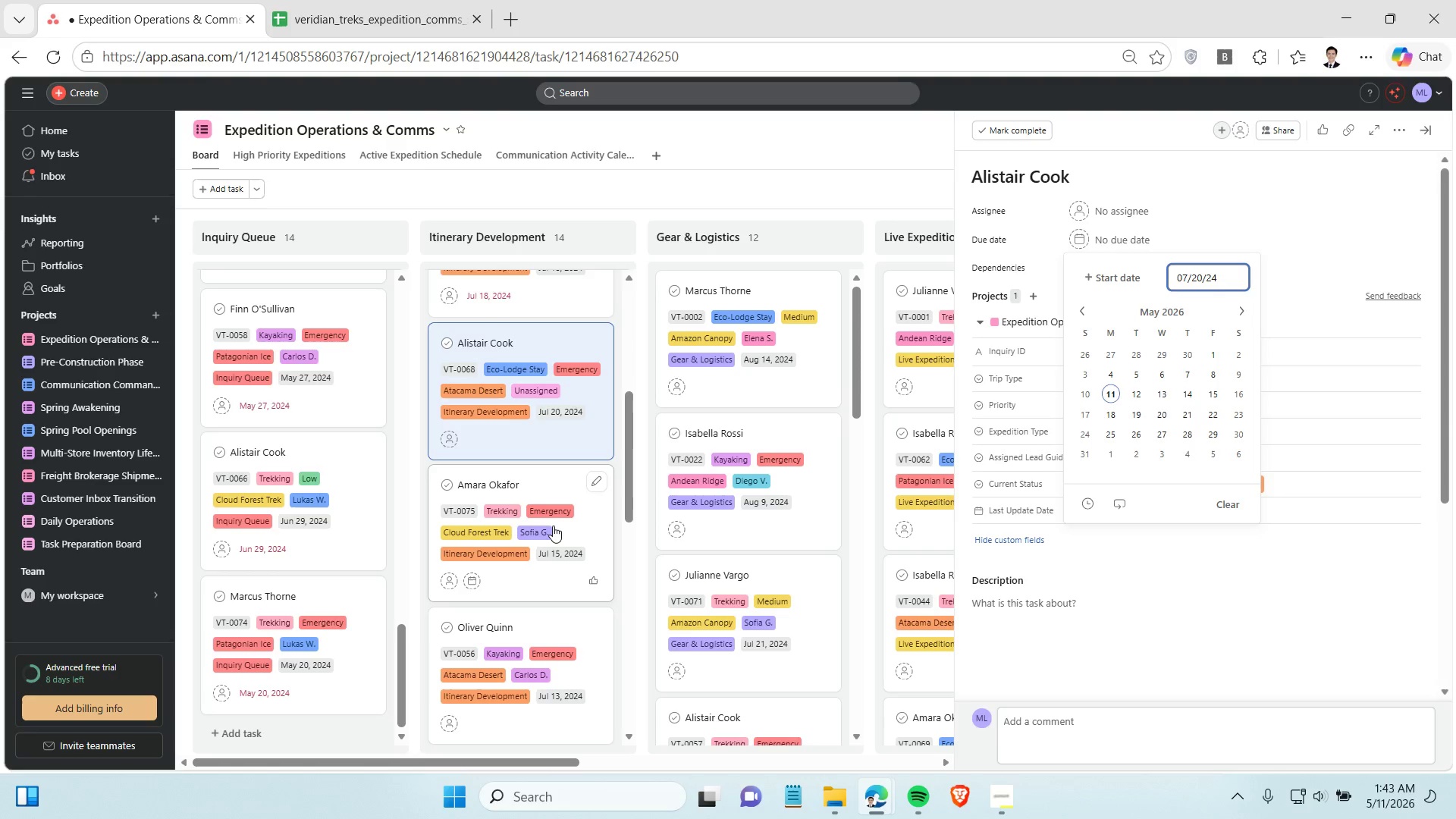 
scroll: coordinate [553, 526], scroll_direction: down, amount: 1.0
 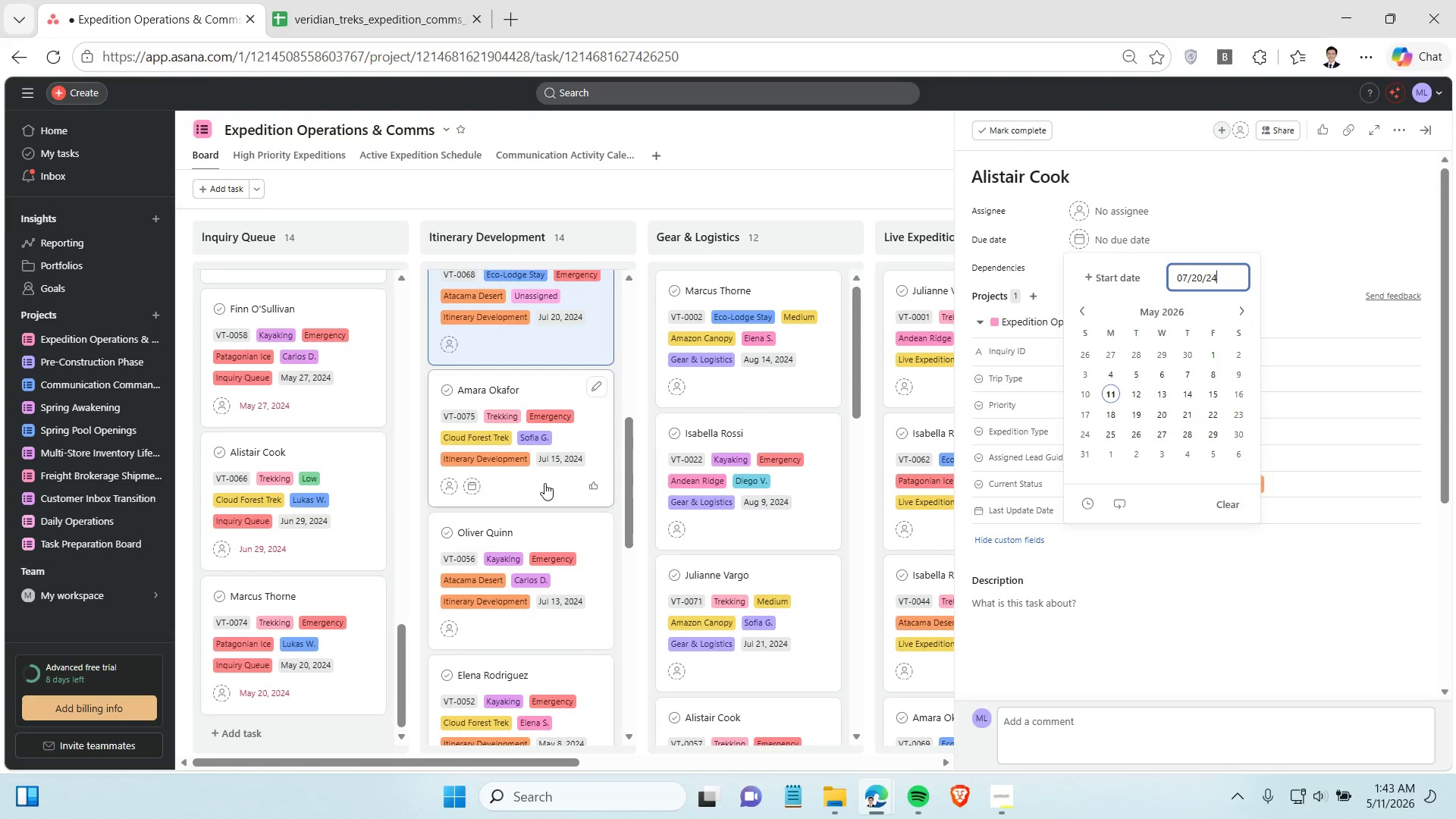 
left_click([544, 483])
 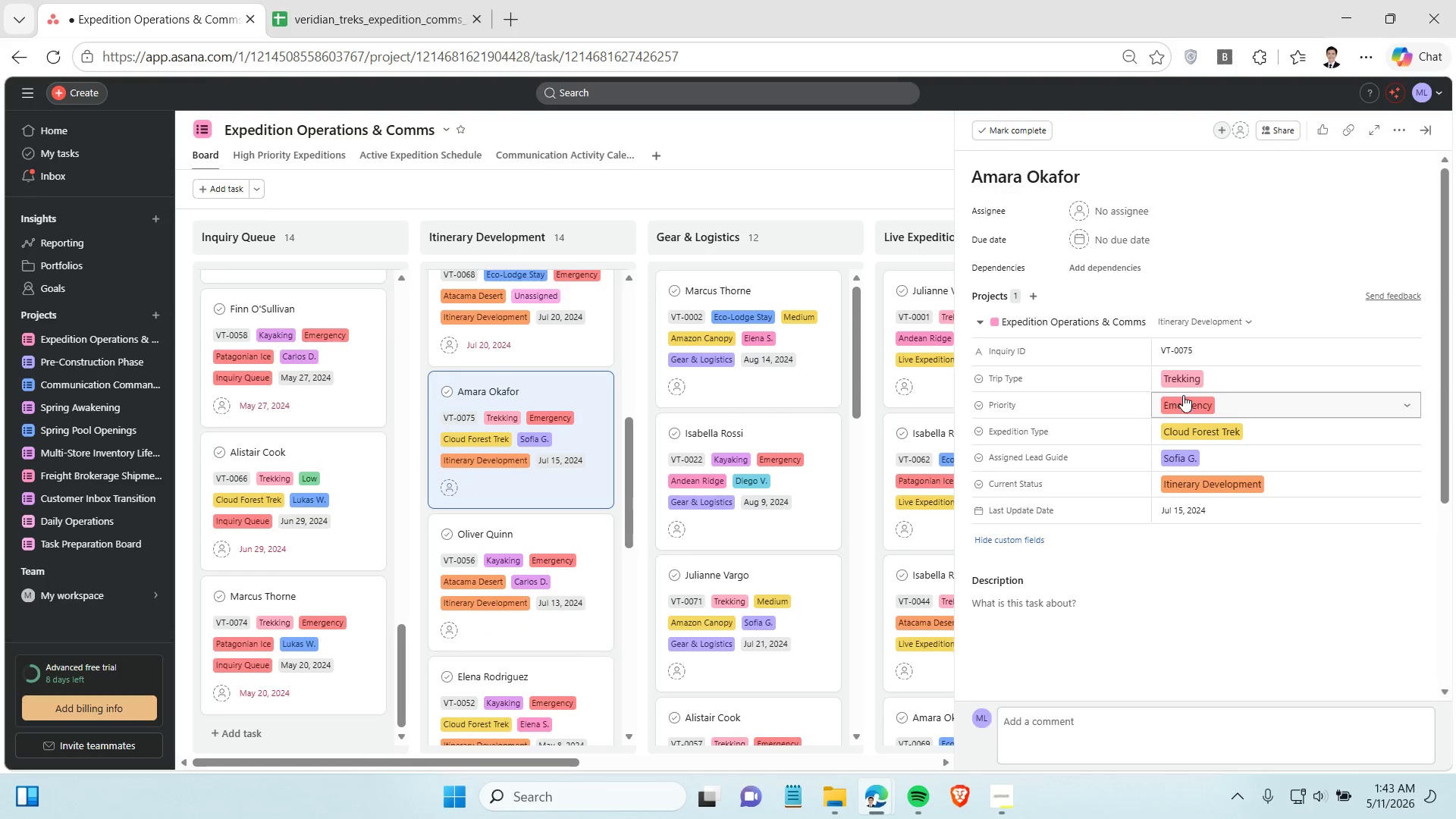 
left_click([1187, 511])
 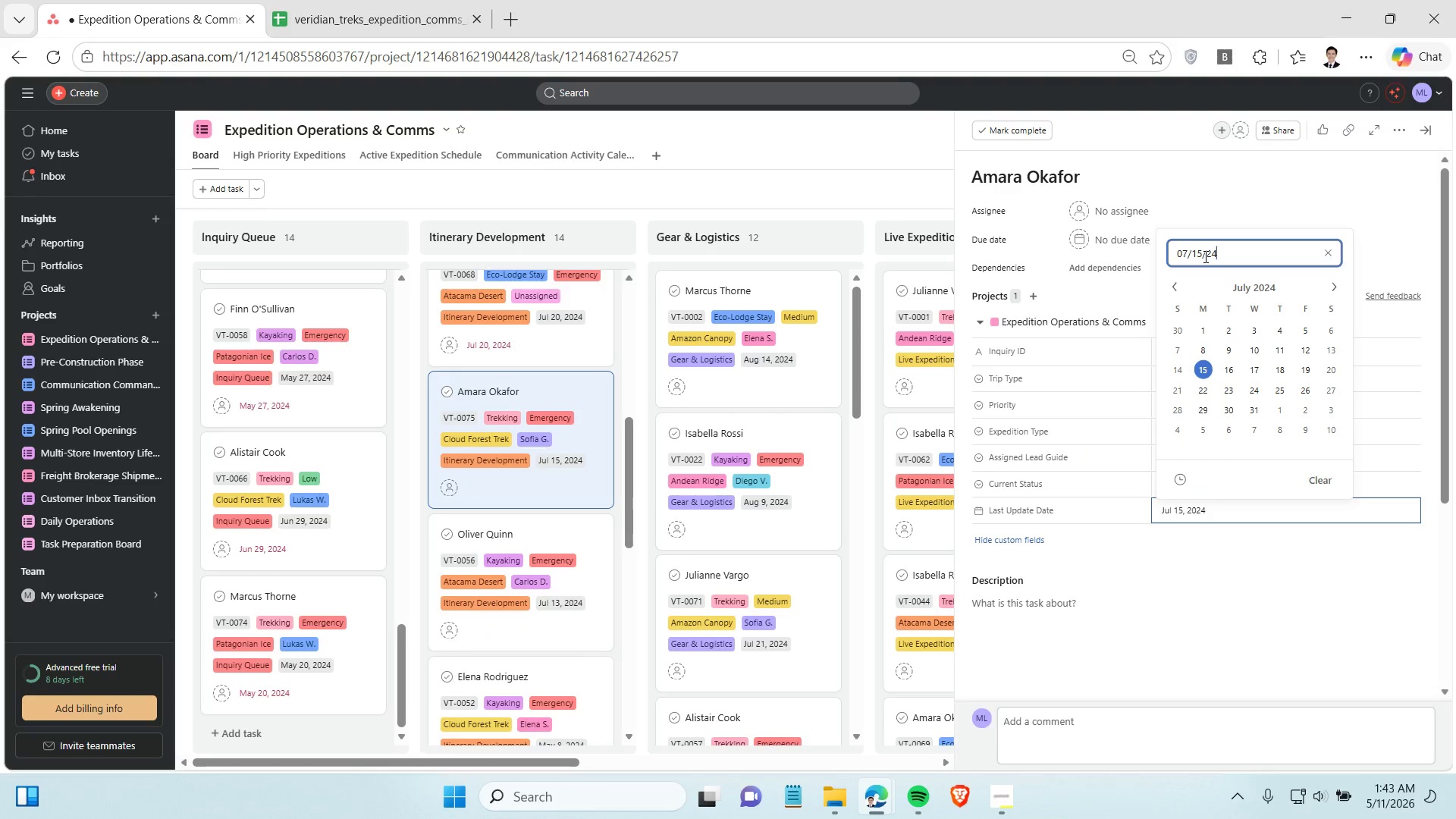 
double_click([1204, 256])
 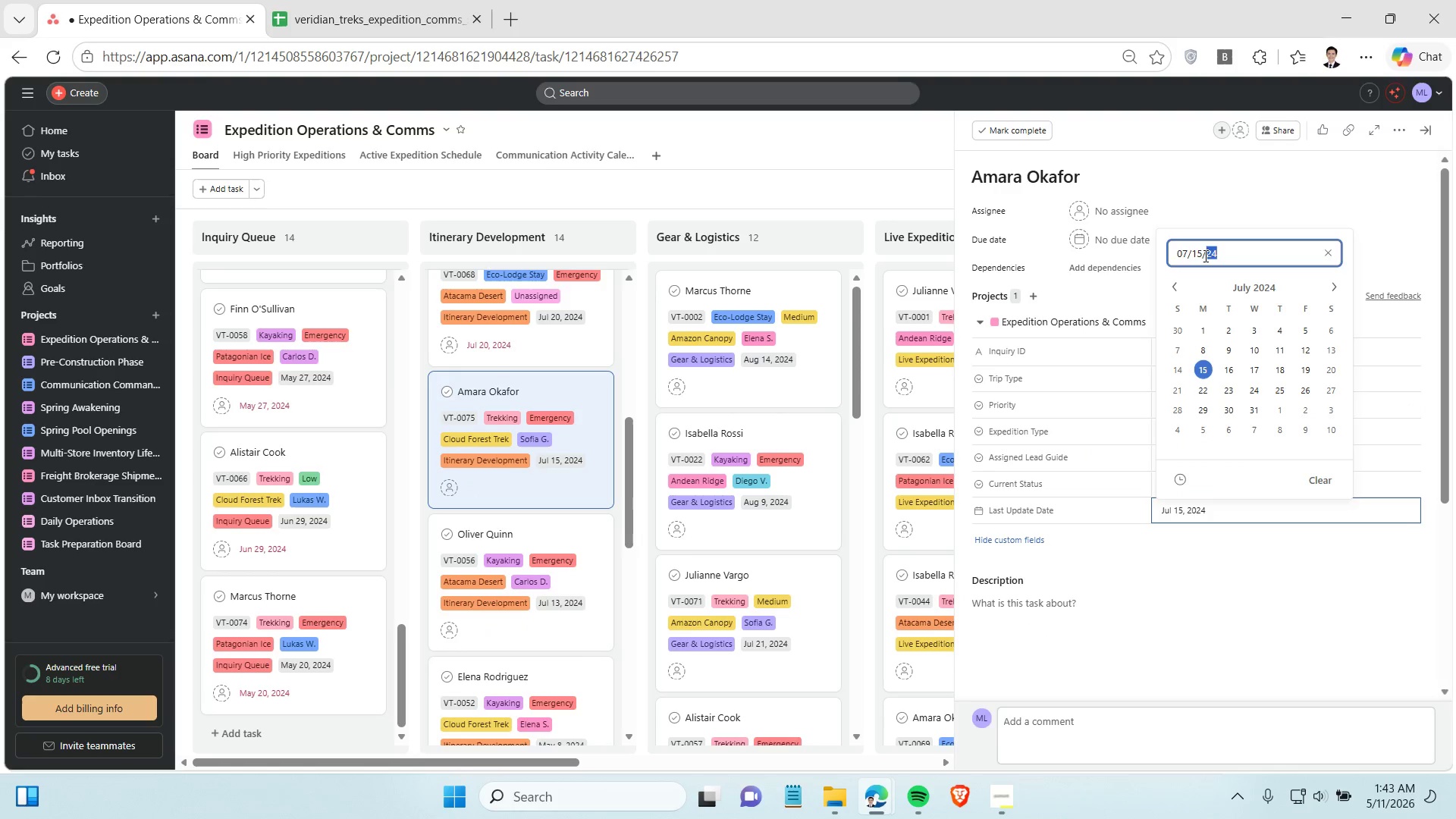 
triple_click([1204, 256])
 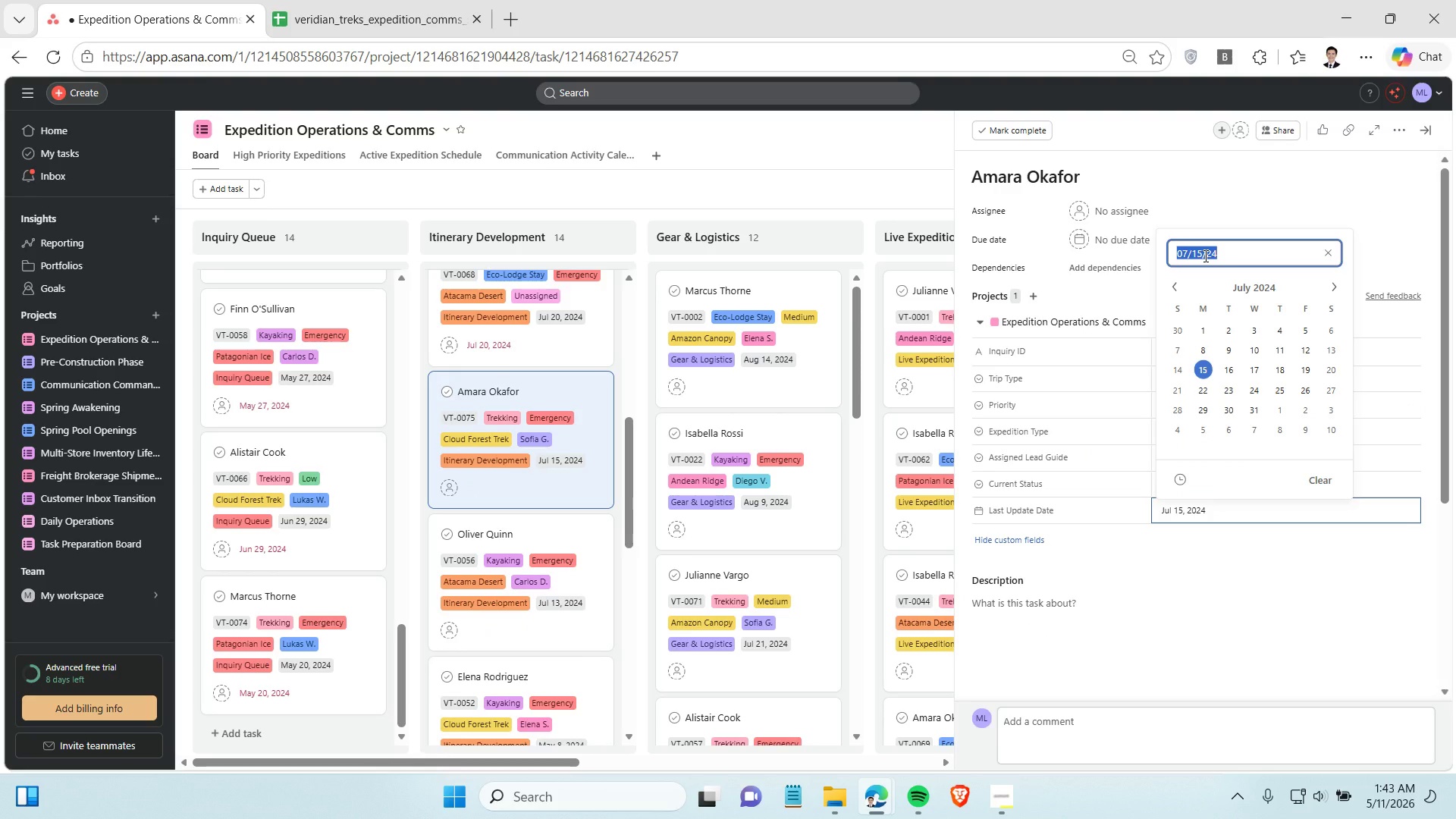 
key(Control+C)
 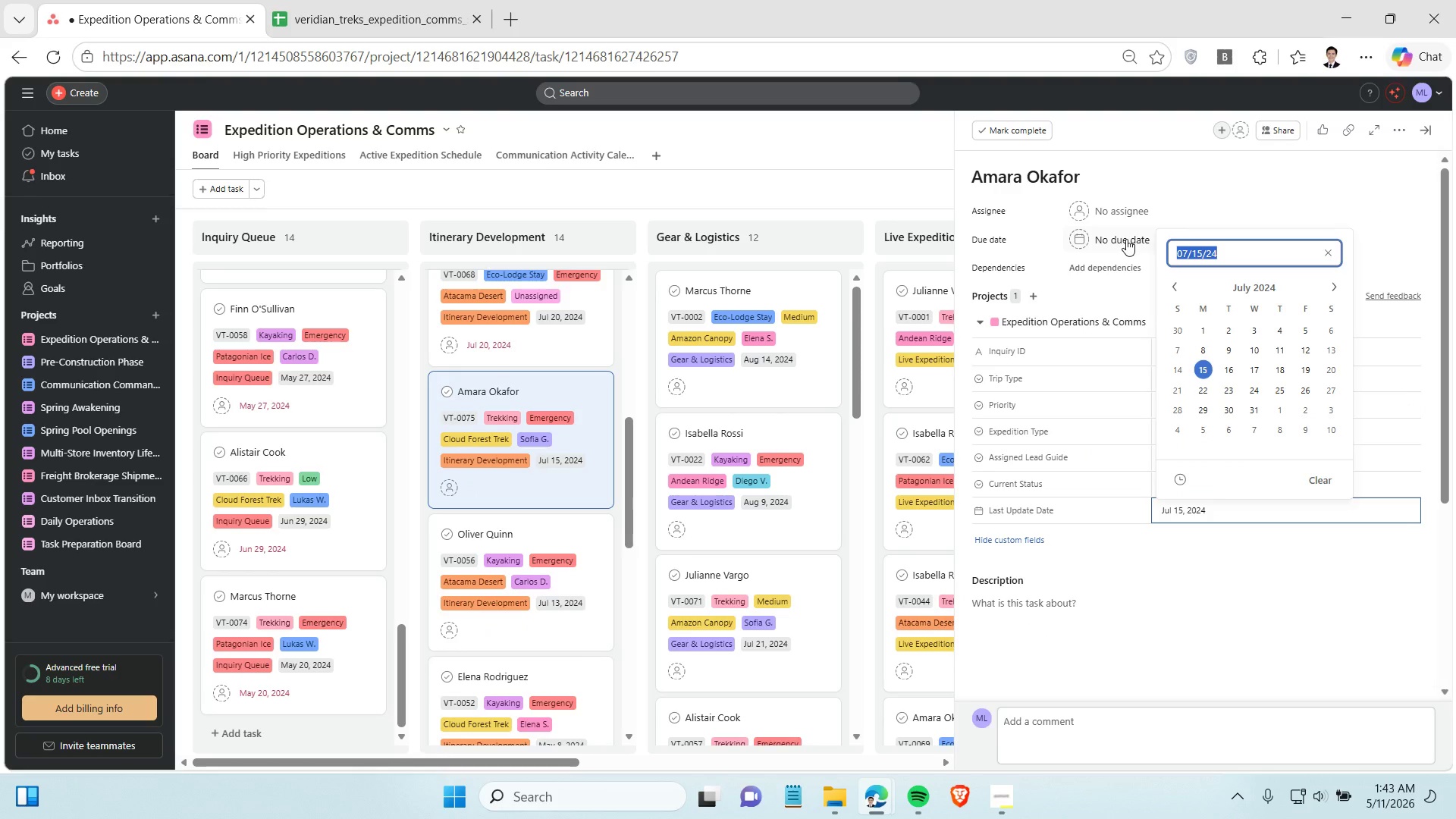 
left_click([1126, 237])
 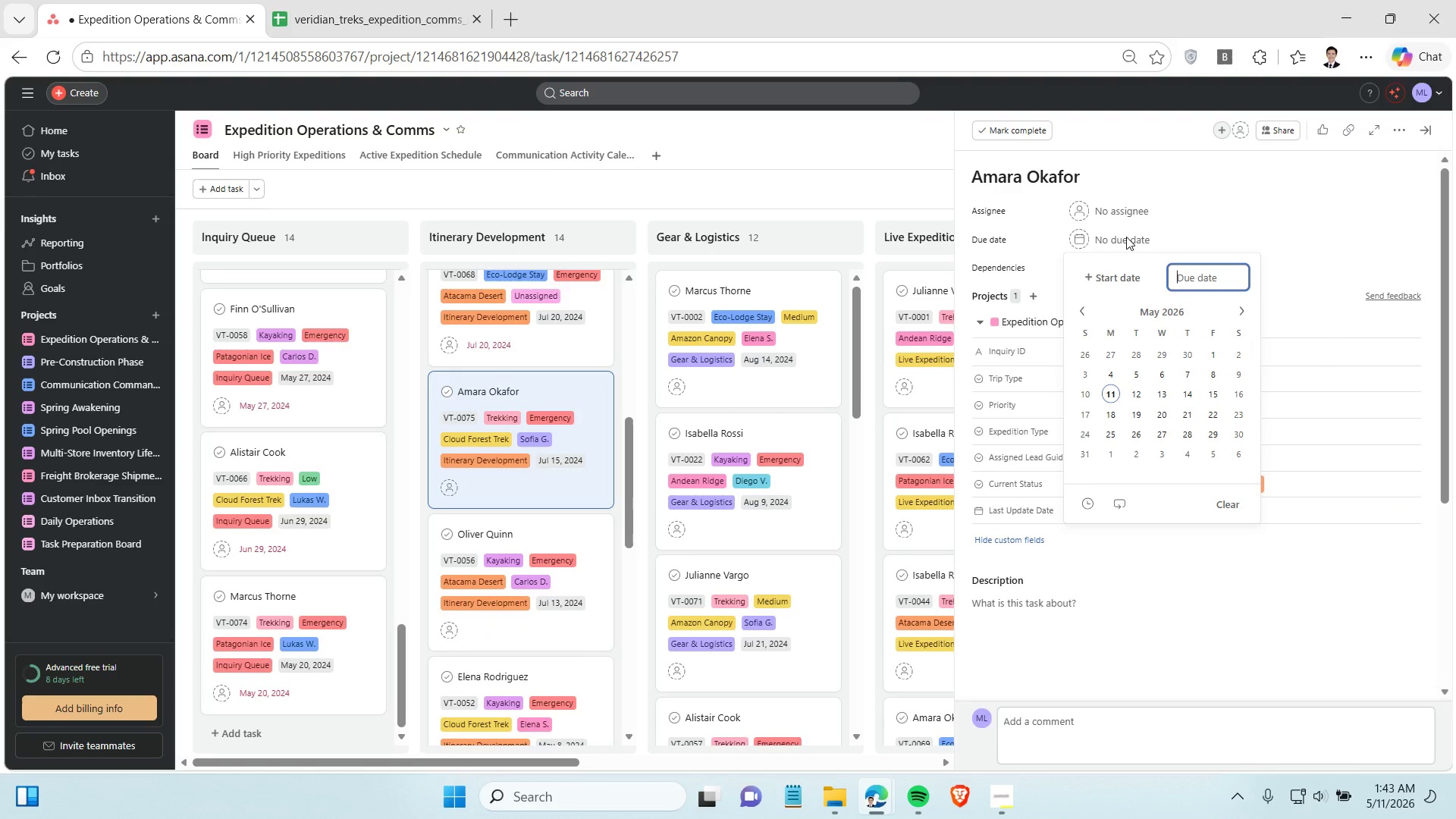 
key(Control+V)
 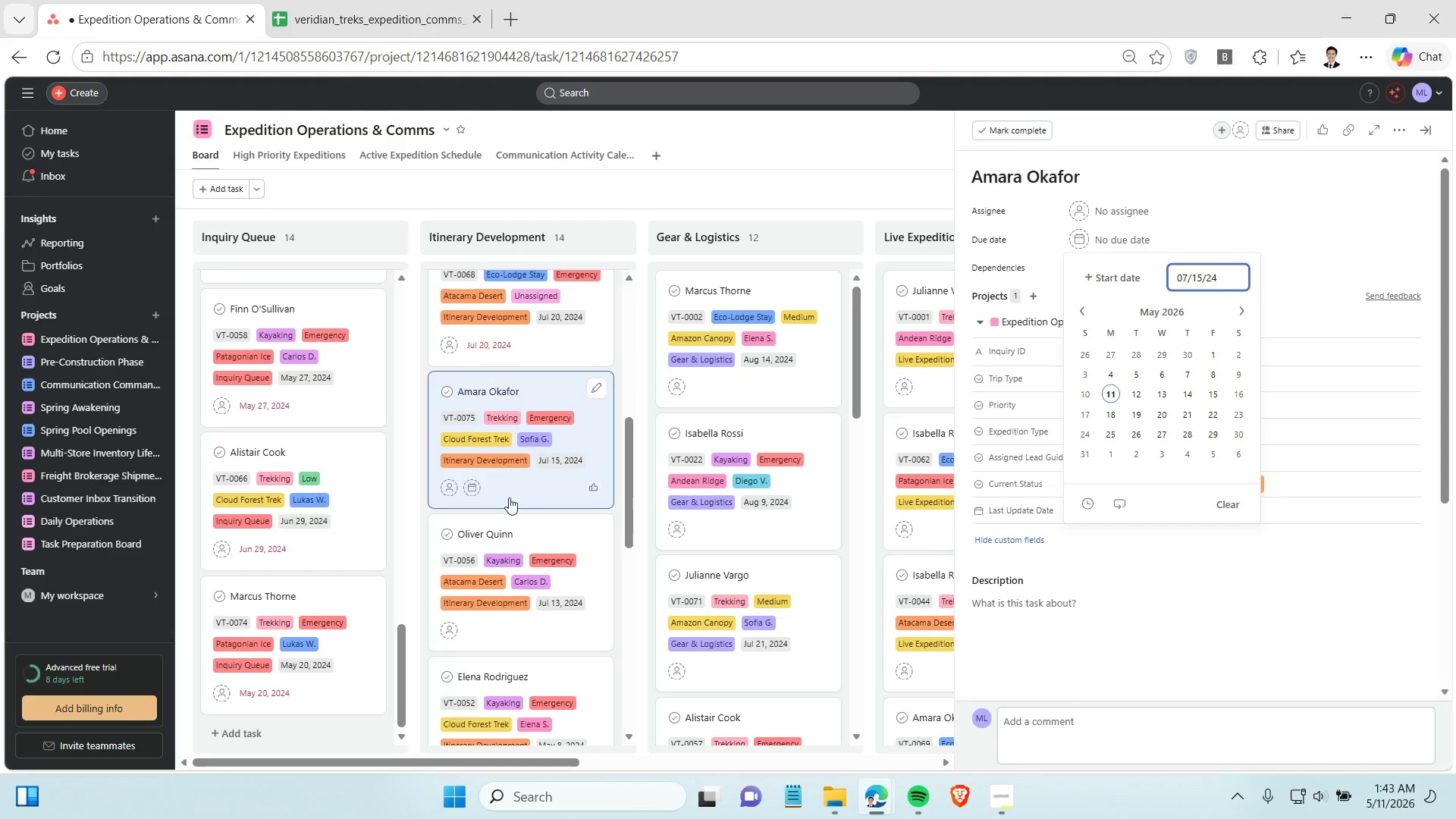 
scroll: coordinate [518, 499], scroll_direction: down, amount: 2.0
 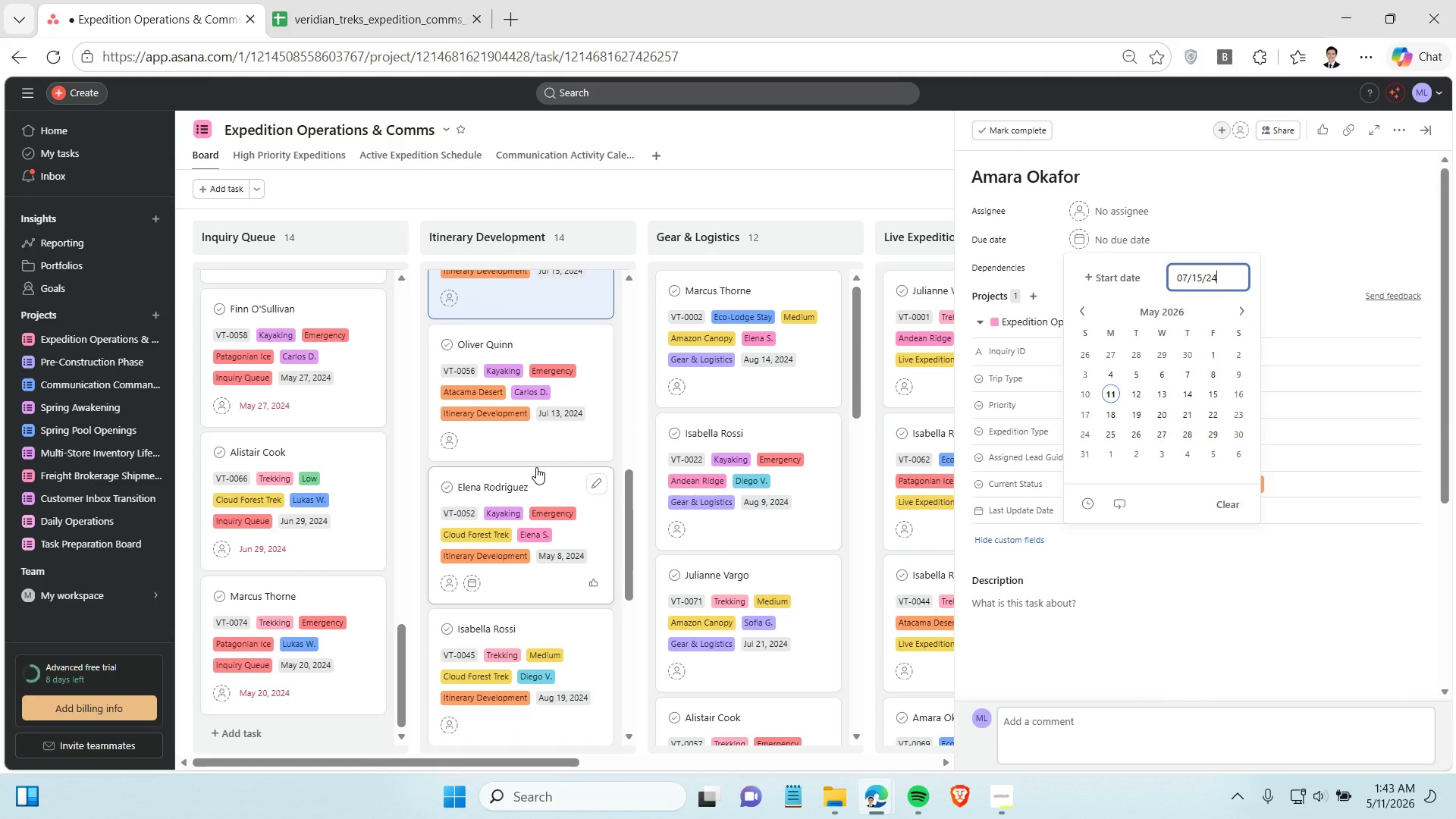 
left_click([537, 442])
 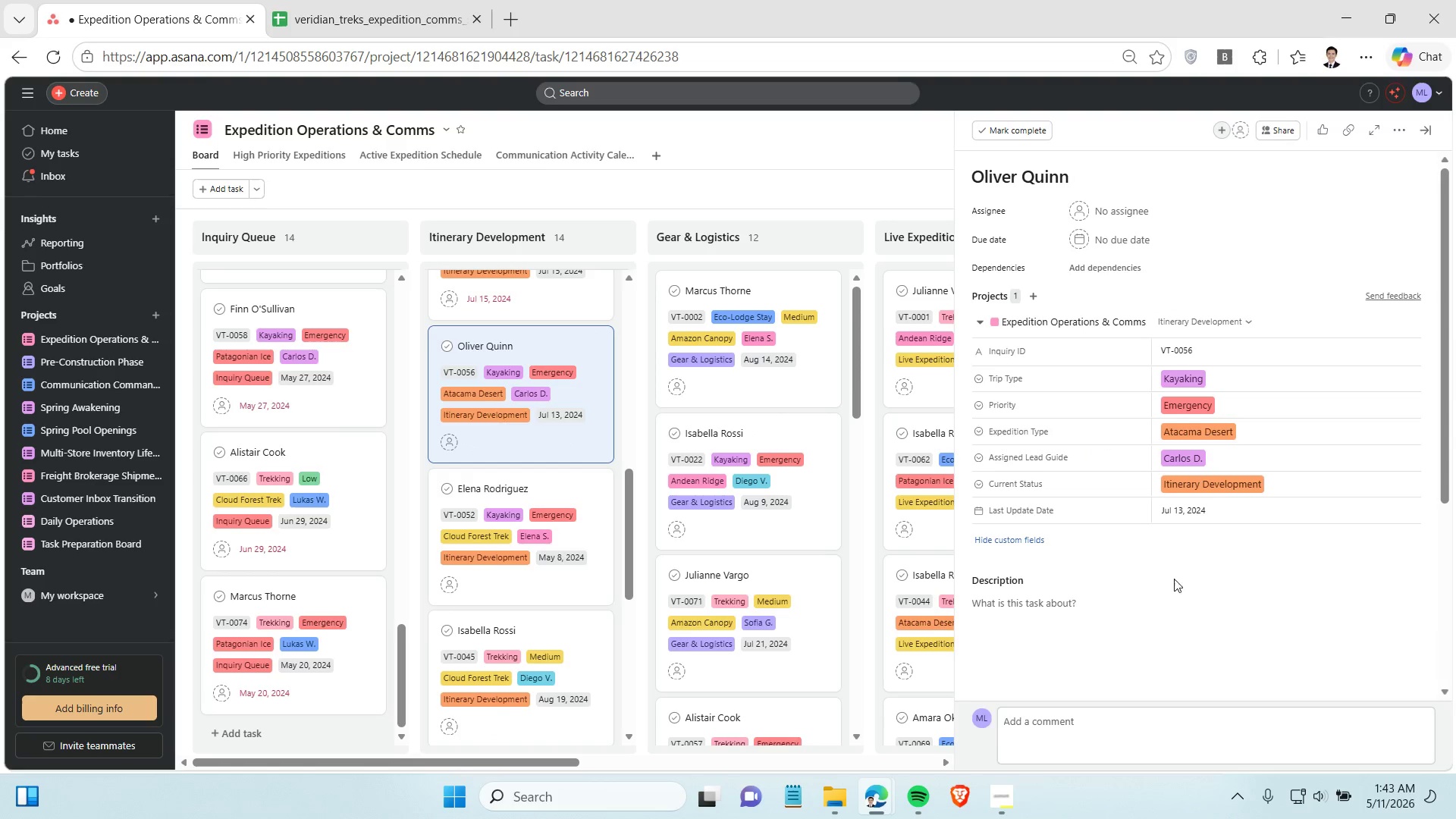 
left_click([1221, 505])
 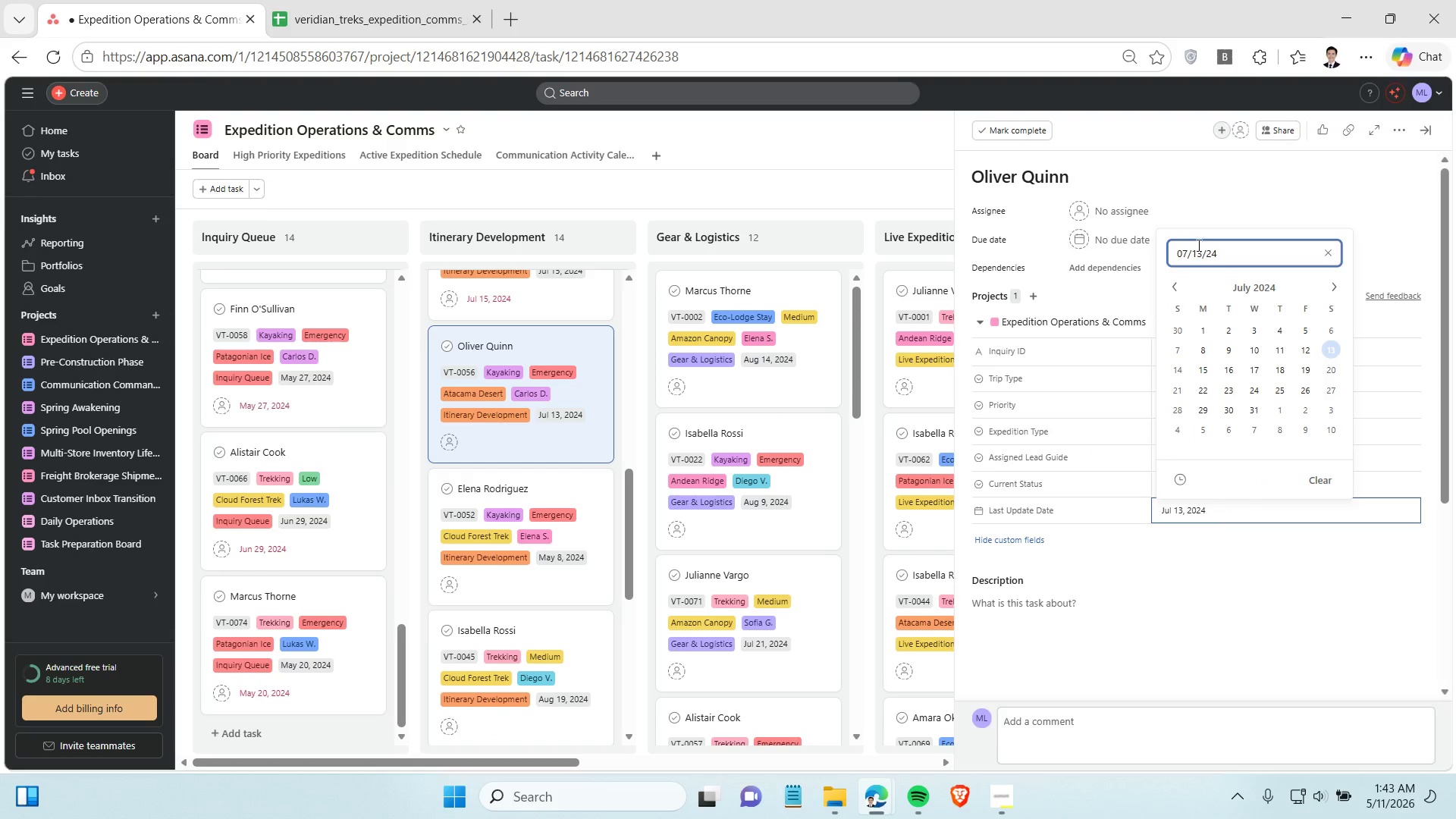 
double_click([1197, 245])
 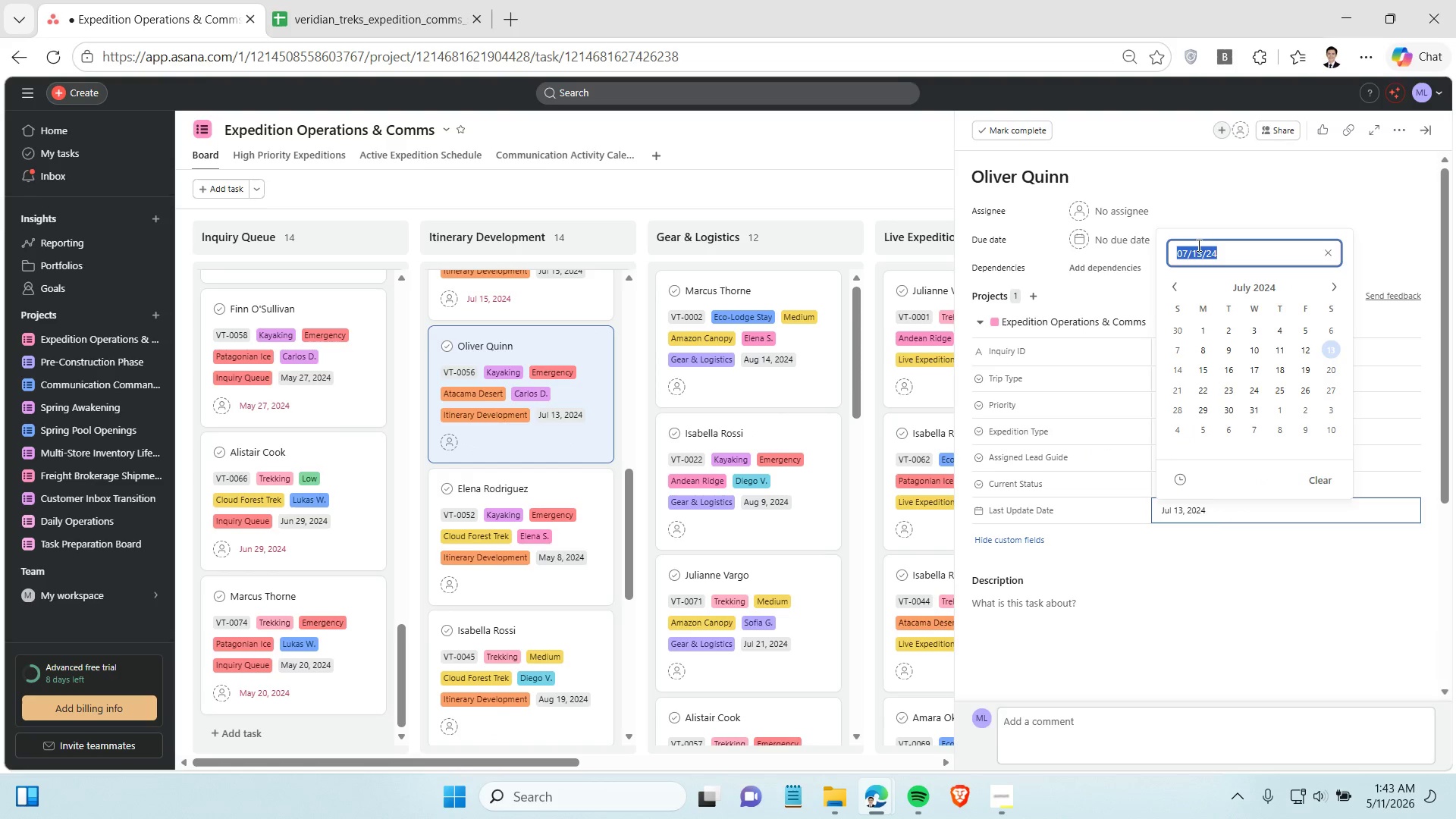 
triple_click([1197, 245])
 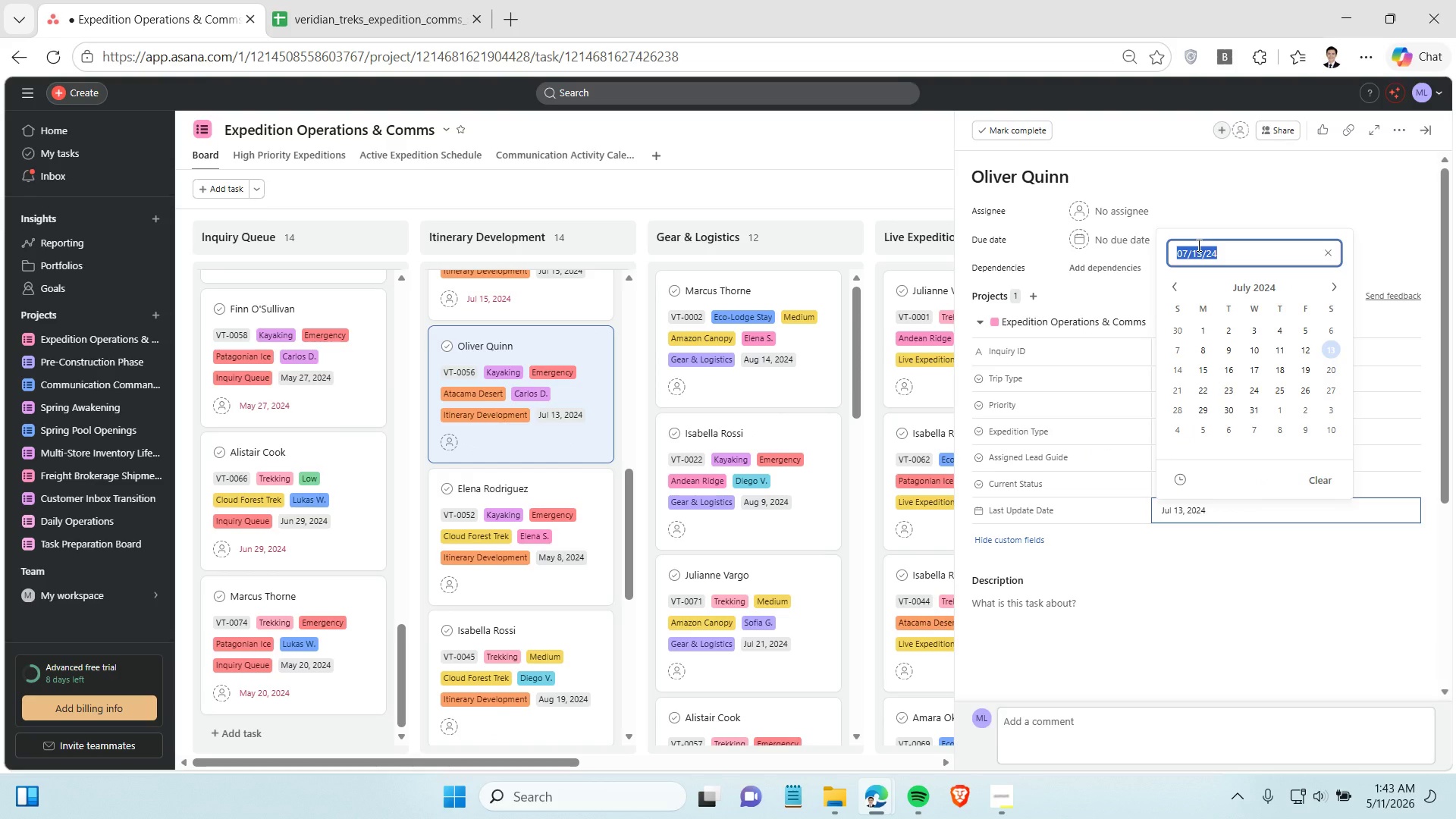 
key(Control+C)
 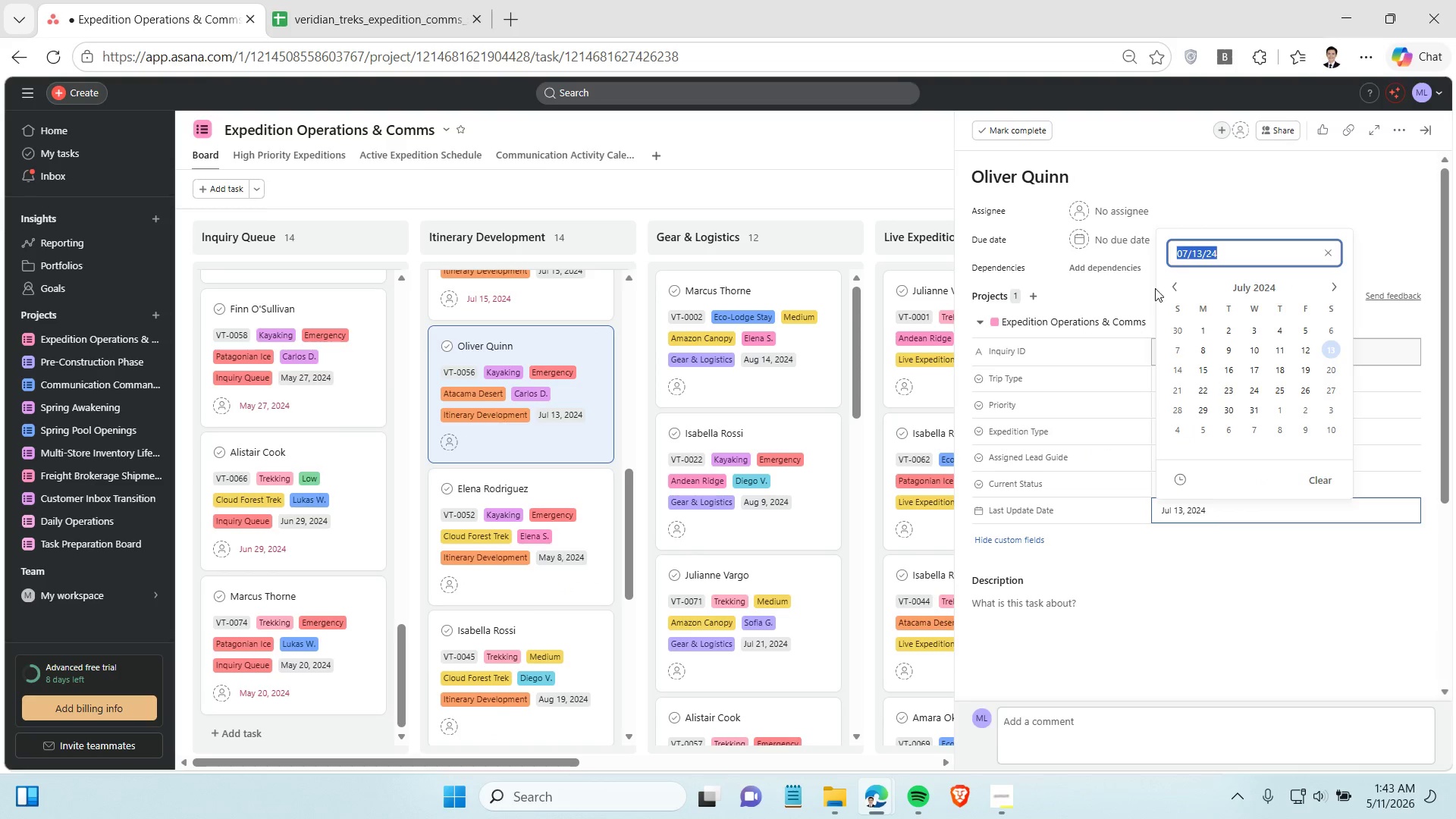 
left_click([1138, 234])
 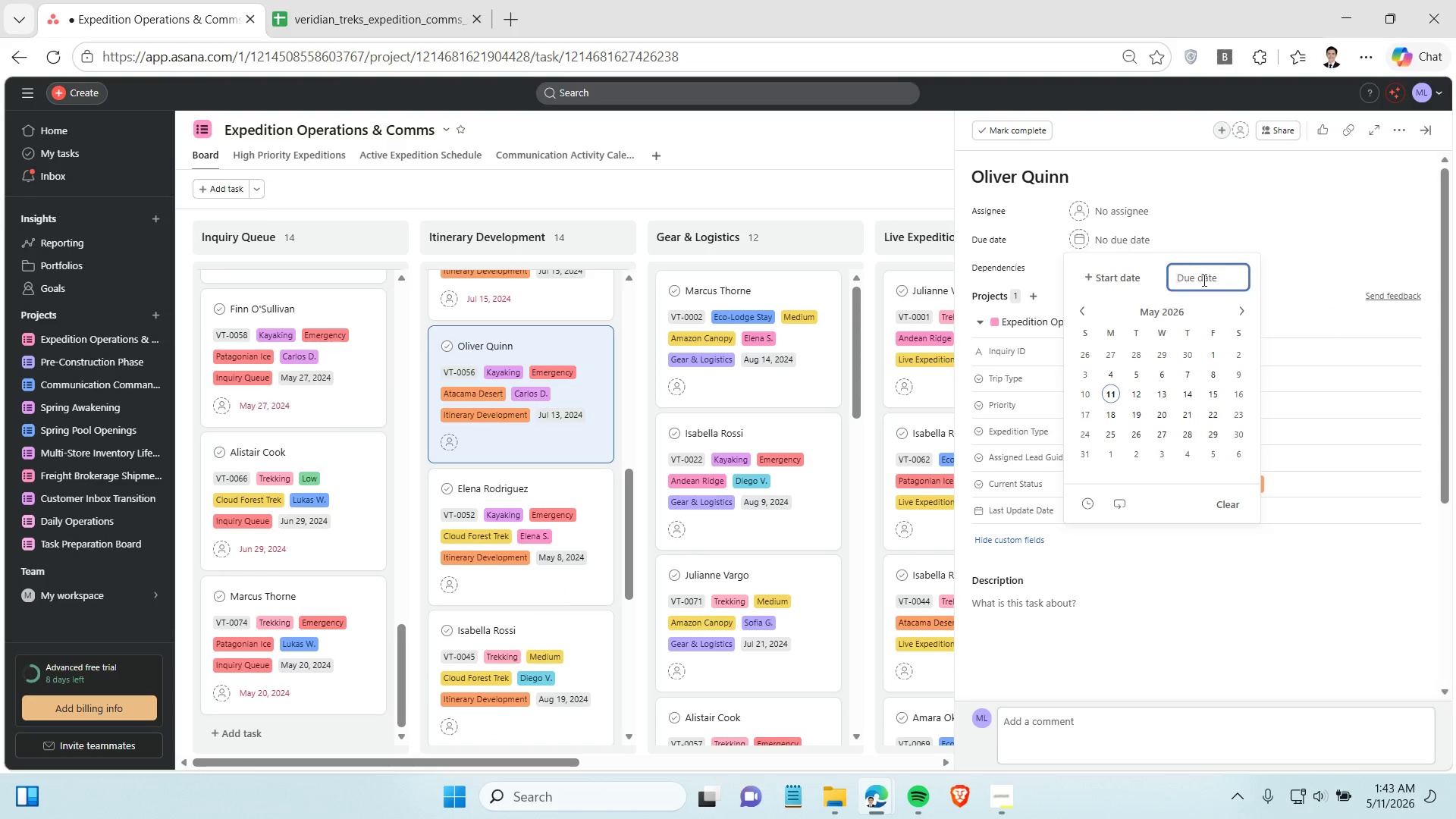 
key(Control+V)
 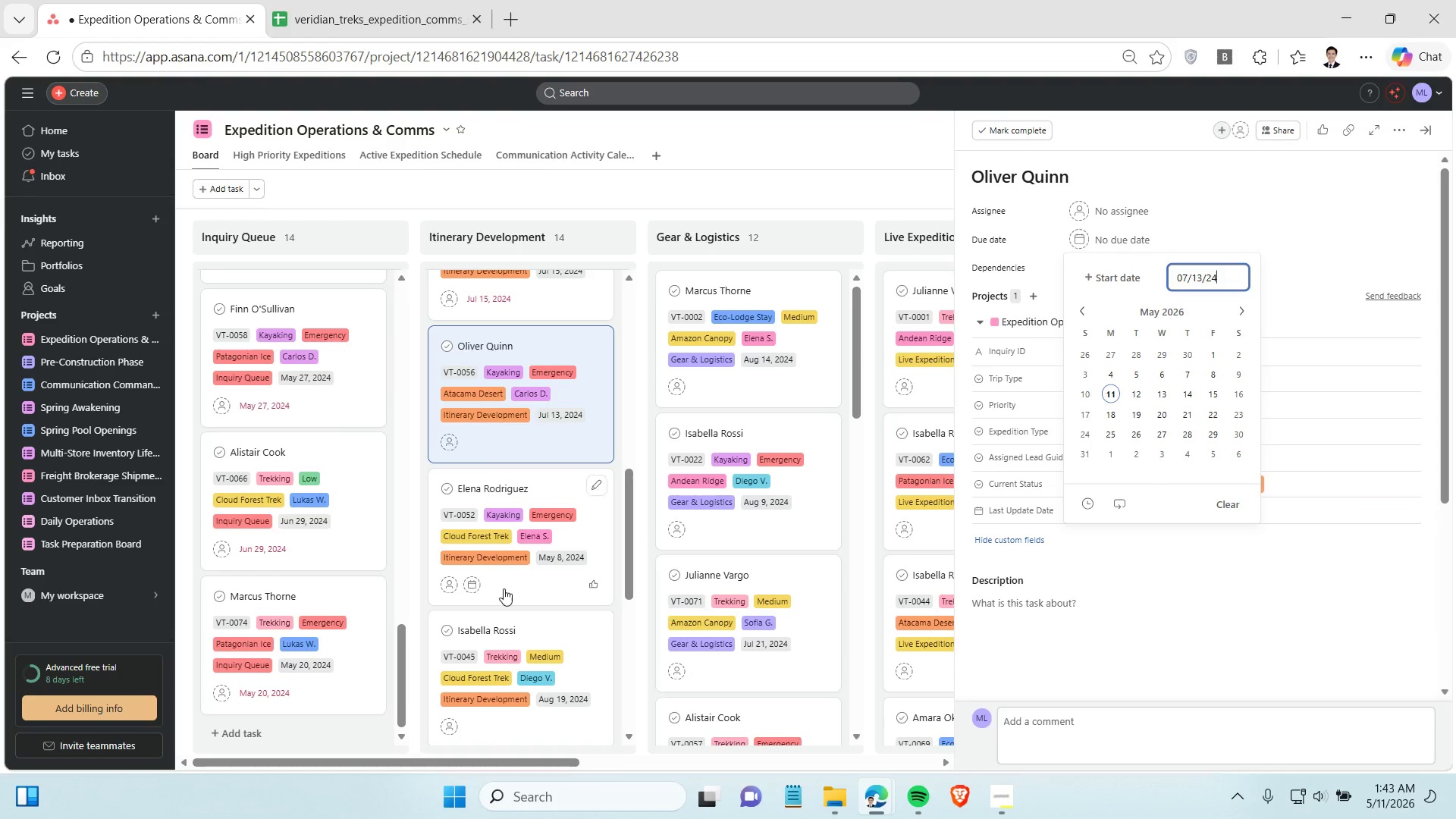 
left_click([504, 588])
 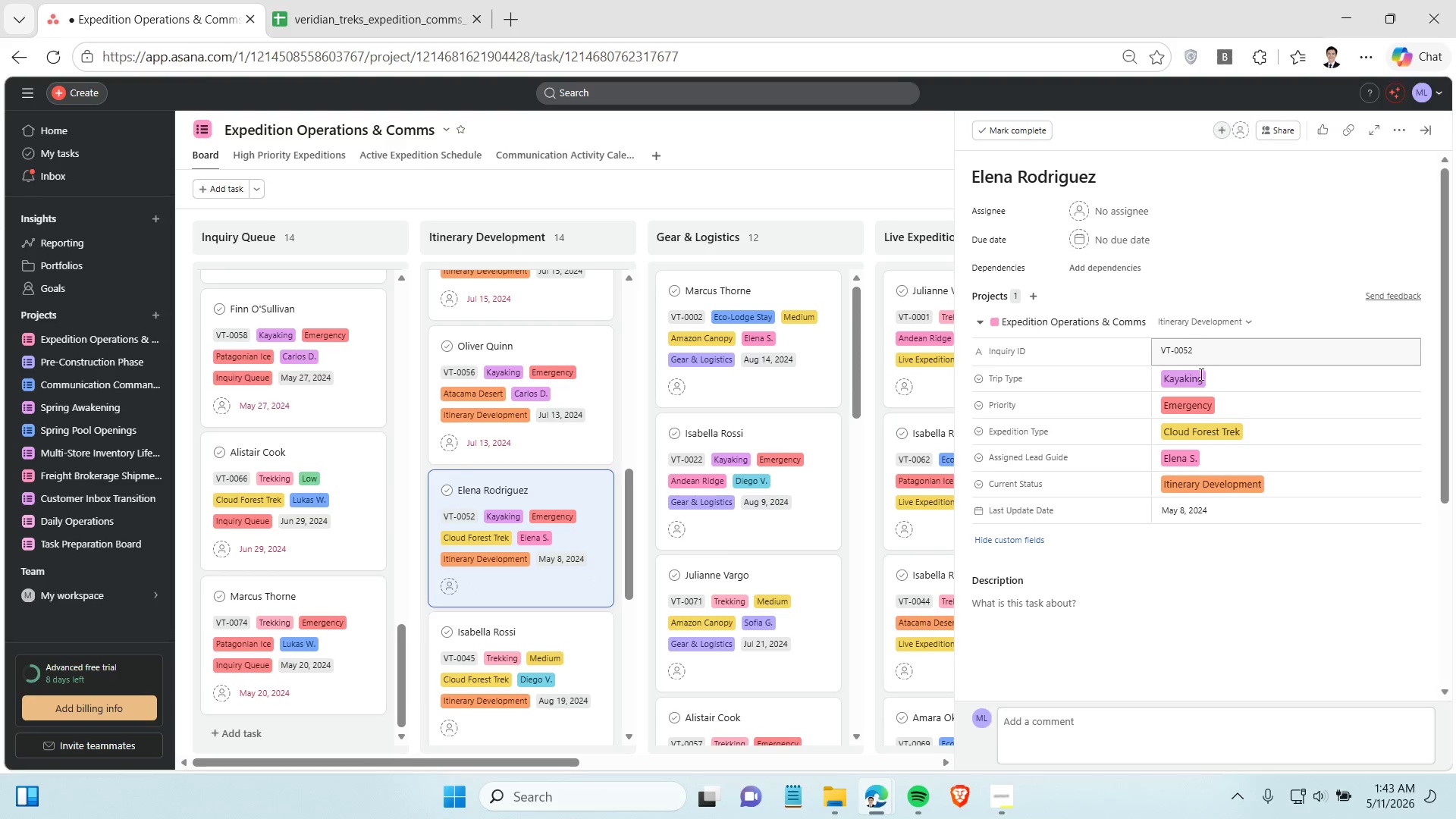 
left_click([1192, 520])
 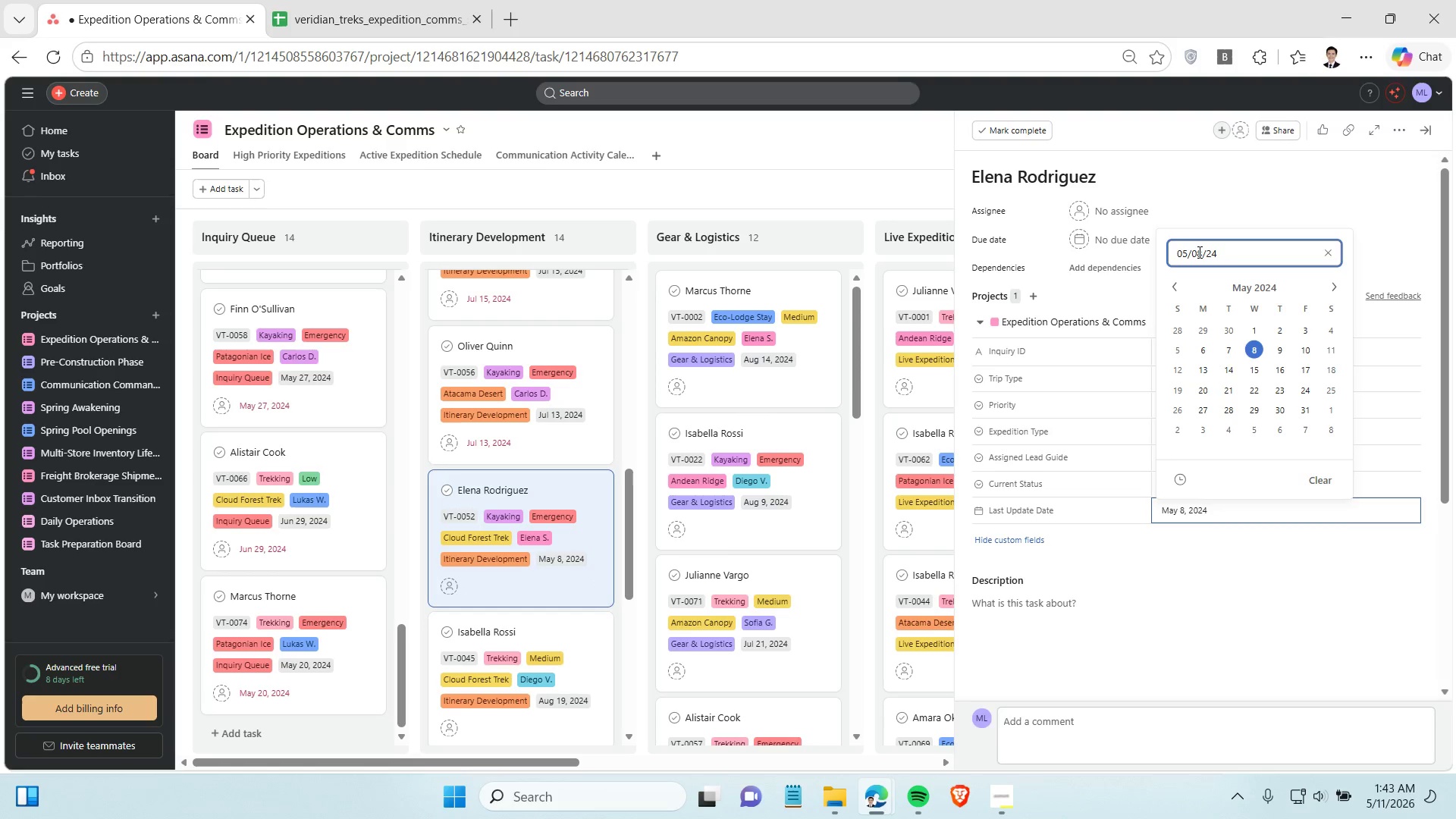 
double_click([1198, 252])
 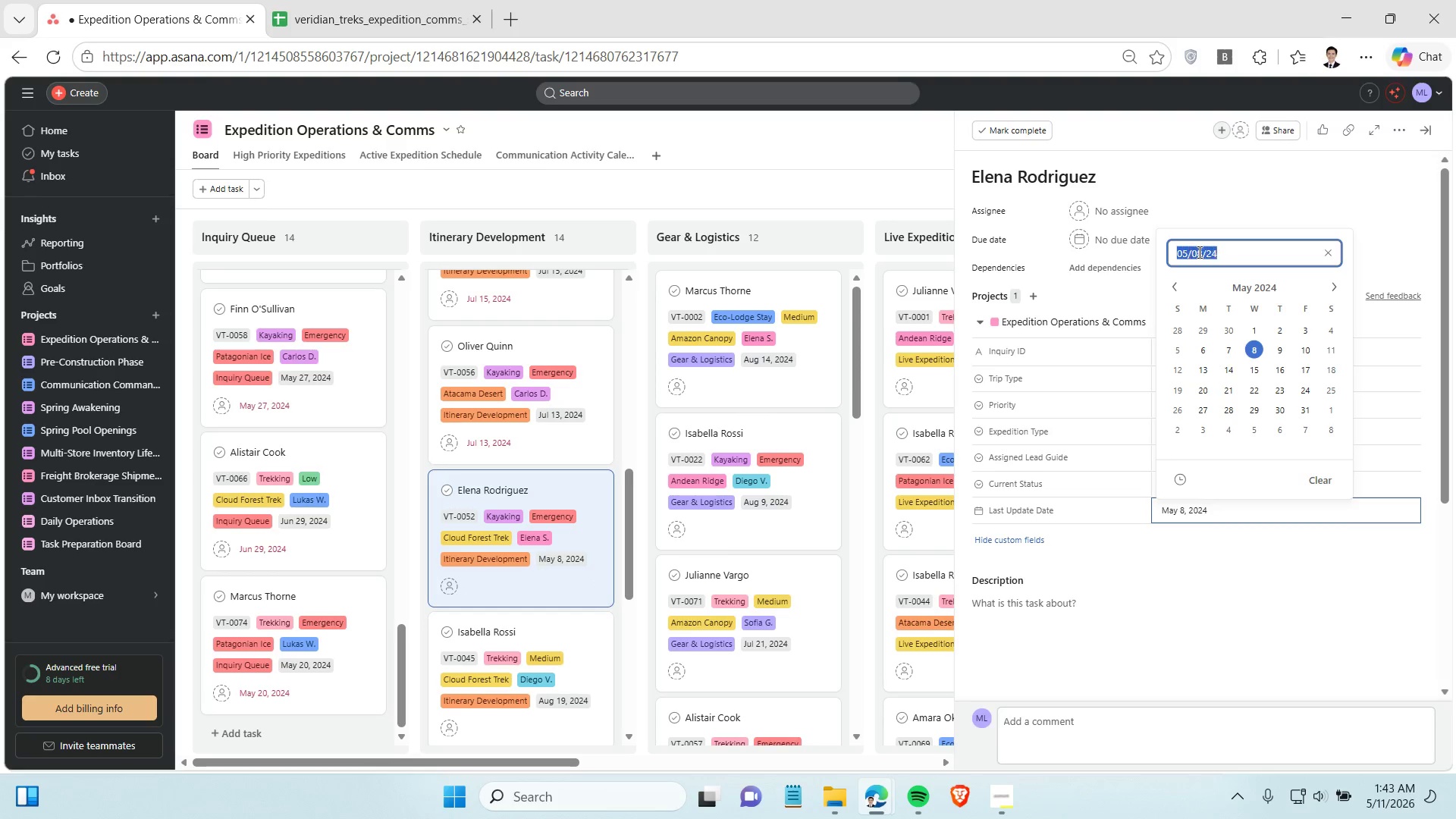 
triple_click([1198, 252])
 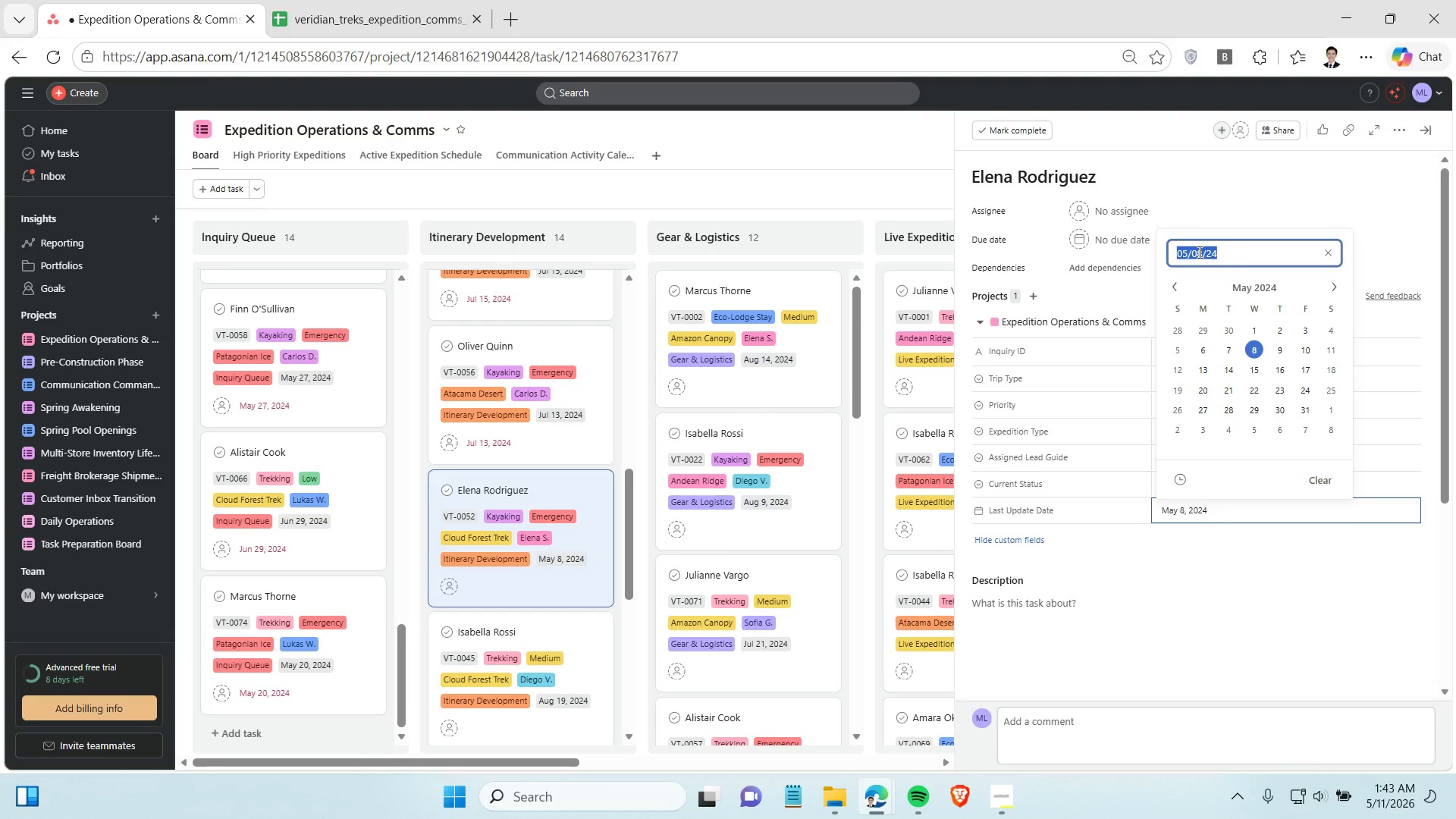 
key(Control+C)
 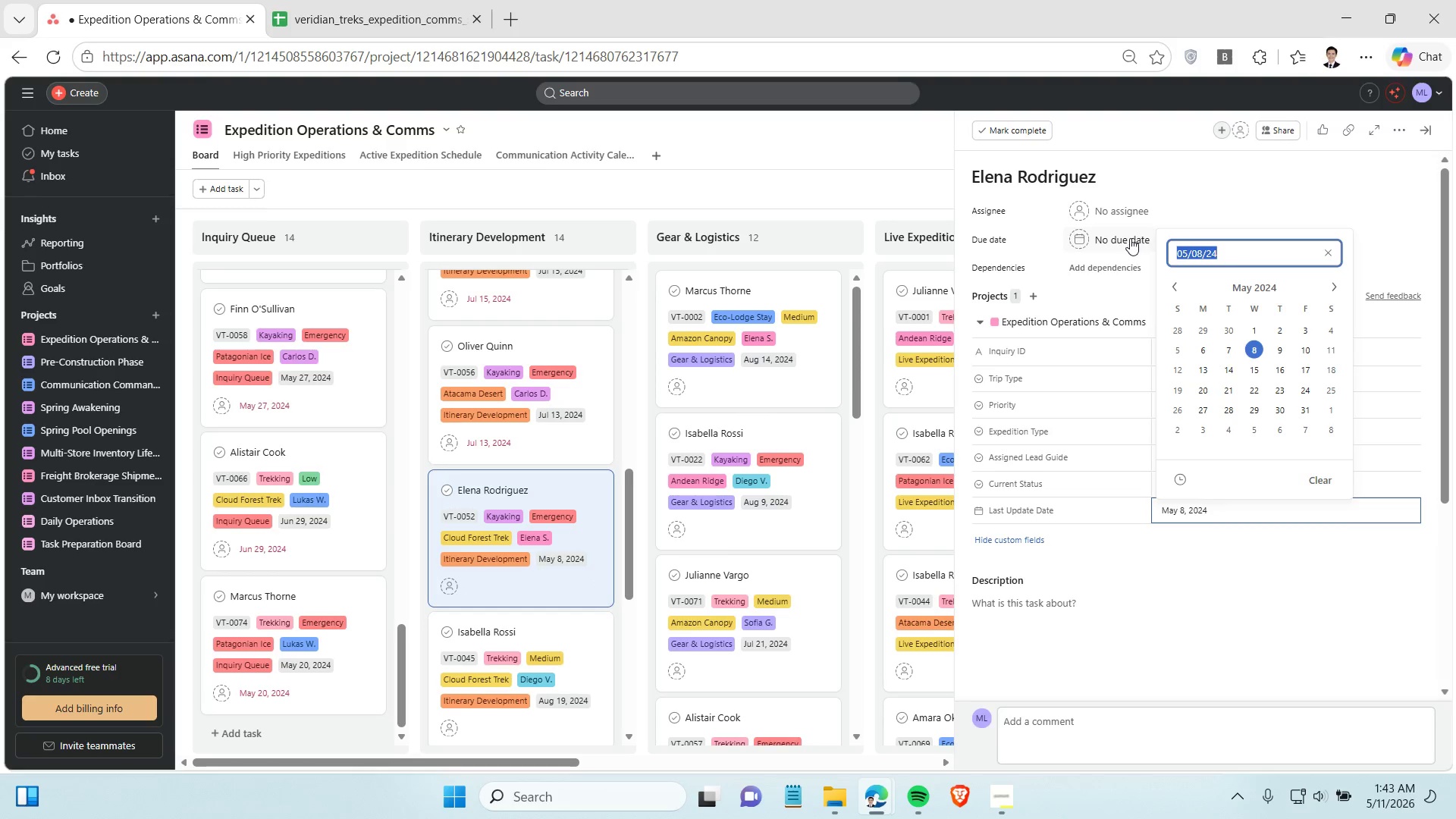 
left_click([1130, 238])
 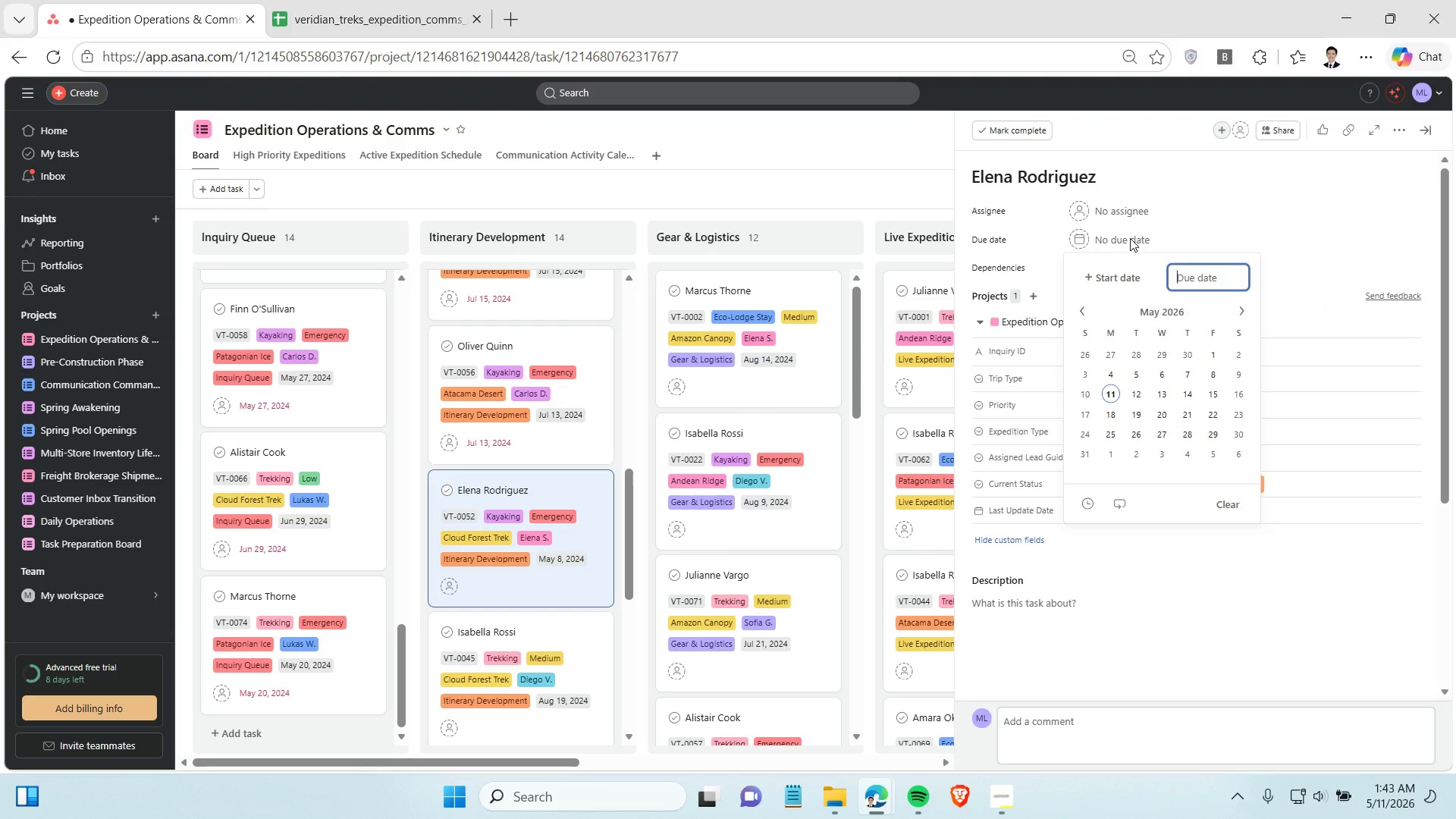 
key(Control+V)
 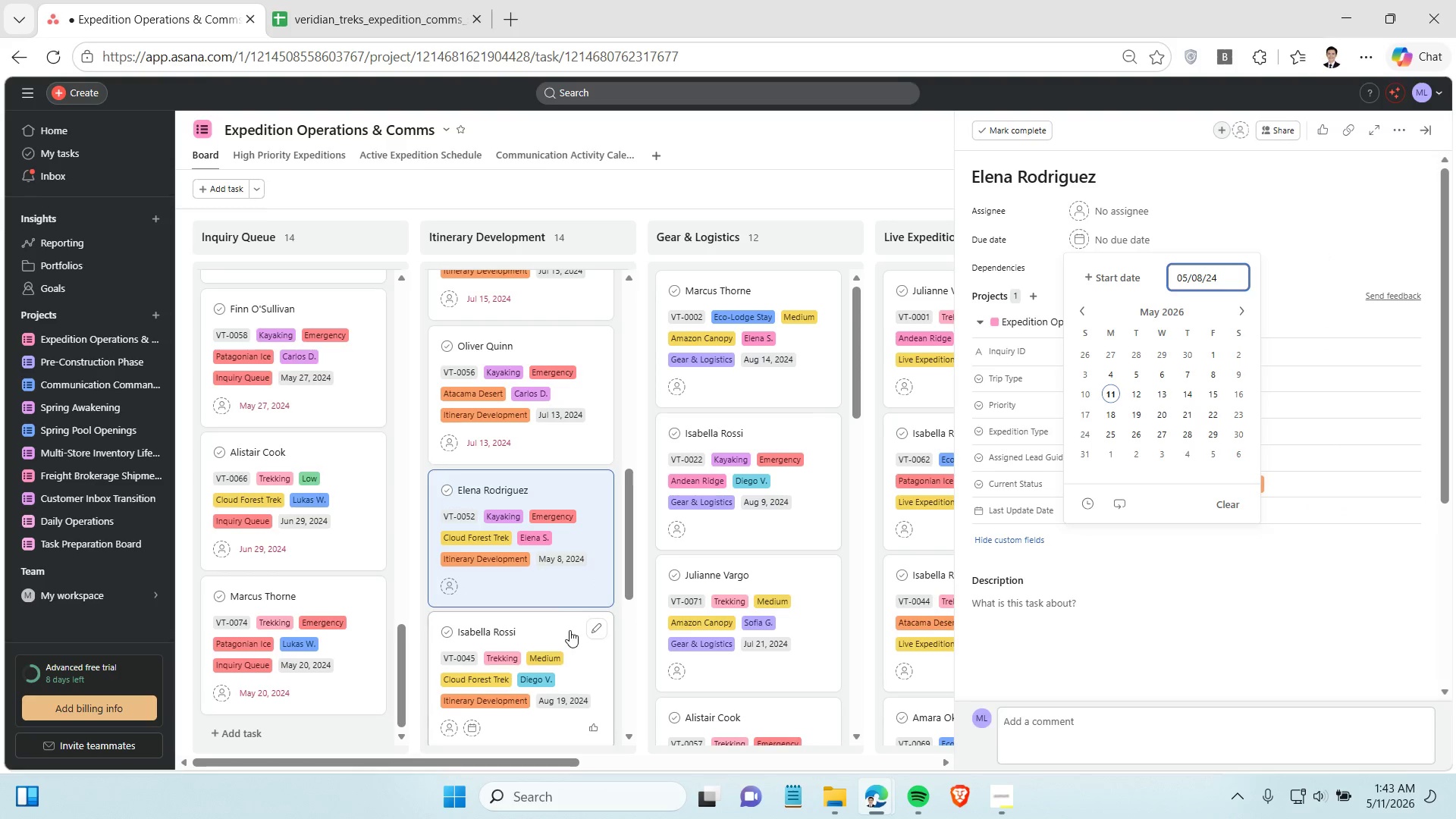 
scroll: coordinate [567, 639], scroll_direction: down, amount: 2.0
 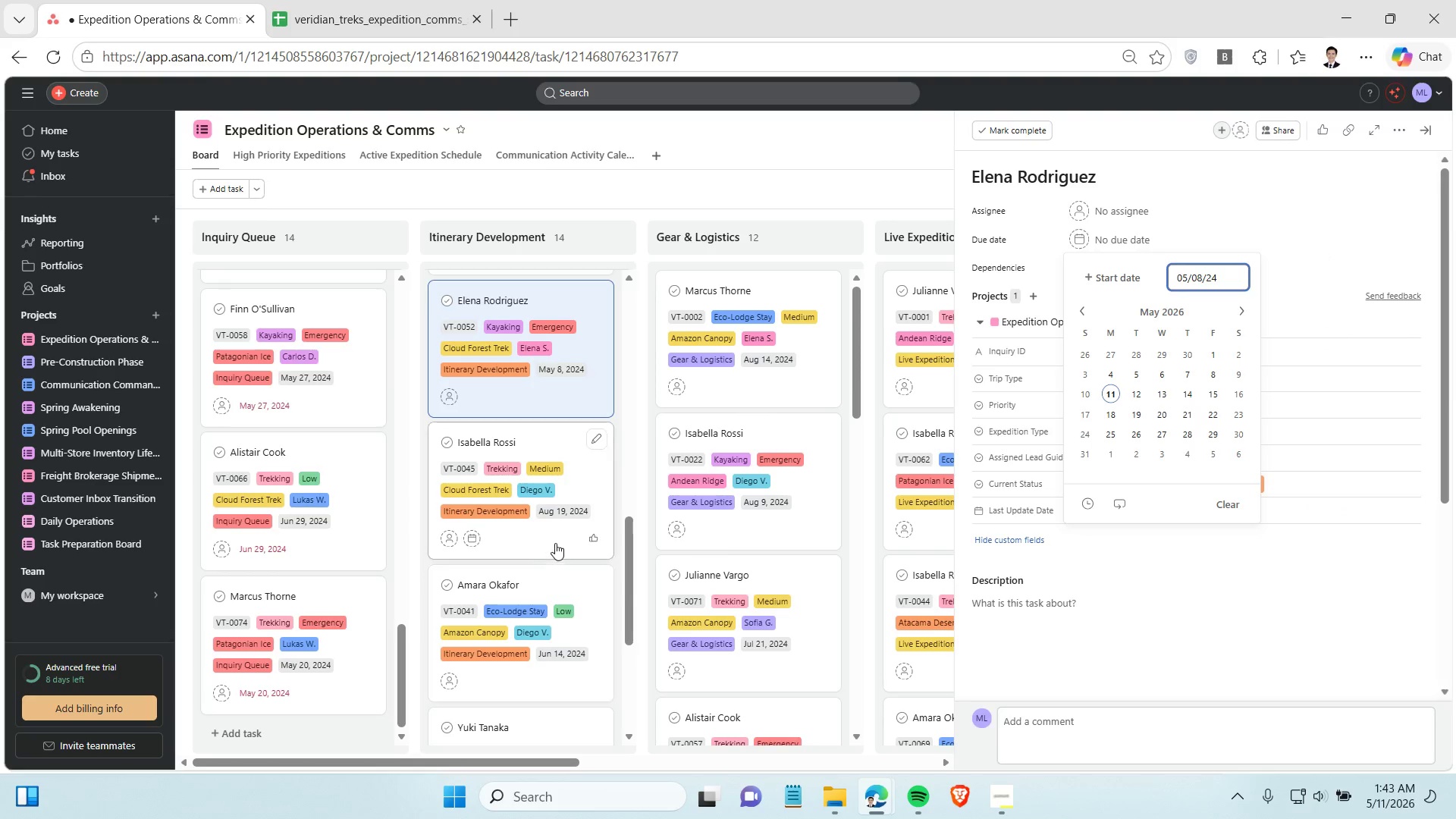 
left_click([555, 543])
 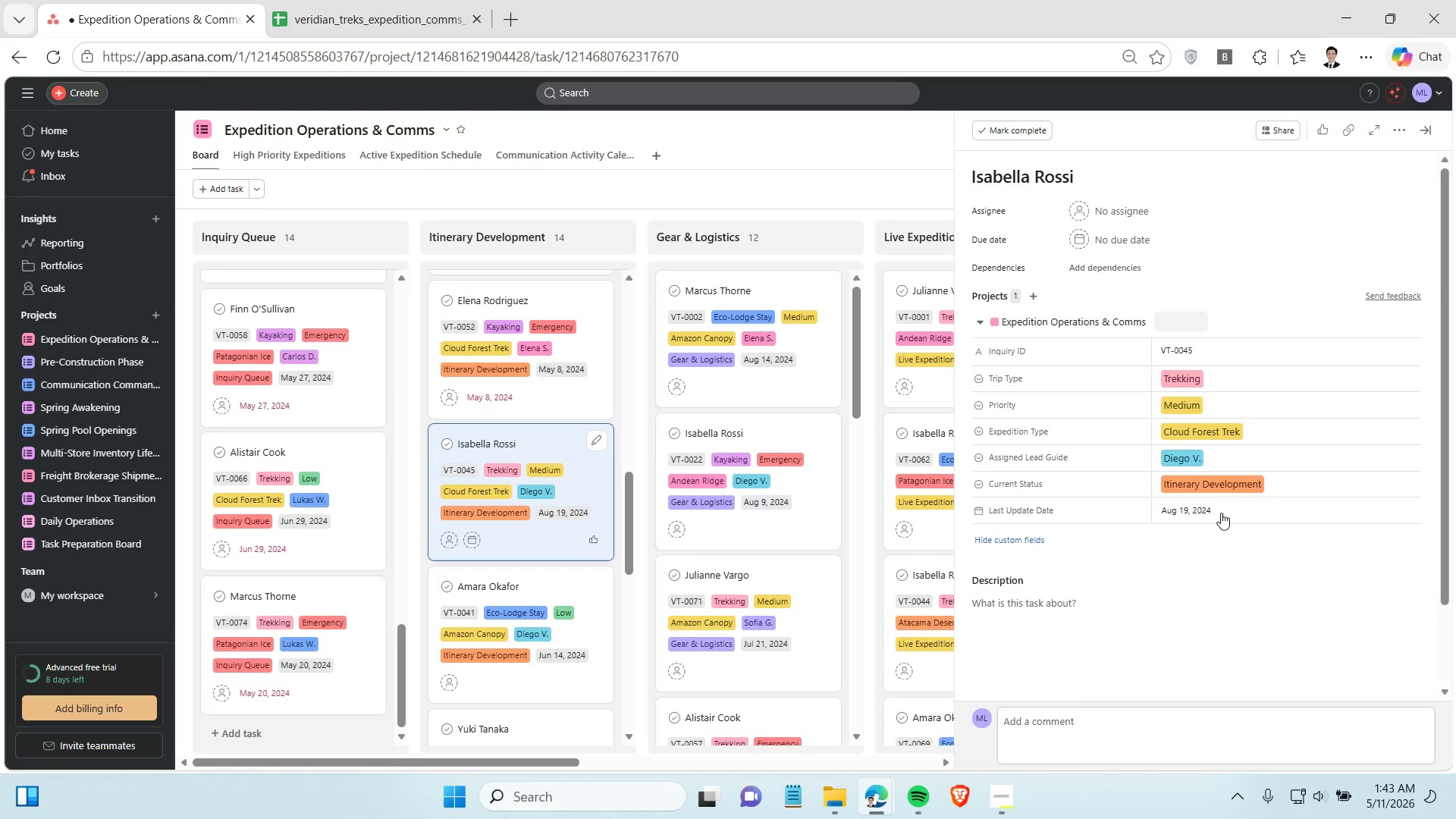 
left_click([1228, 508])
 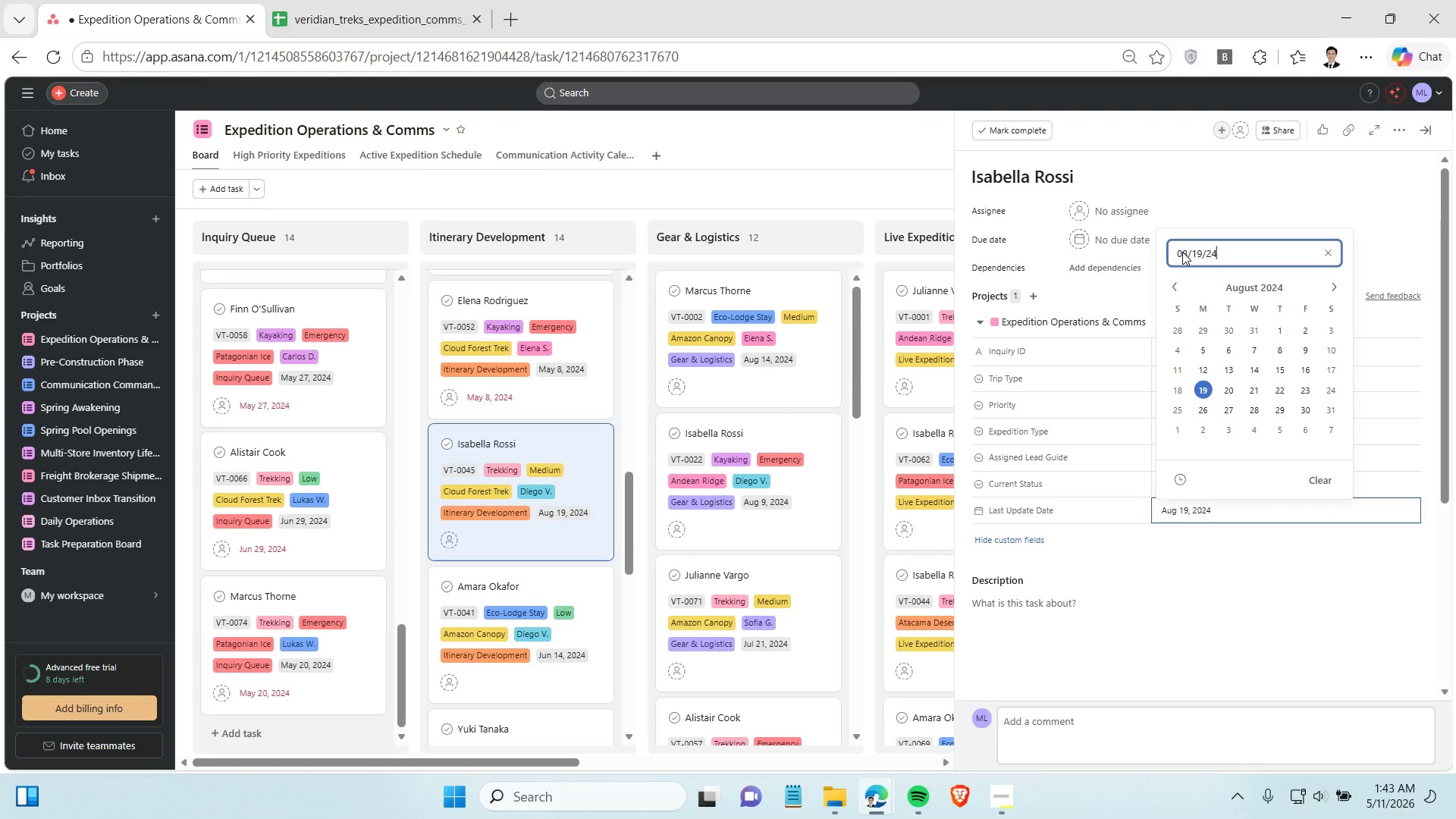 
double_click([1184, 252])
 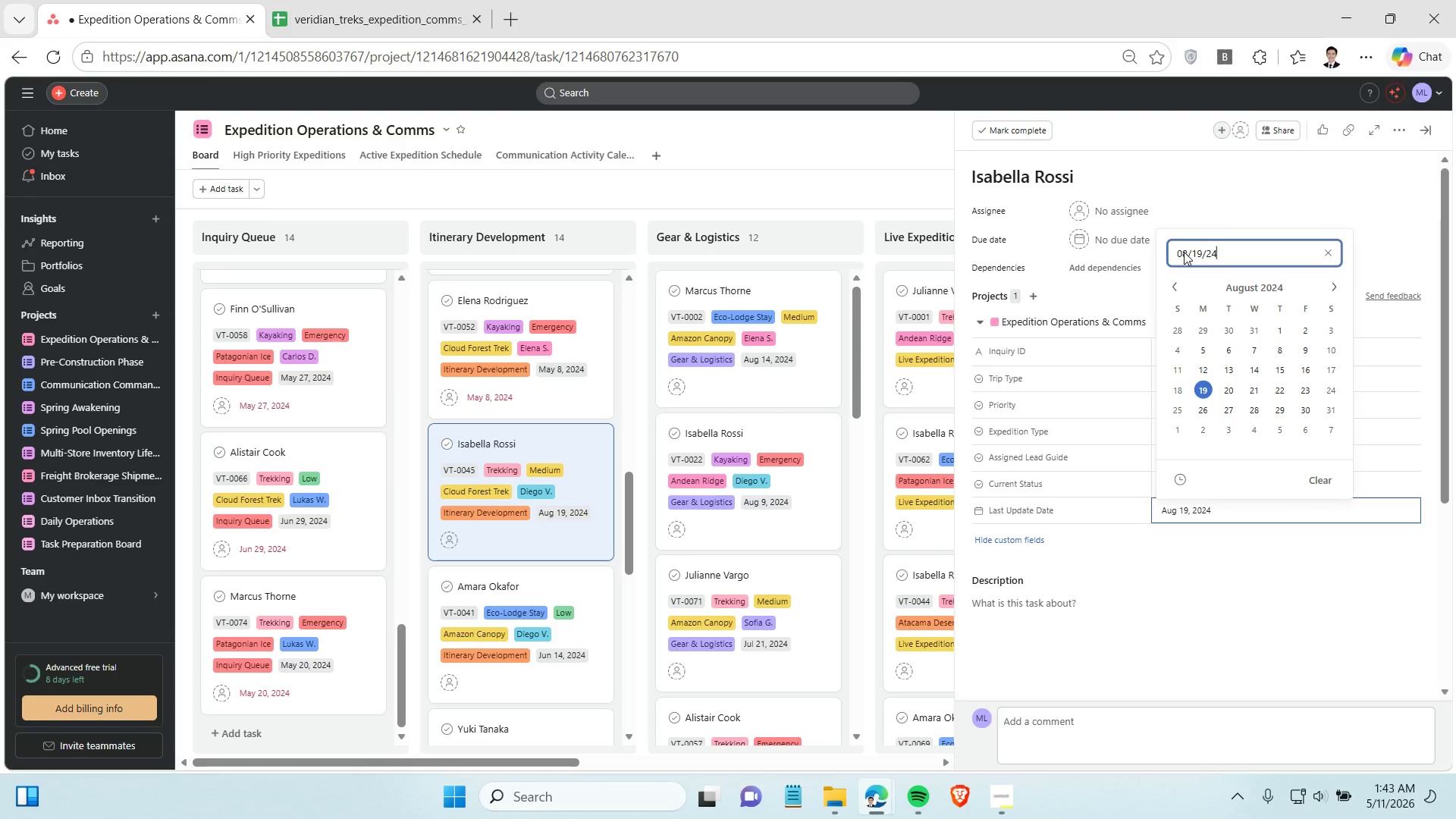 
triple_click([1184, 252])
 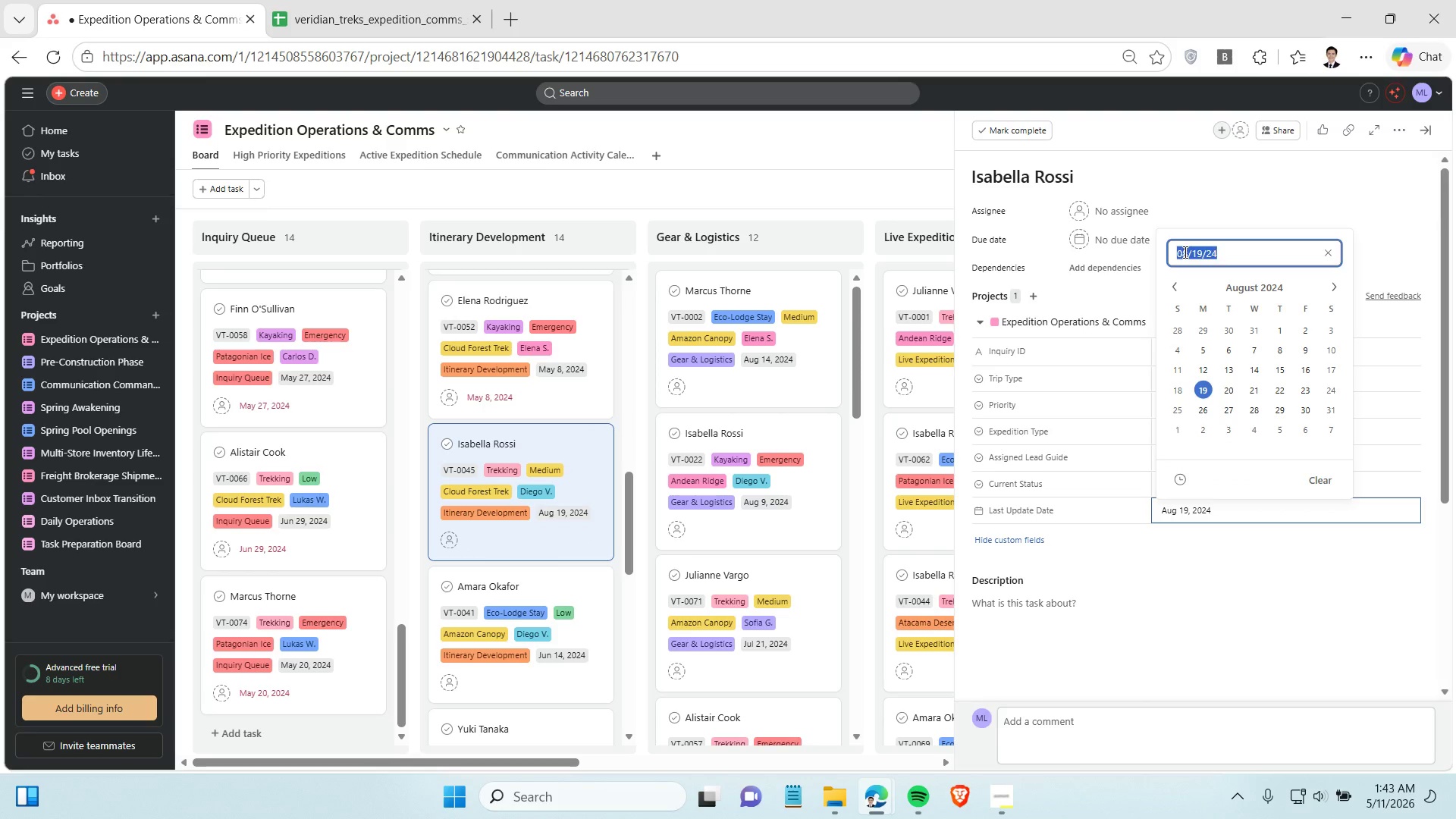 
triple_click([1184, 252])
 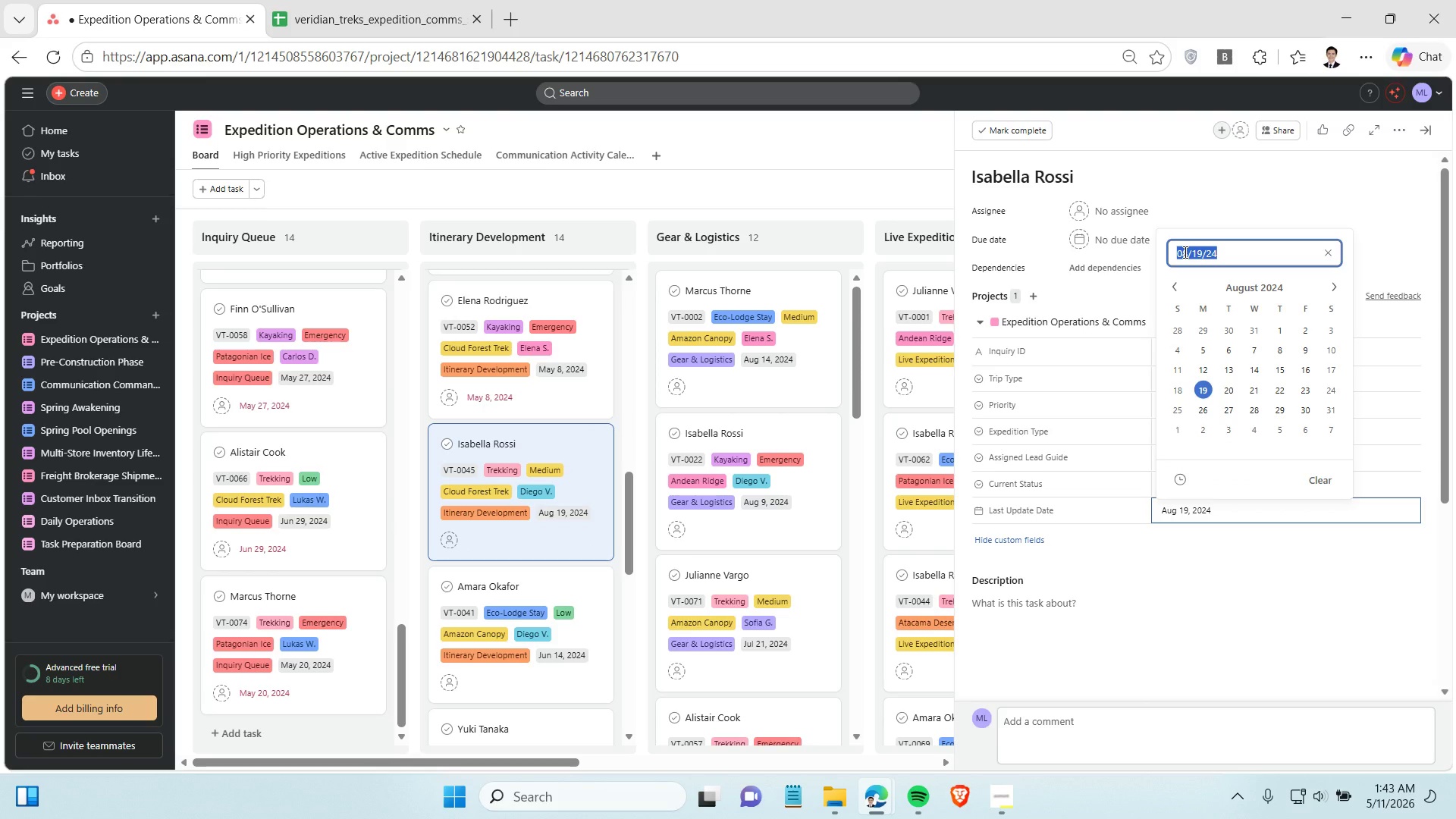 
key(Control+C)
 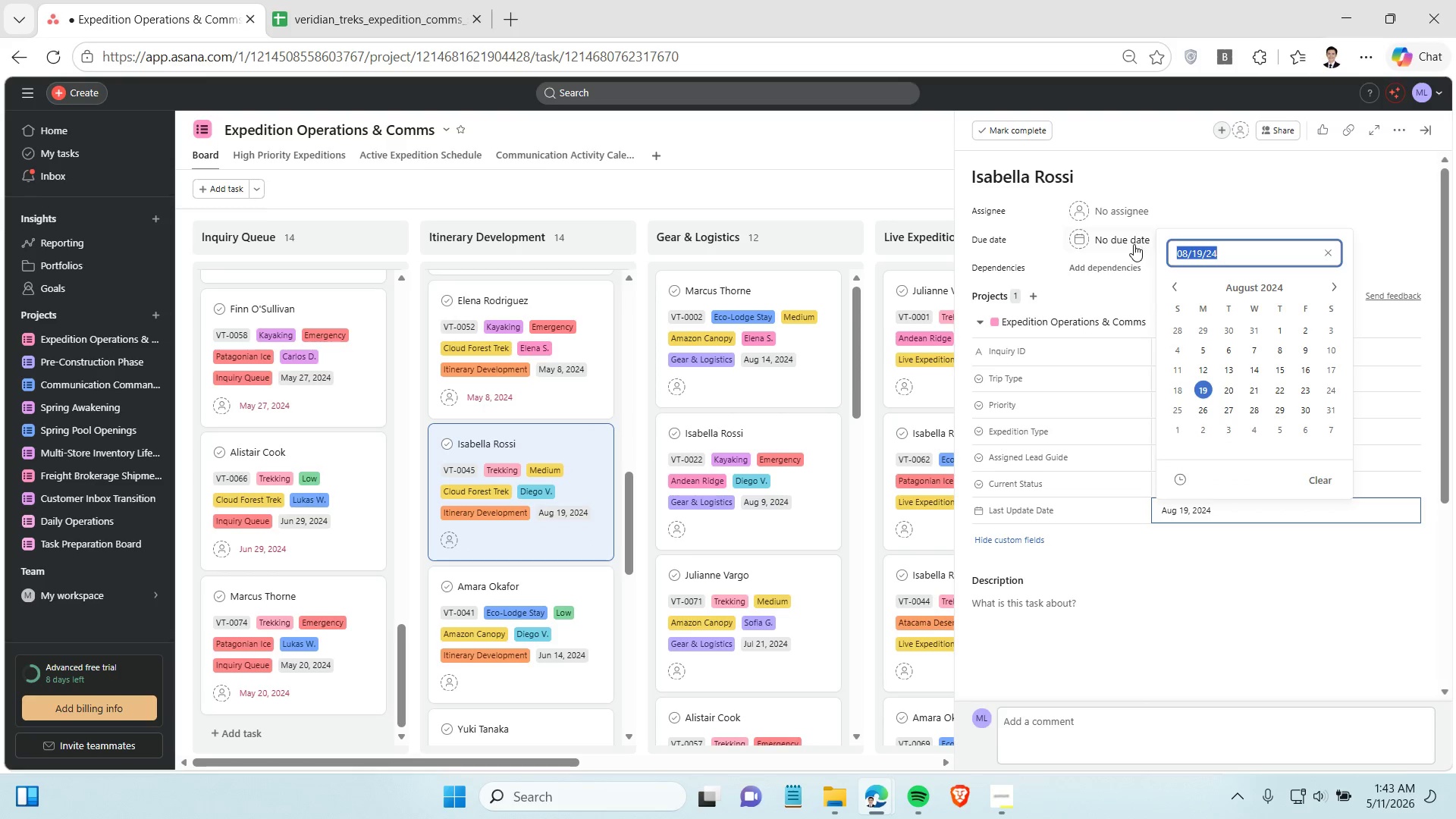 
left_click([1131, 244])
 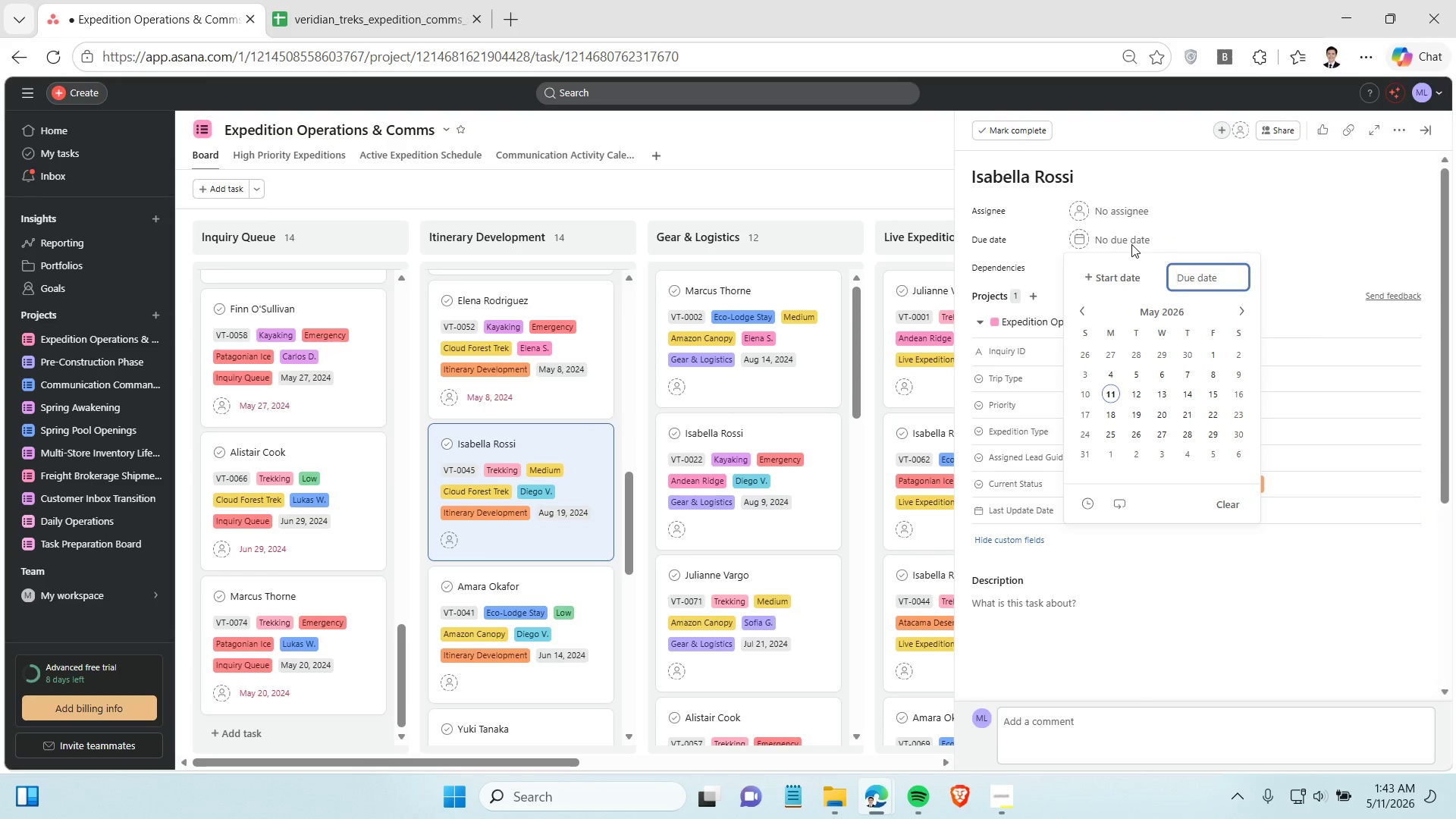 
key(Control+V)
 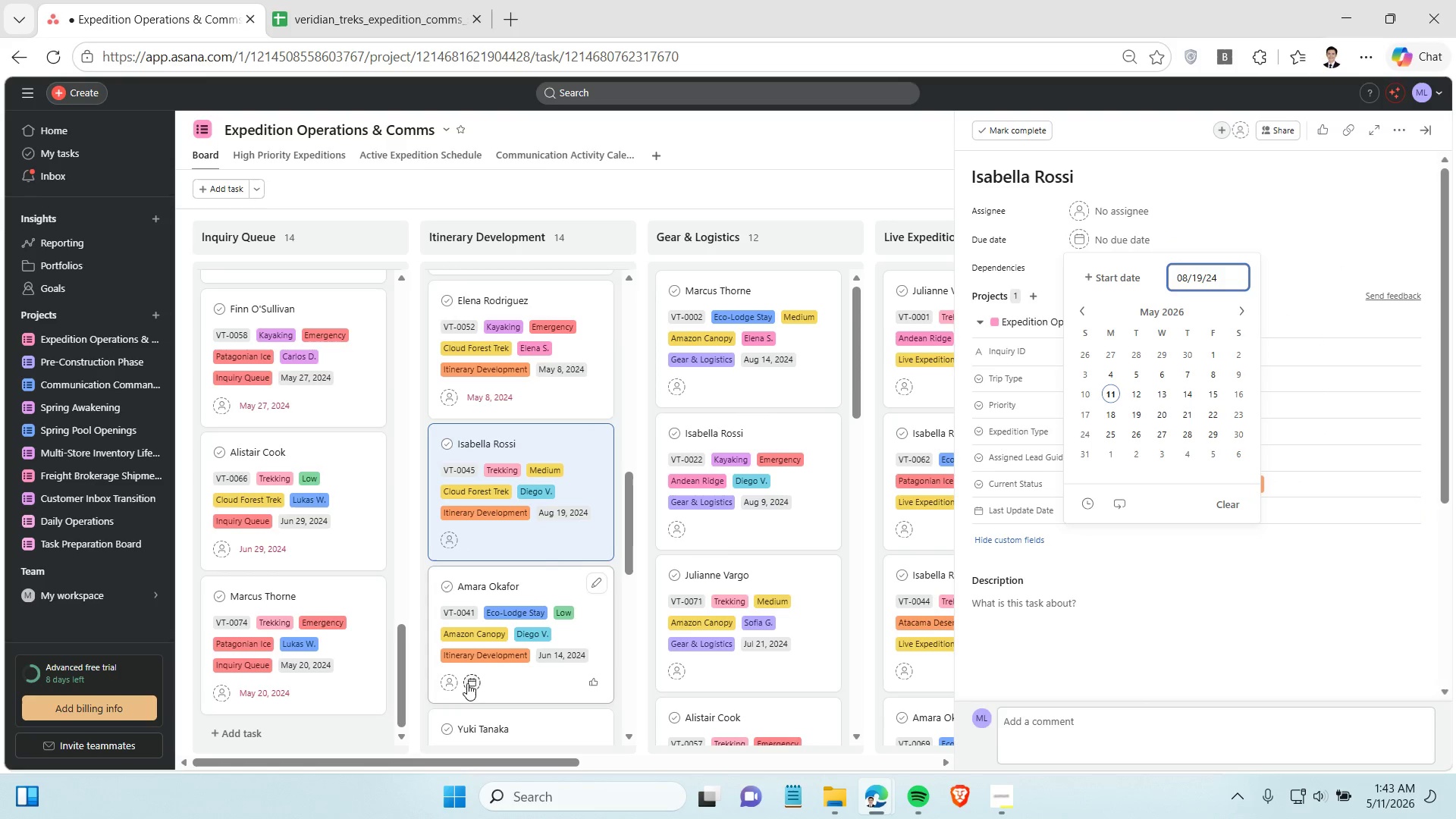 
scroll: coordinate [463, 685], scroll_direction: down, amount: 2.0
 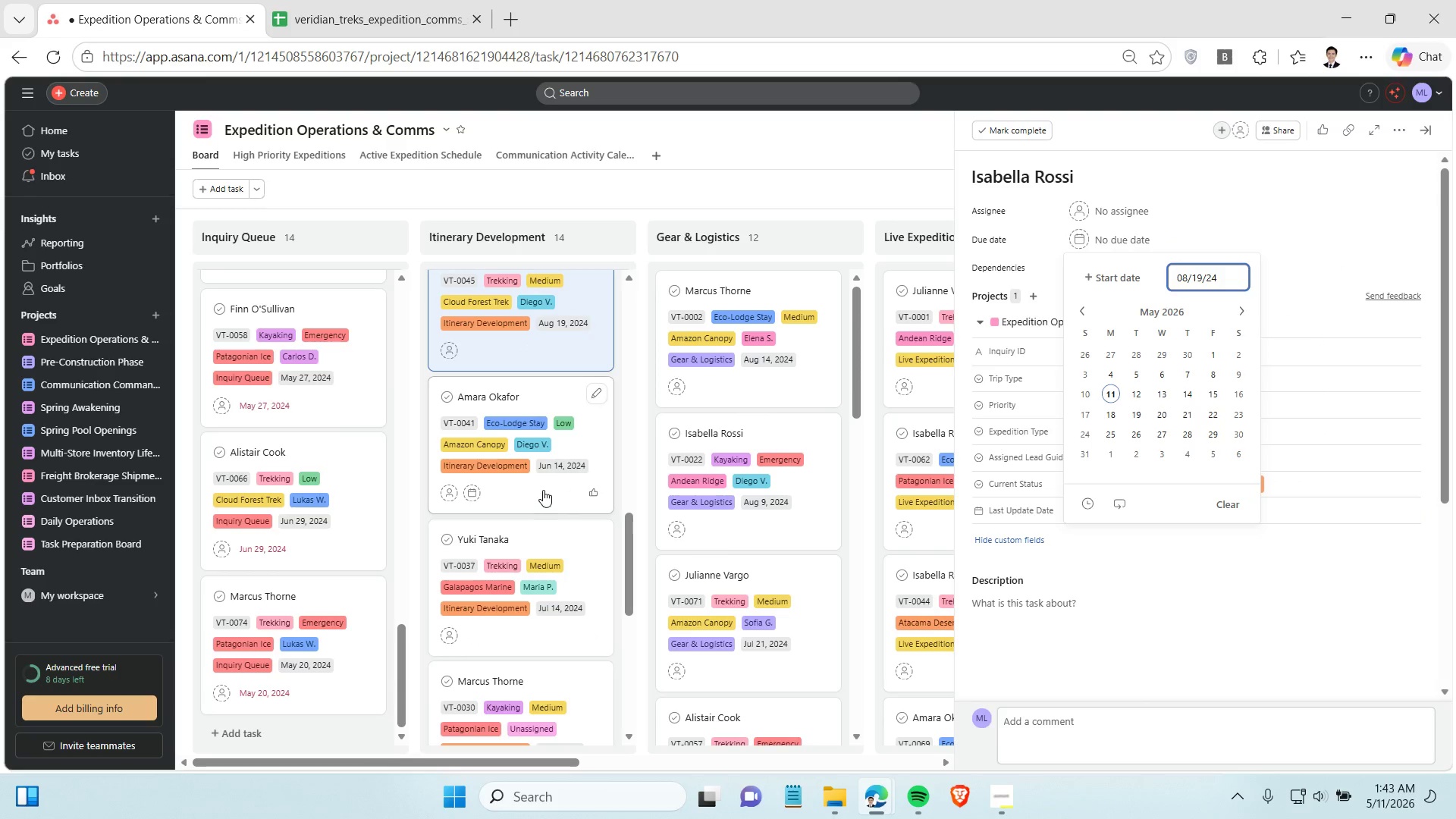 
left_click([544, 490])
 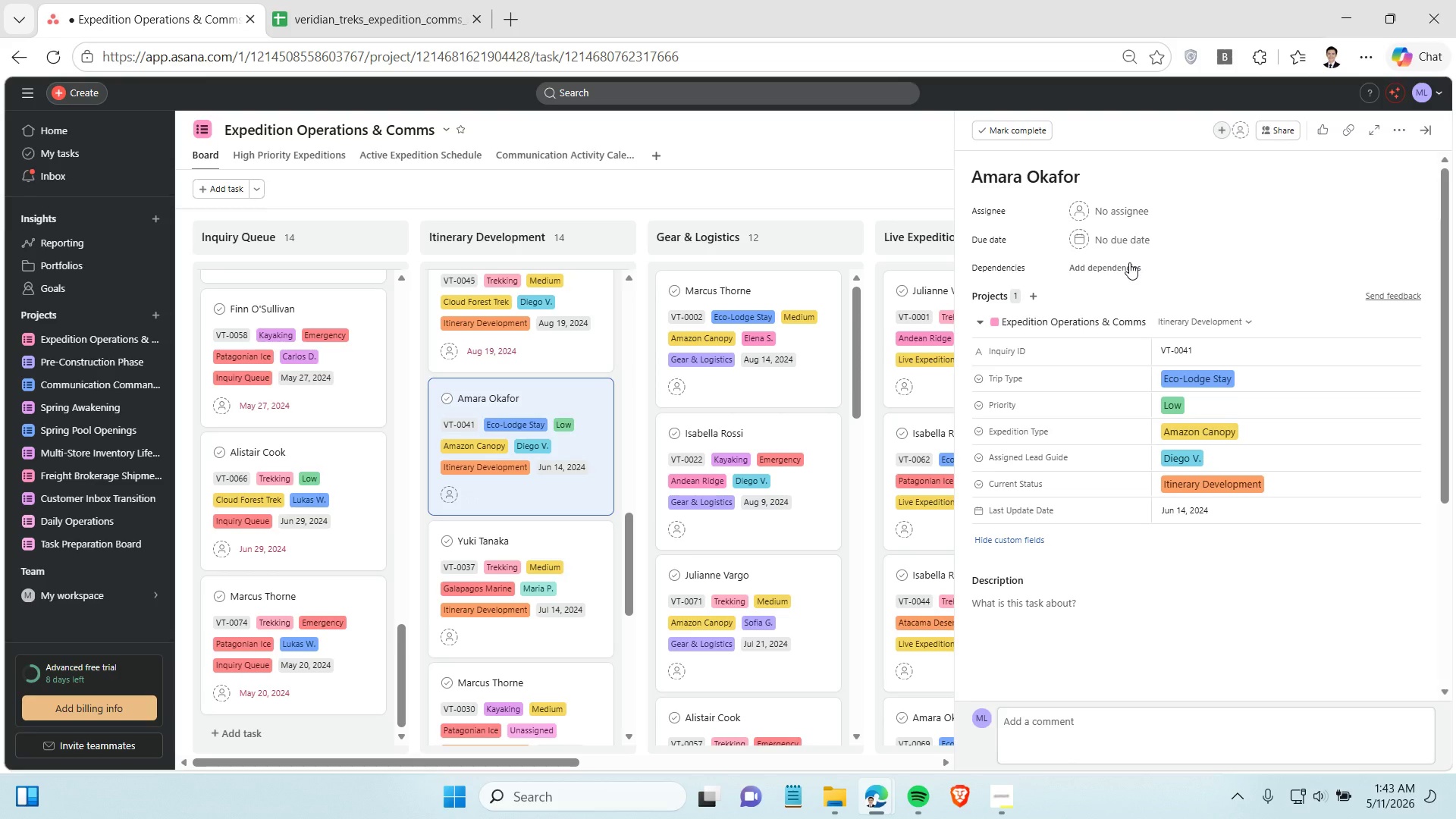 
wait(5.25)
 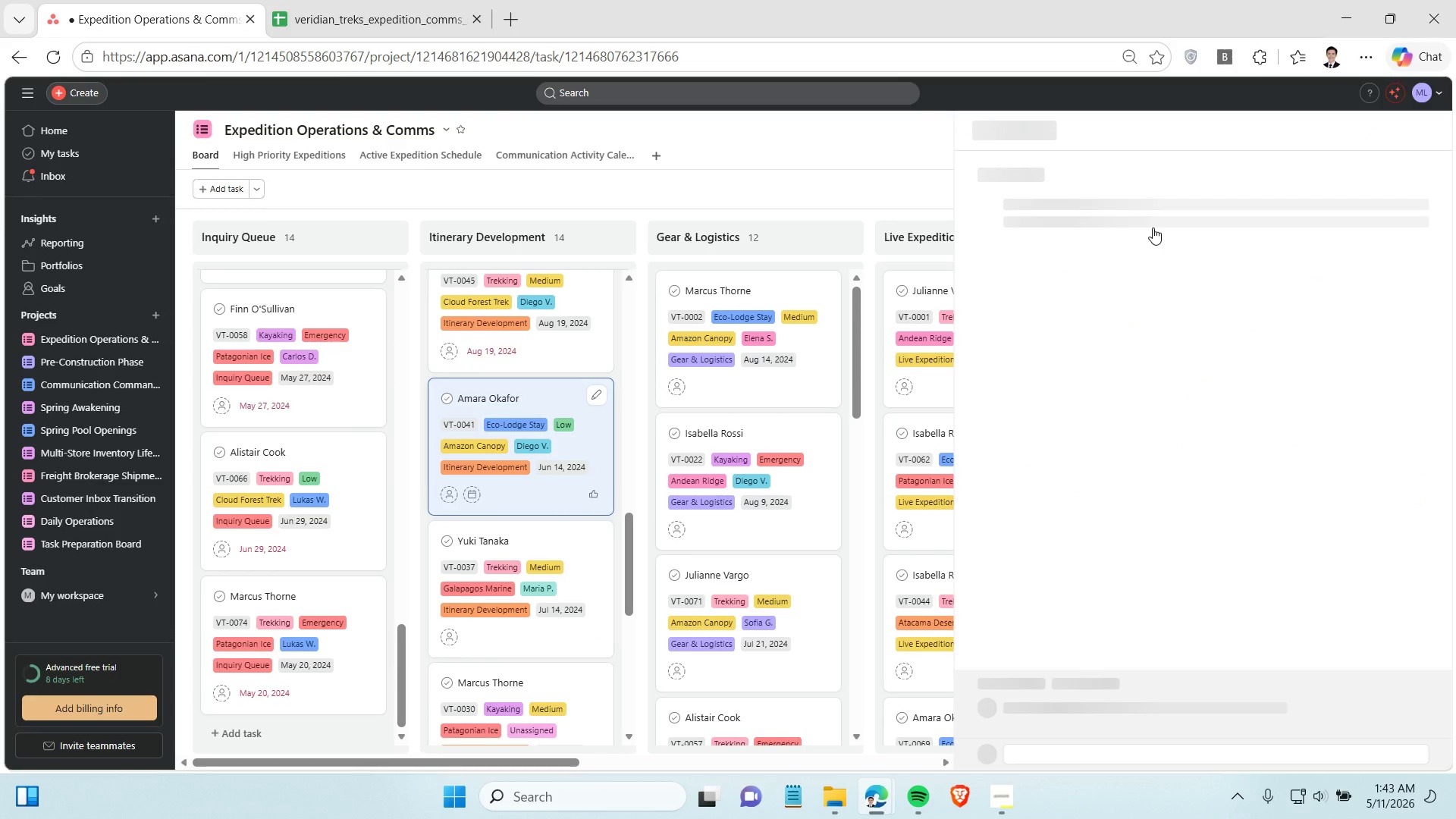 
left_click([1214, 509])
 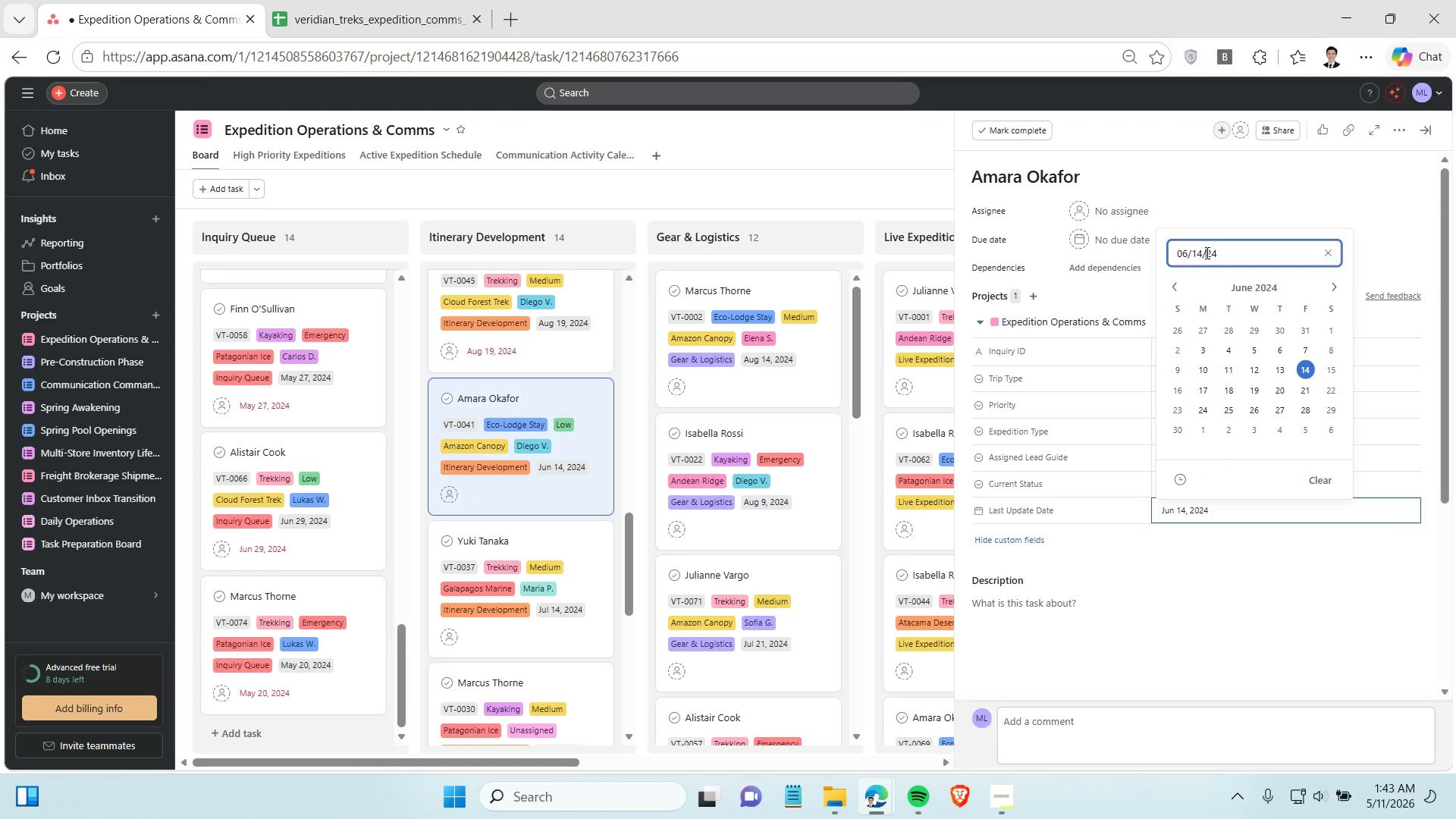 
double_click([1206, 253])
 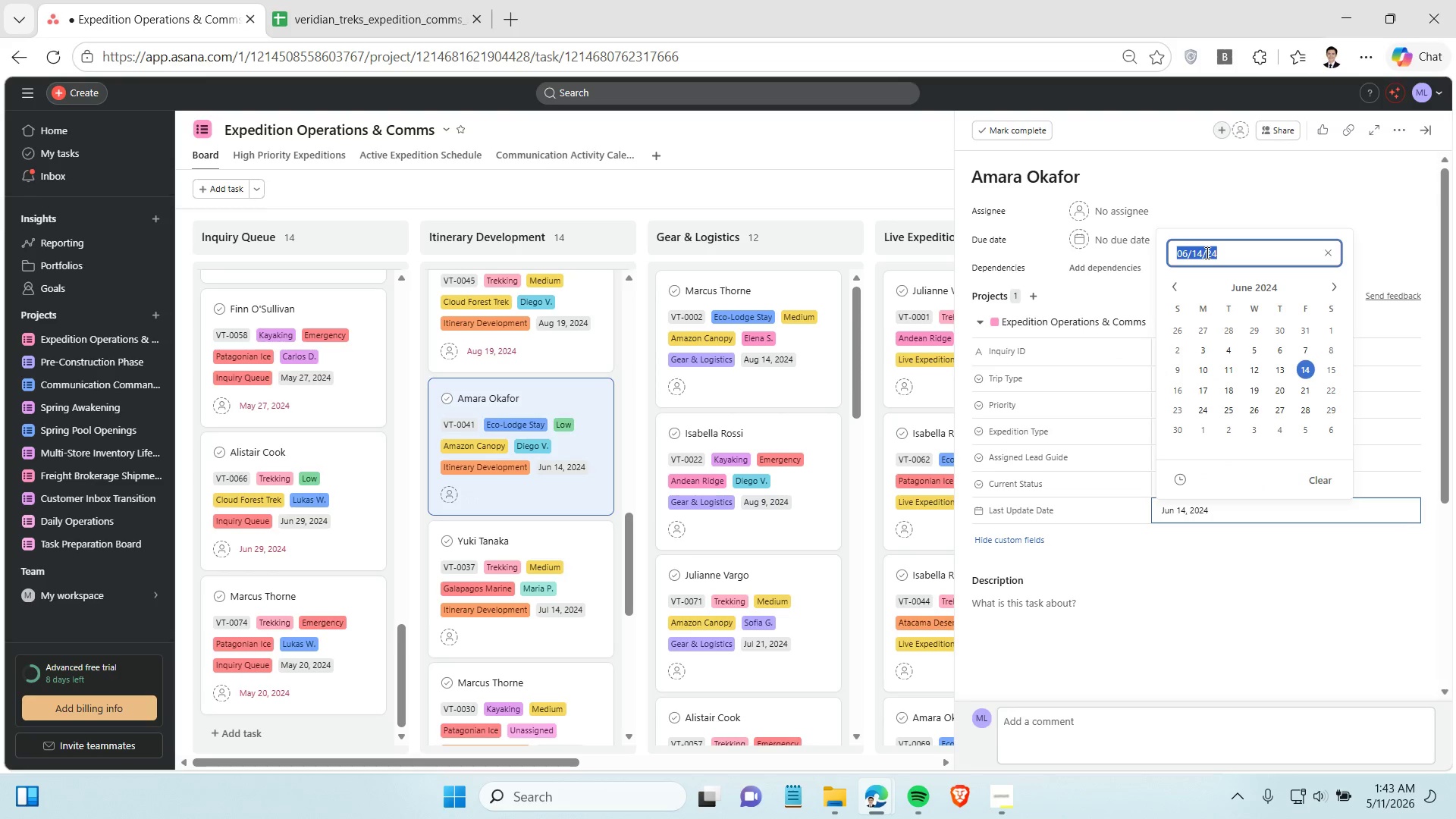 
triple_click([1206, 253])
 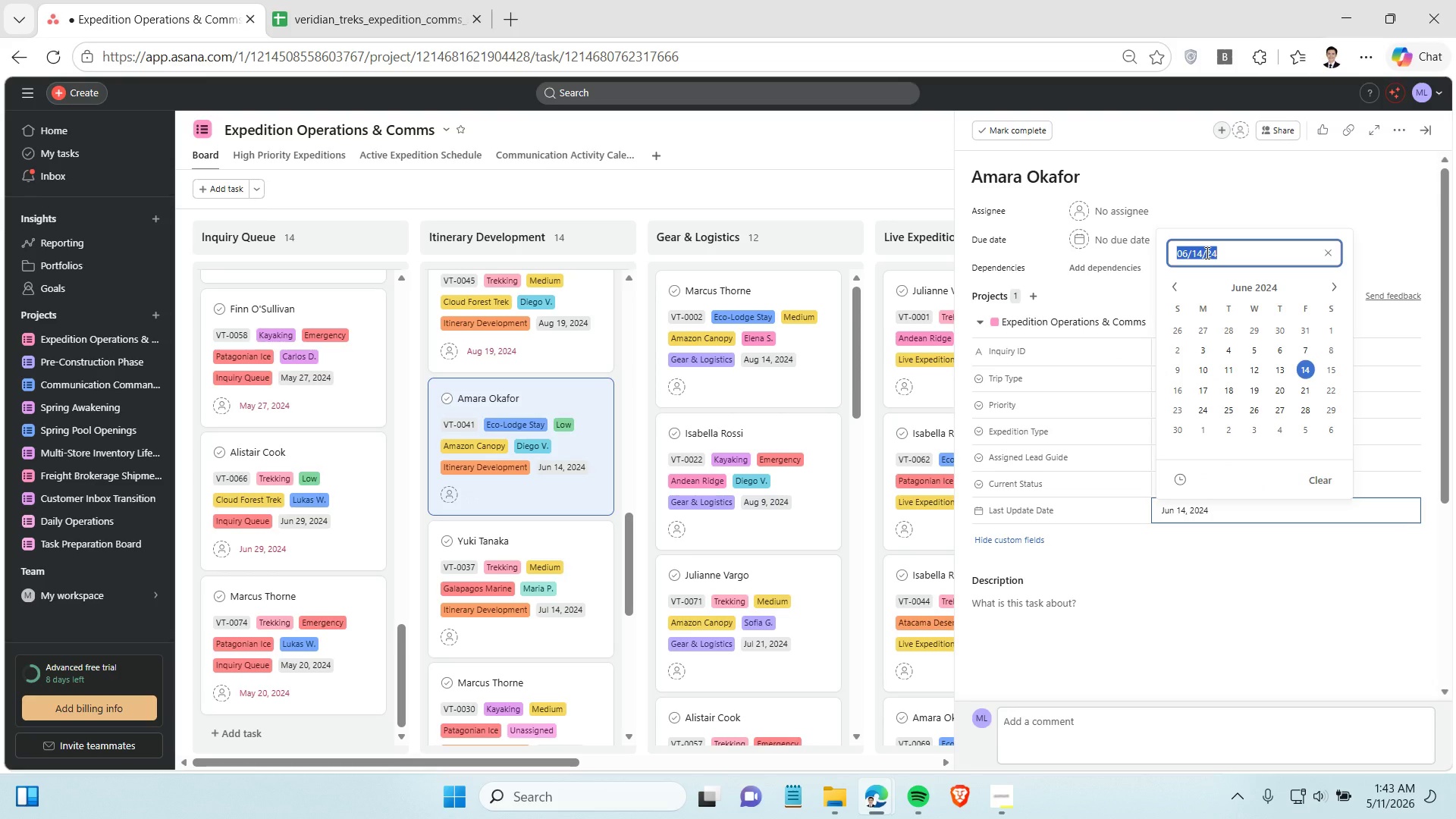 
key(Control+C)
 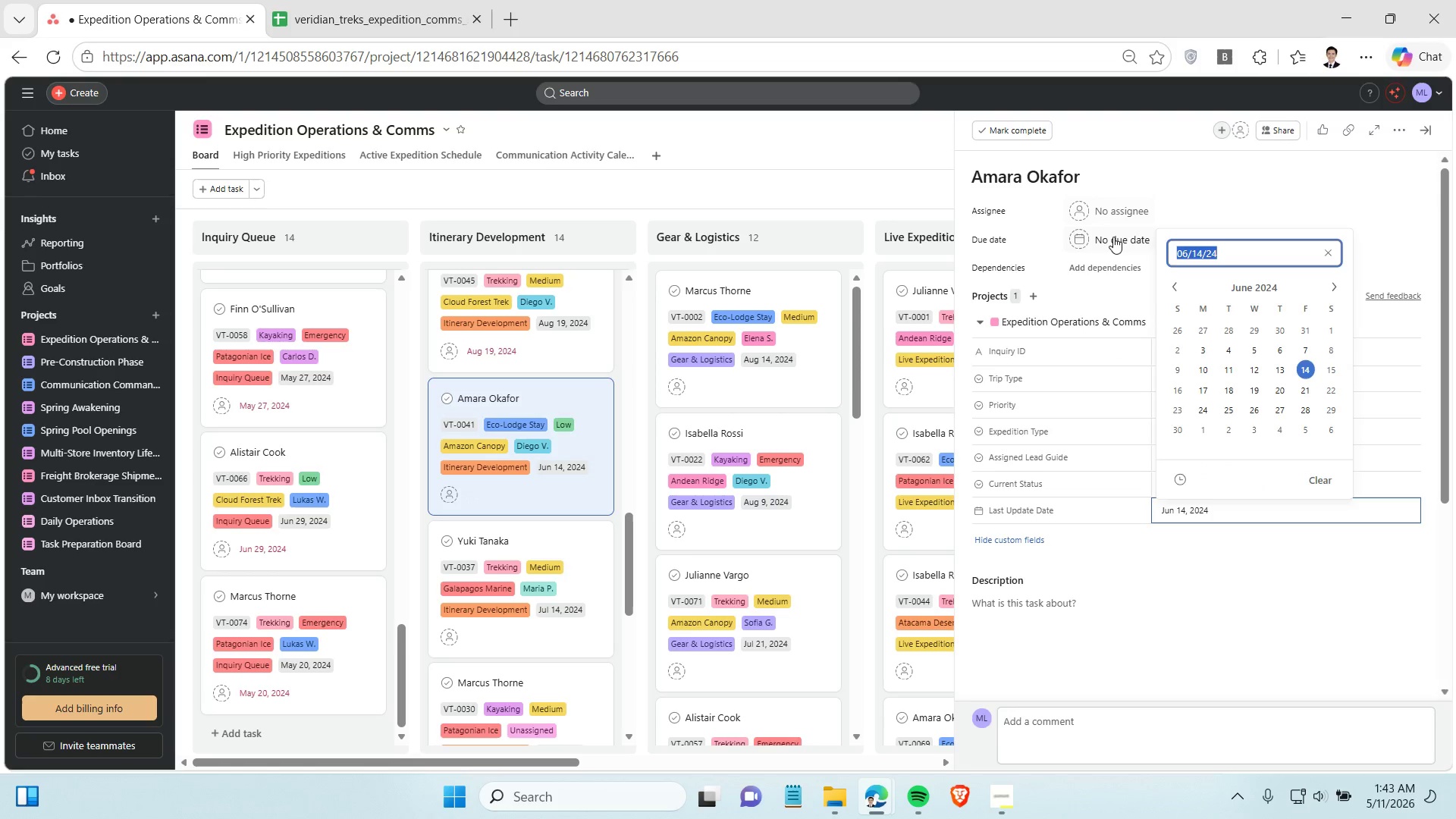 
left_click([1113, 237])
 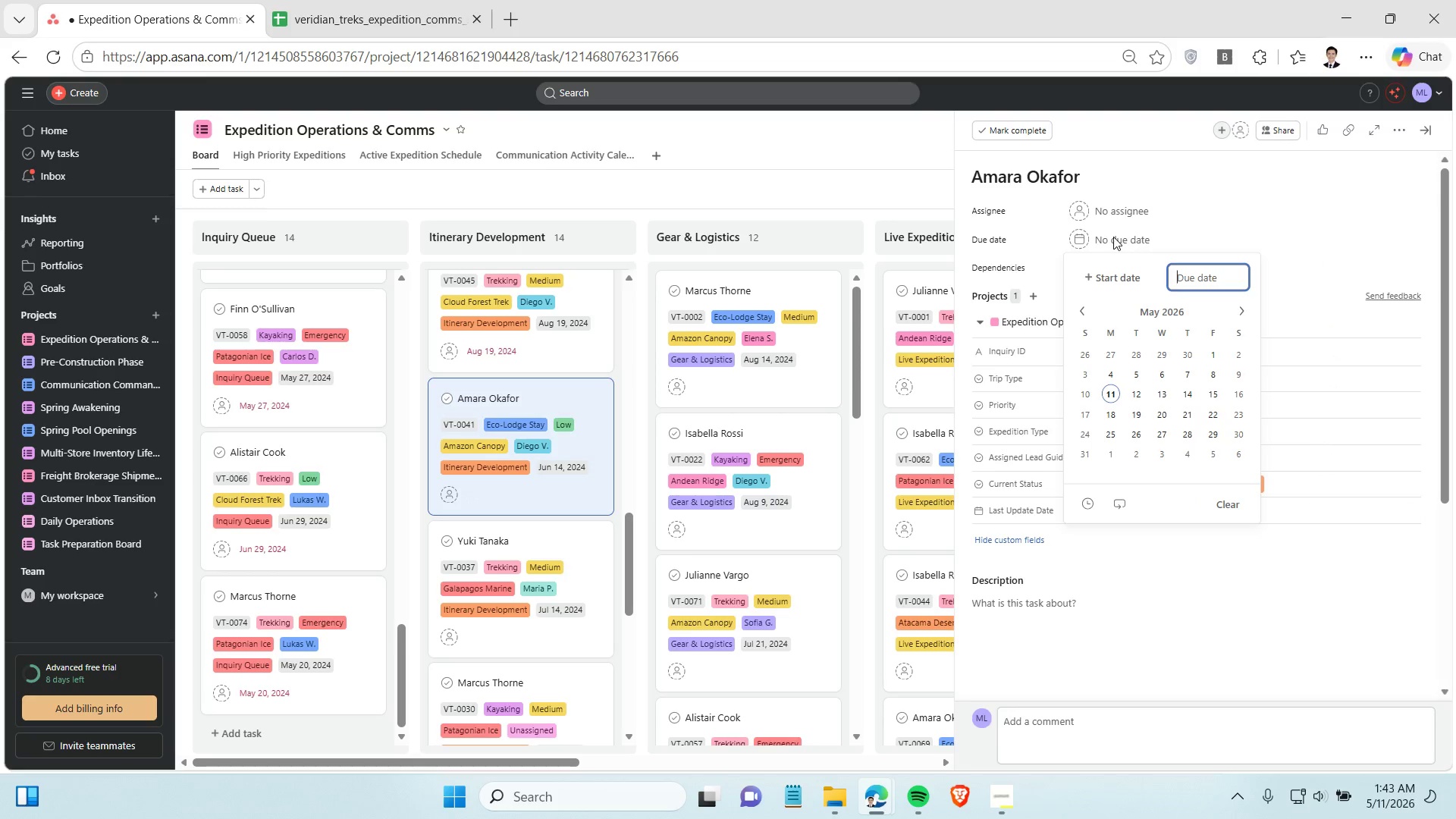 
key(Control+V)
 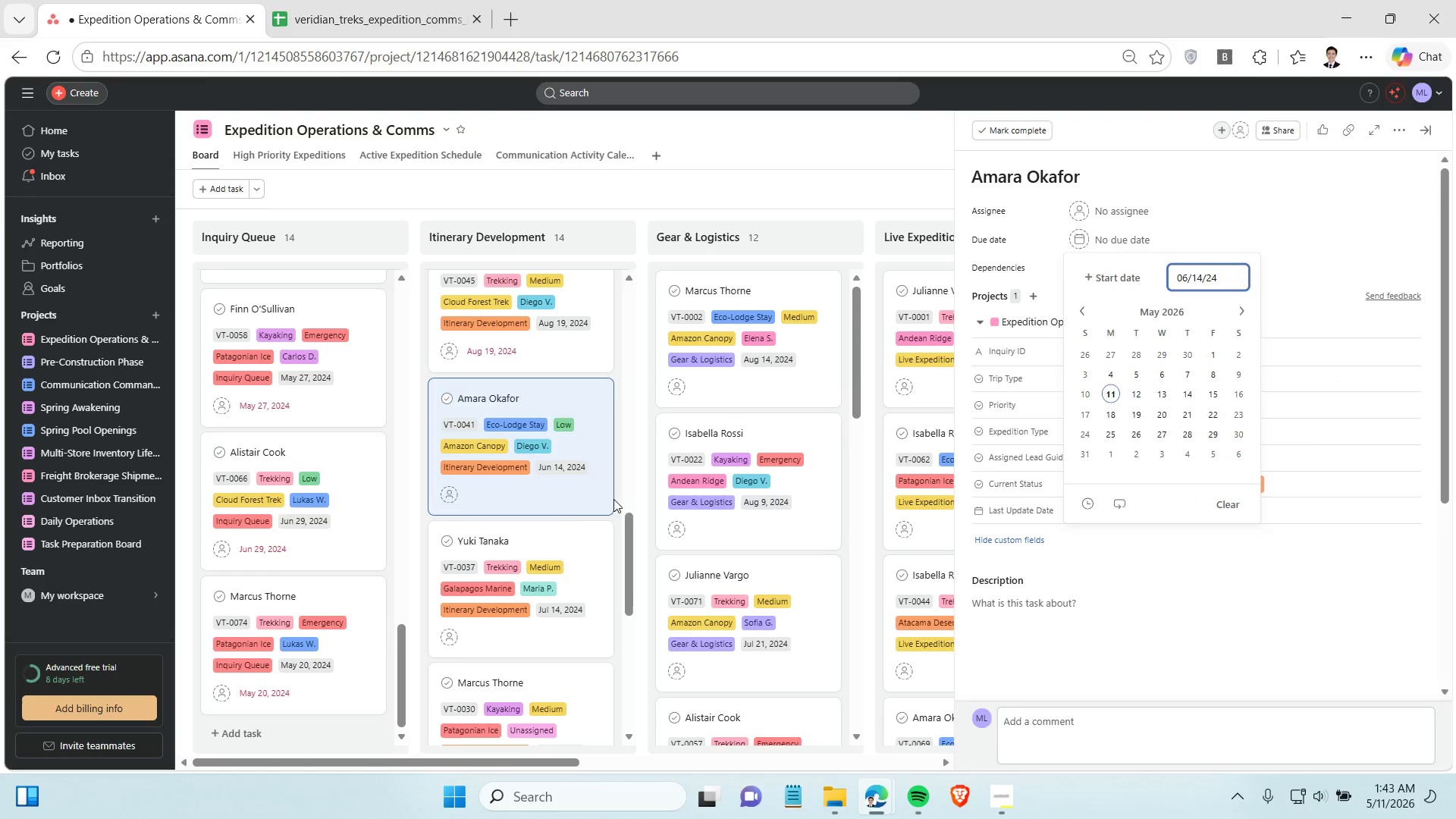 
scroll: coordinate [544, 512], scroll_direction: down, amount: 1.0
 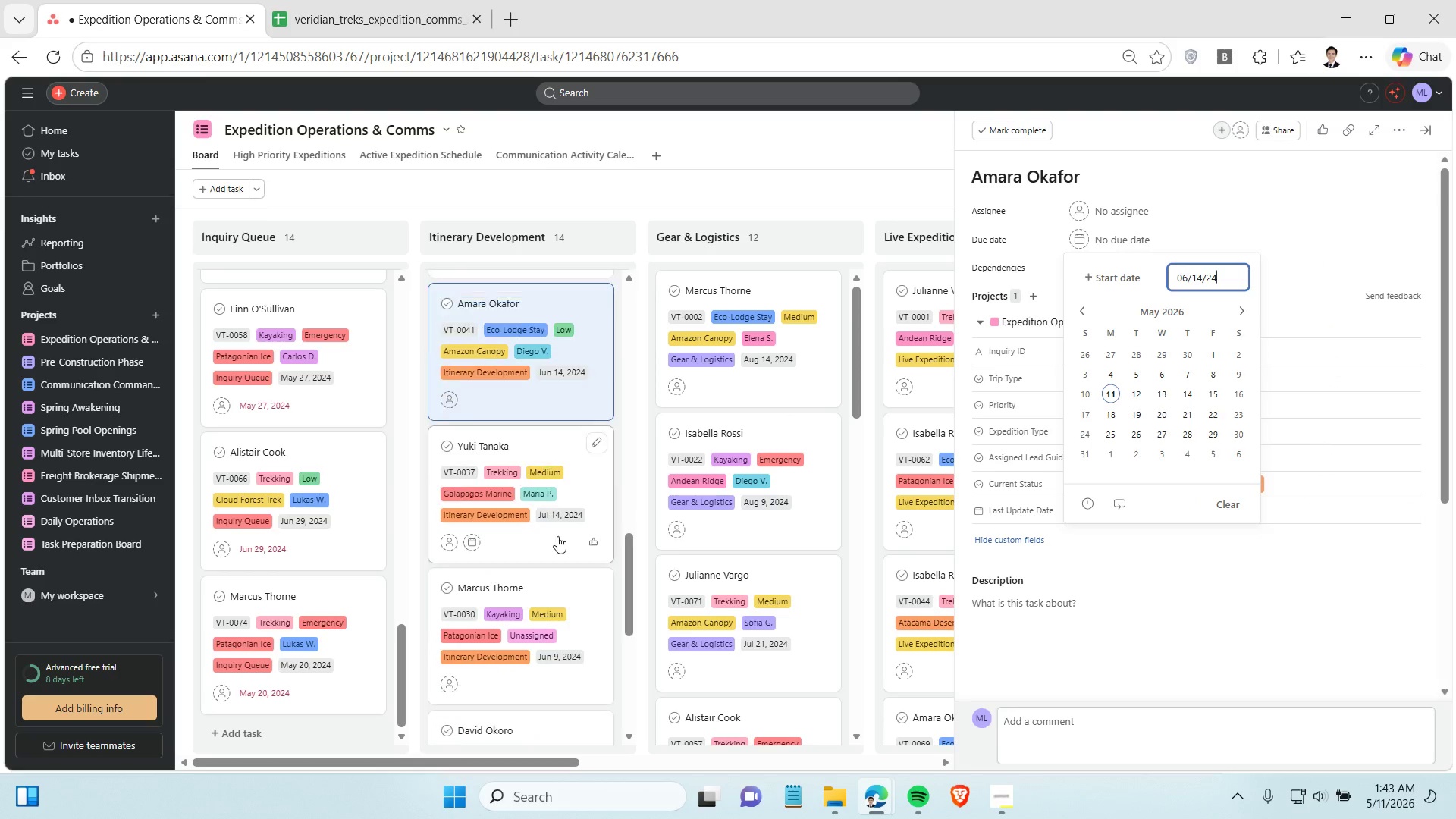 
left_click([557, 536])
 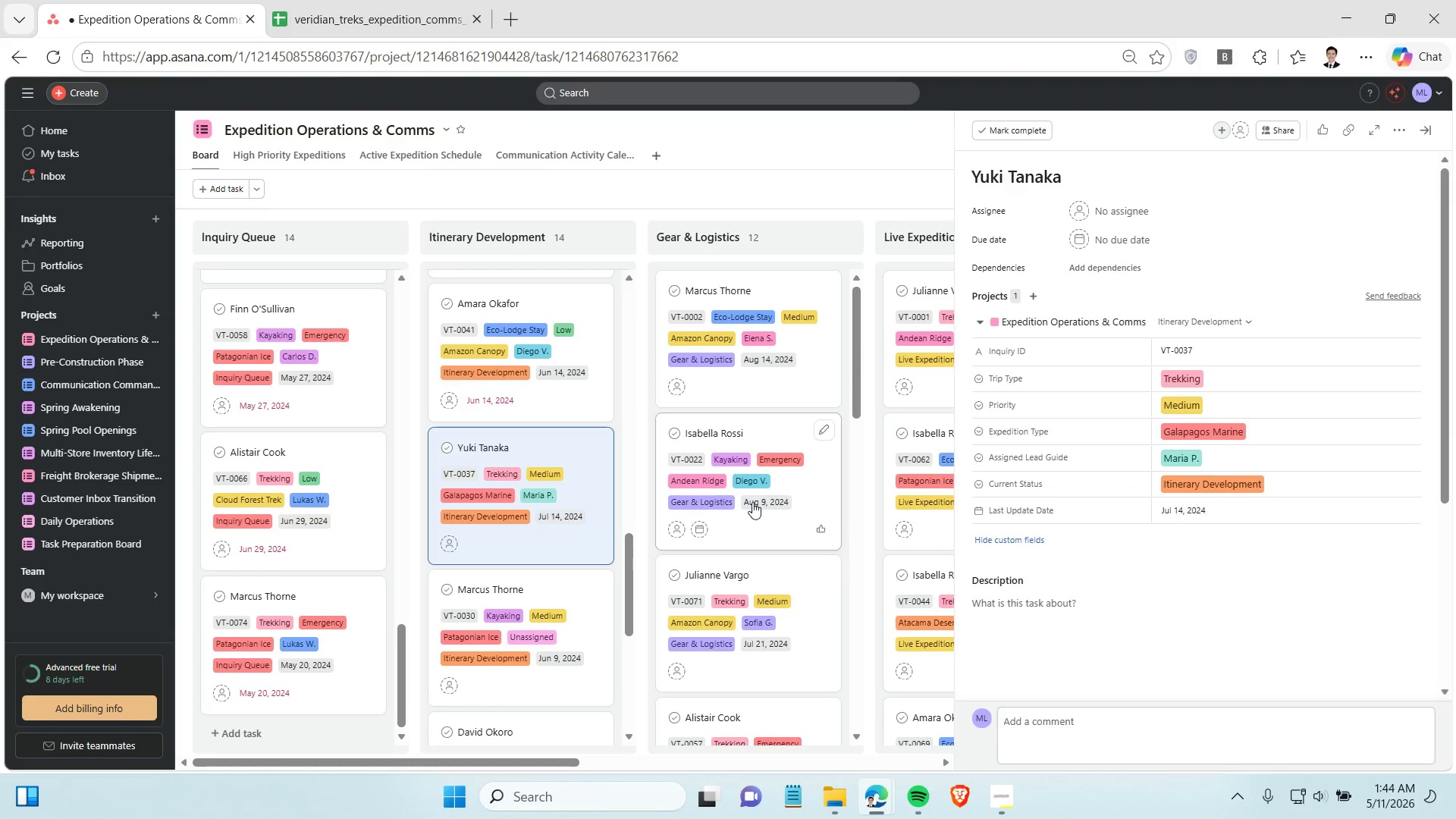 
wait(6.64)
 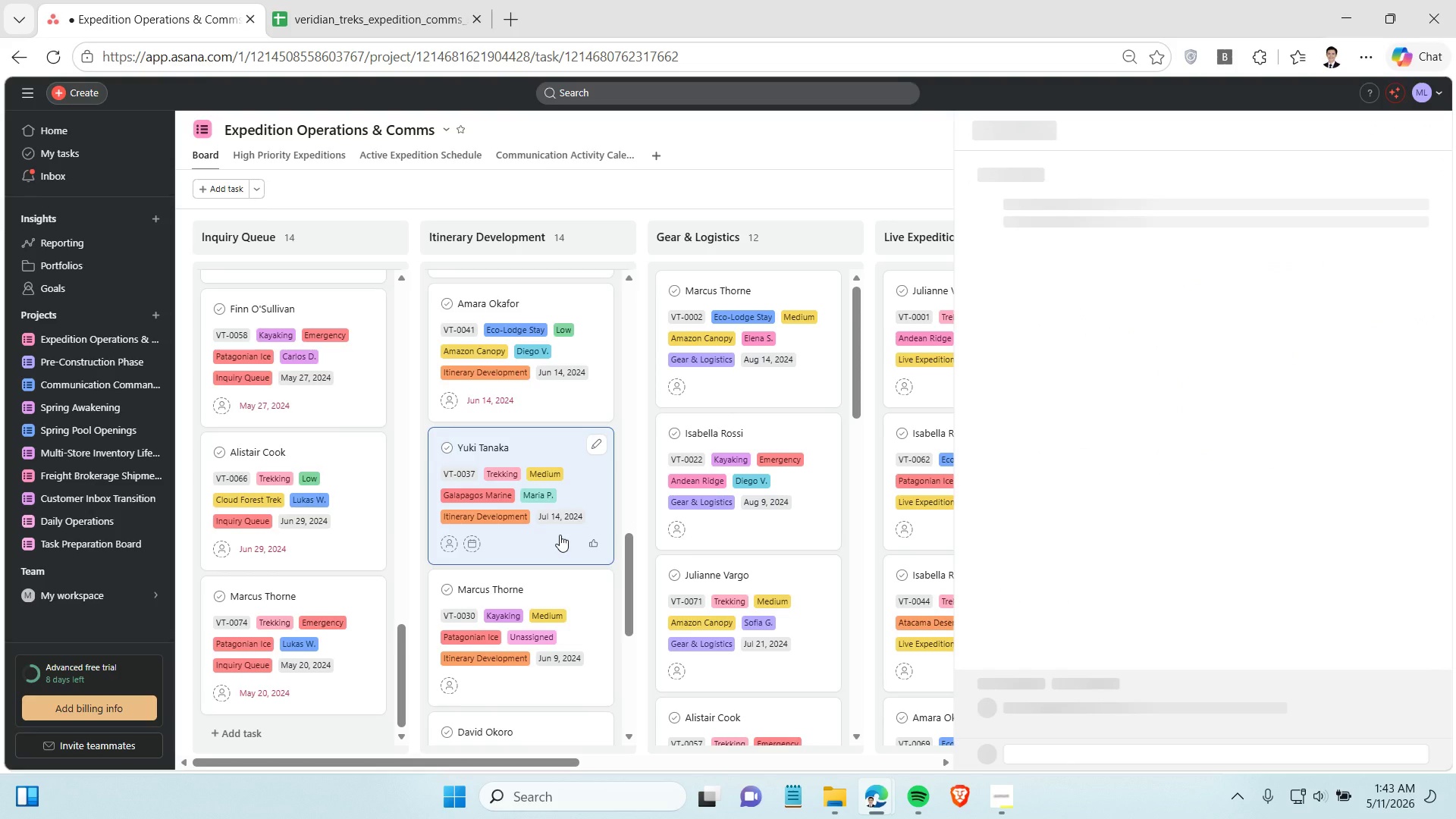 
left_click([1235, 516])
 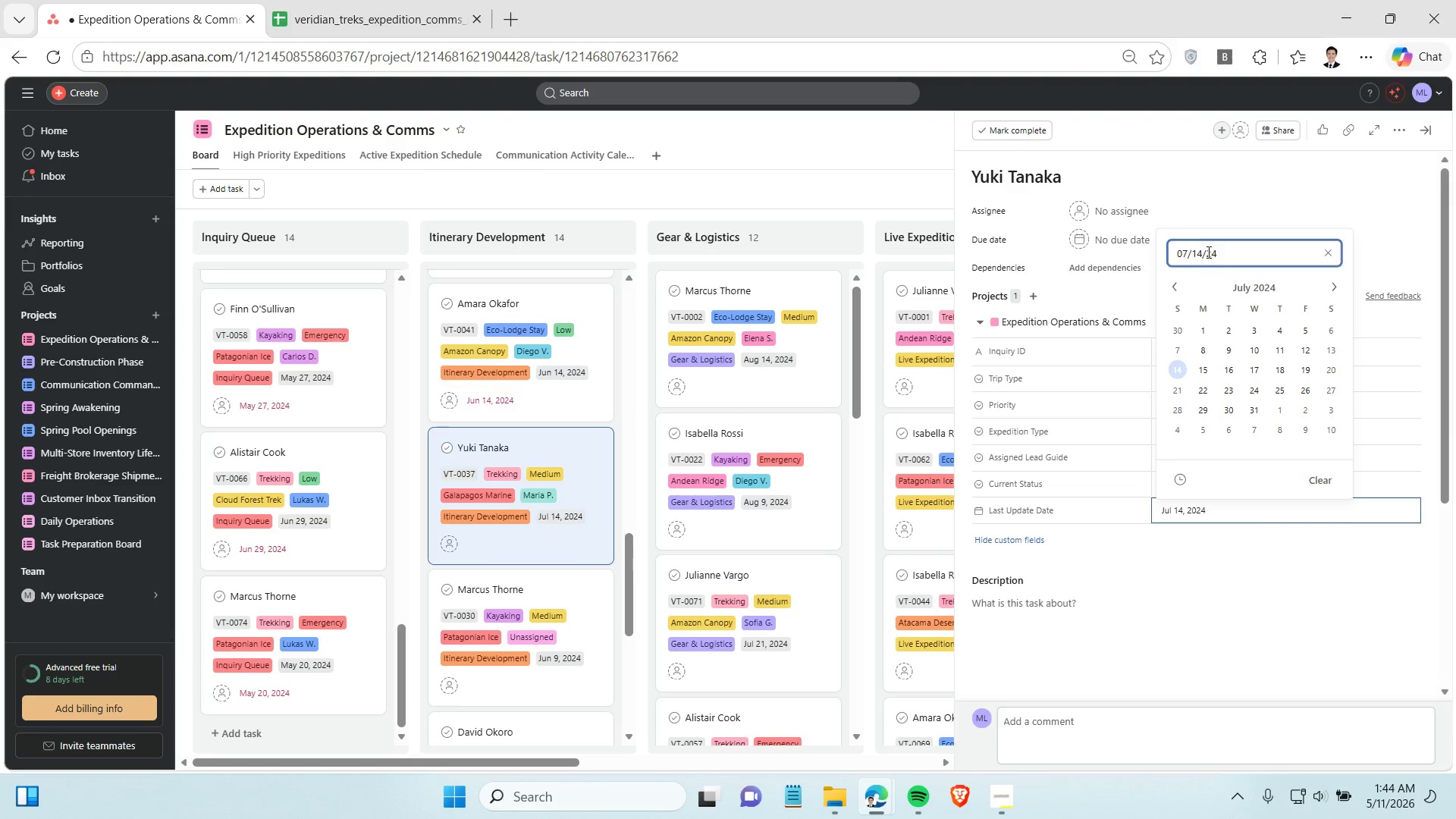 
double_click([1207, 252])
 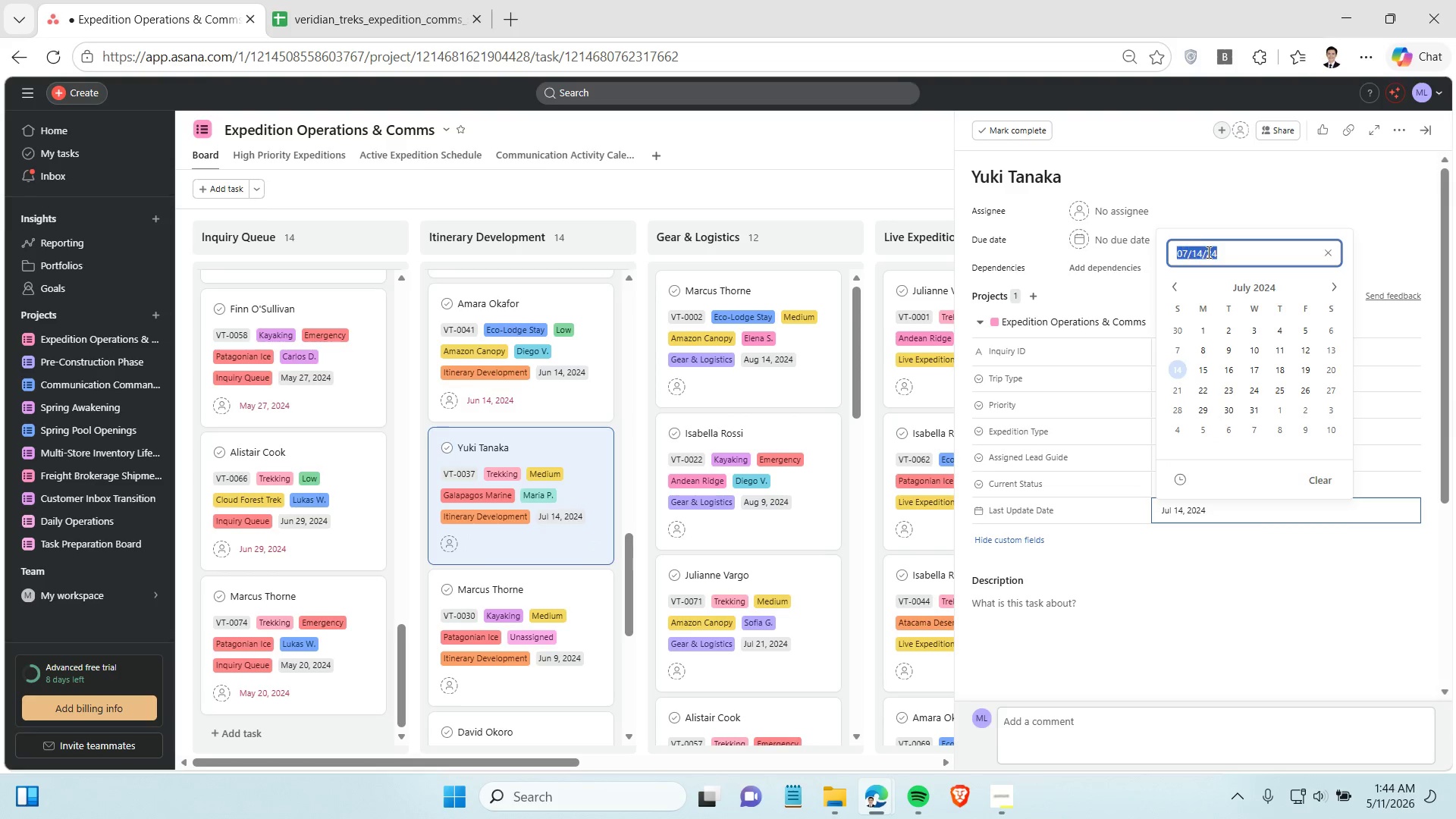 
triple_click([1207, 252])
 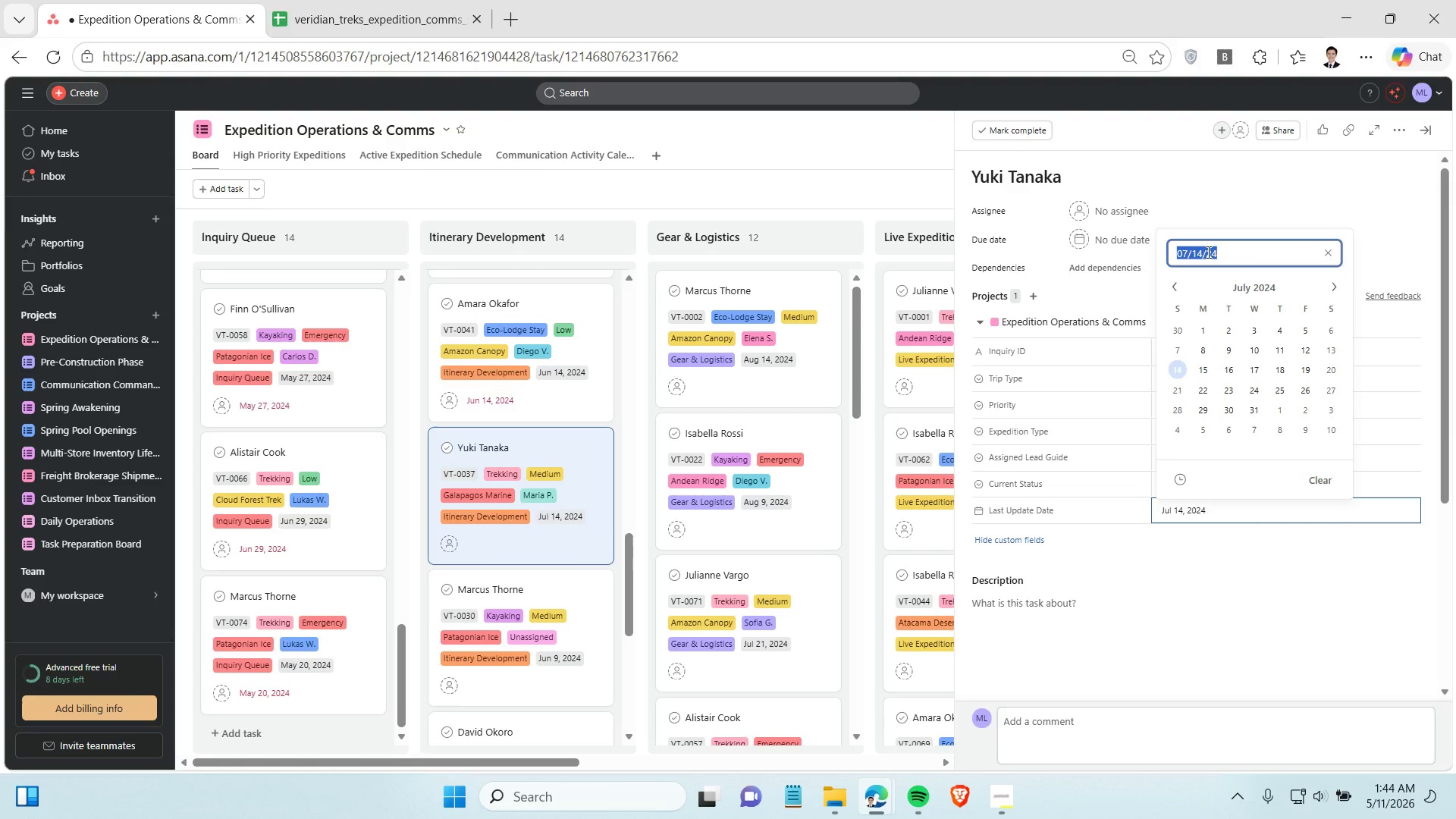 
key(Control+C)
 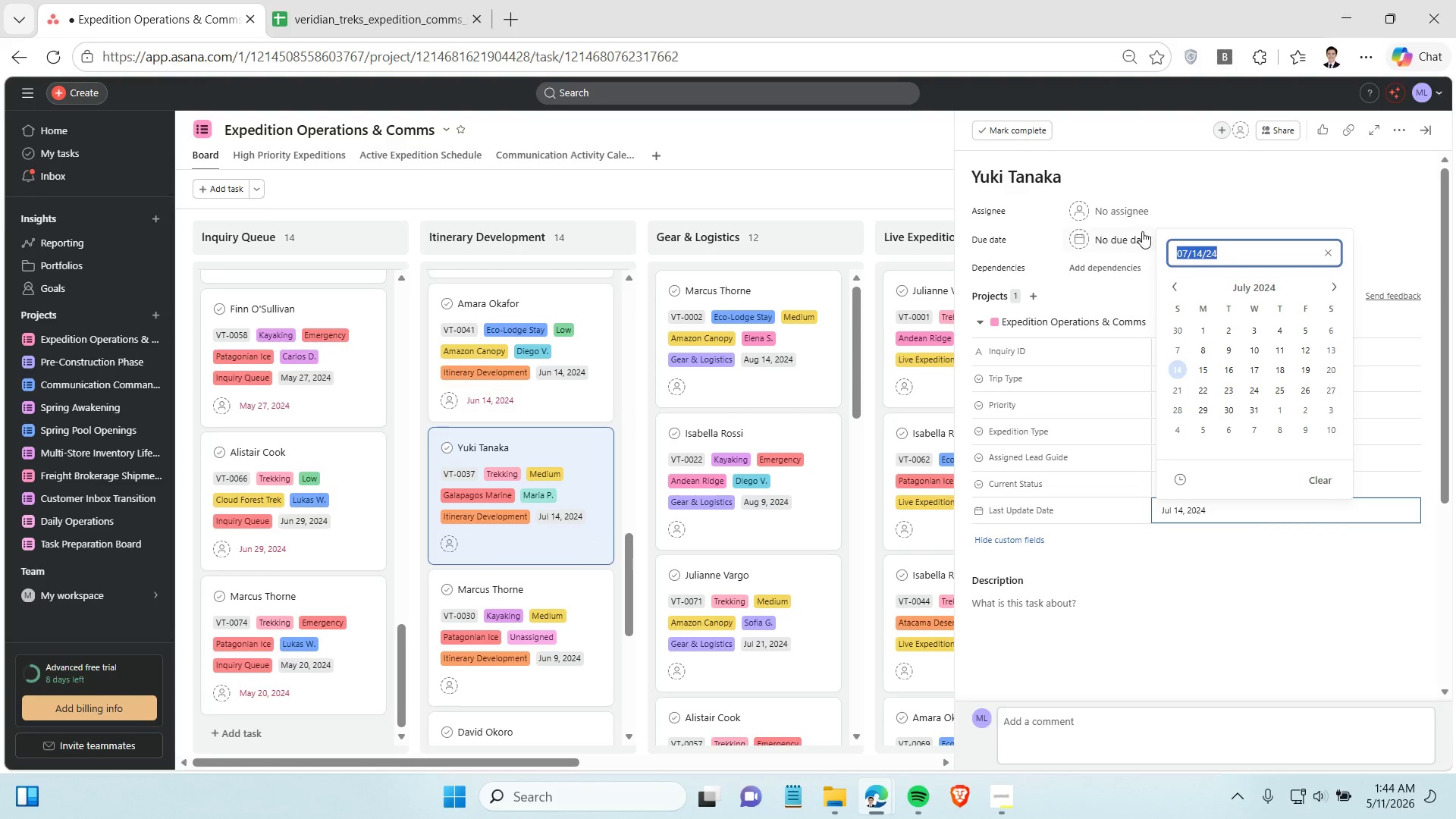 
left_click([1139, 231])
 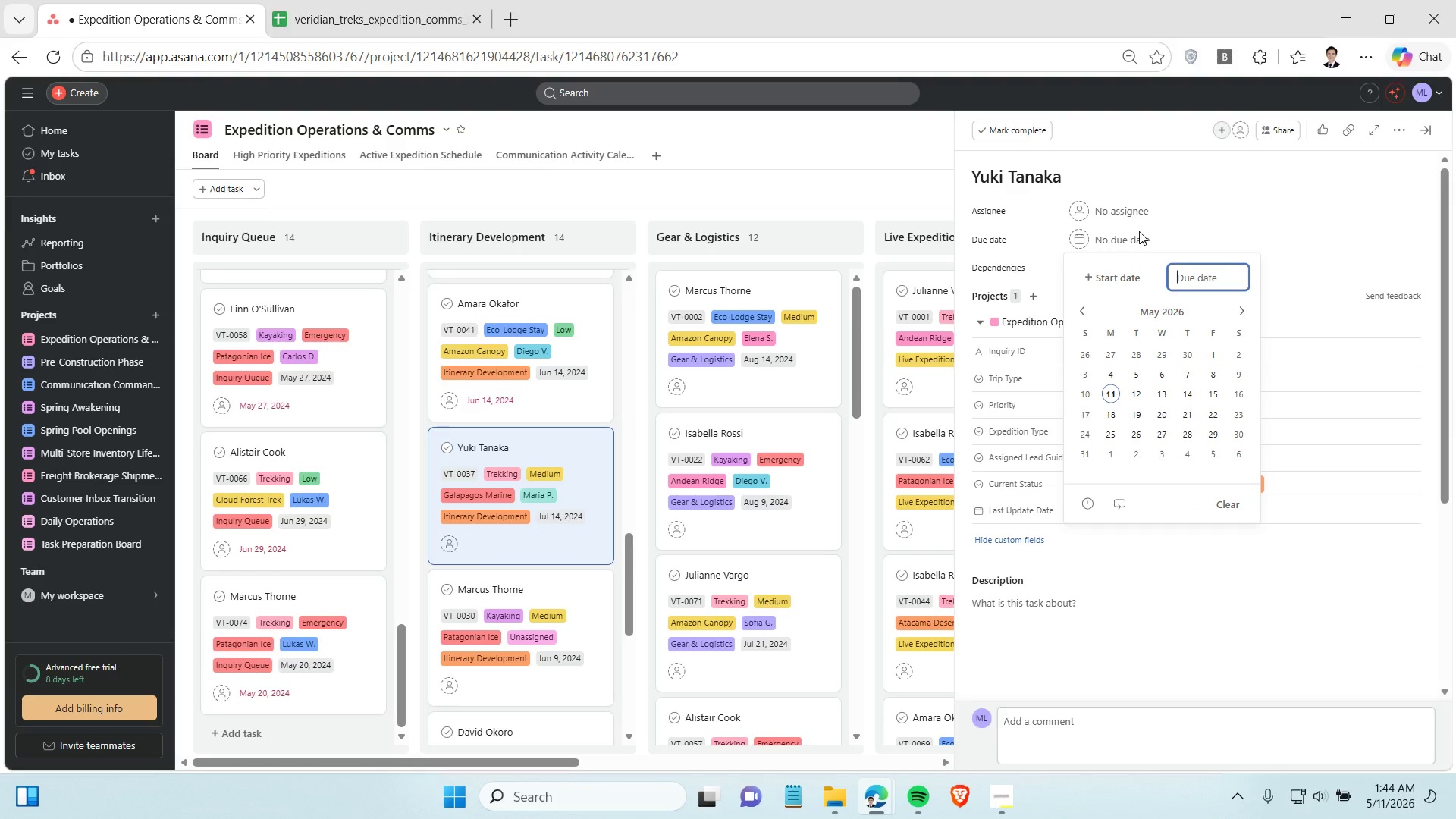 
key(Control+V)
 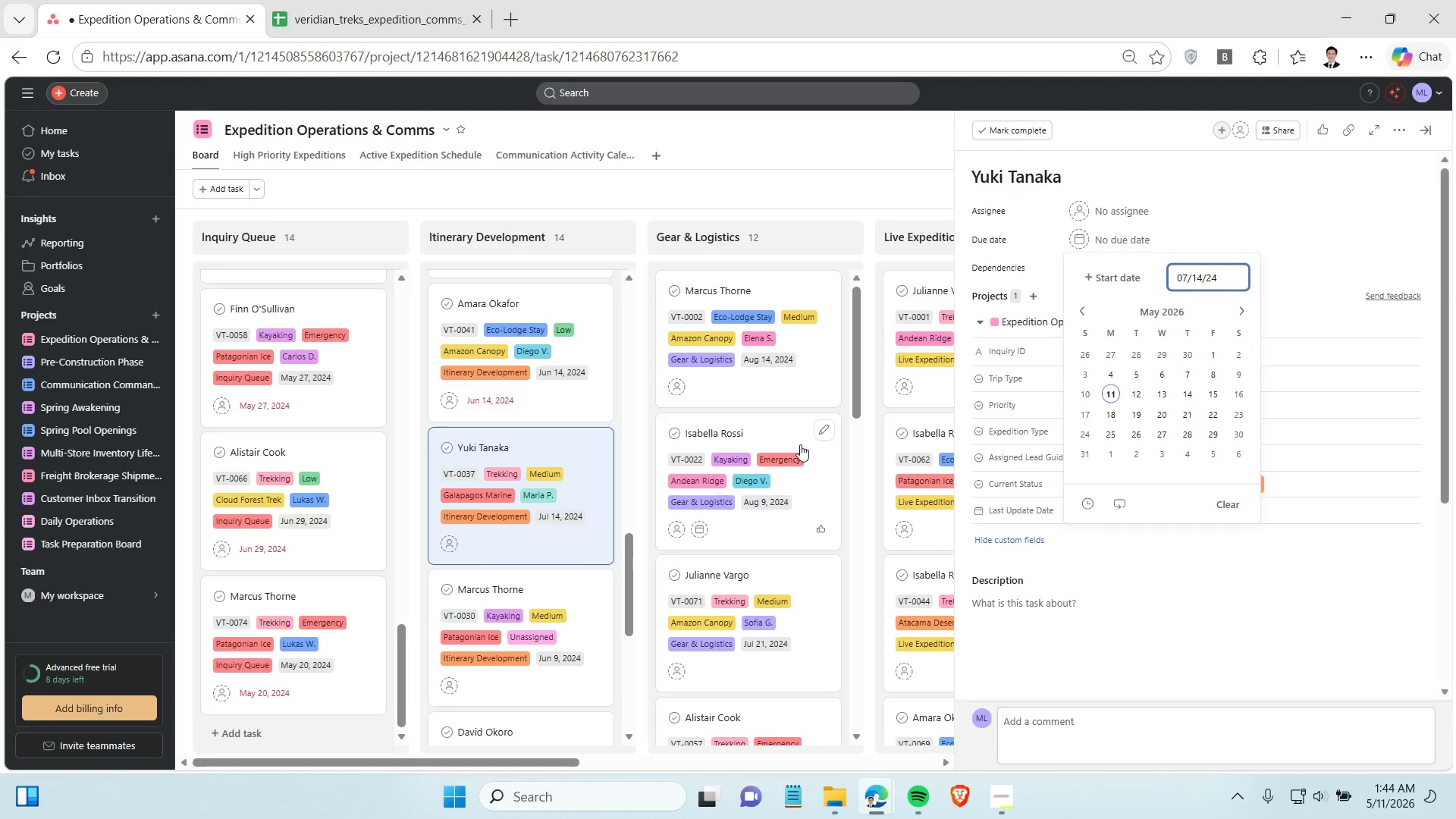 
scroll: coordinate [526, 611], scroll_direction: down, amount: 4.0
 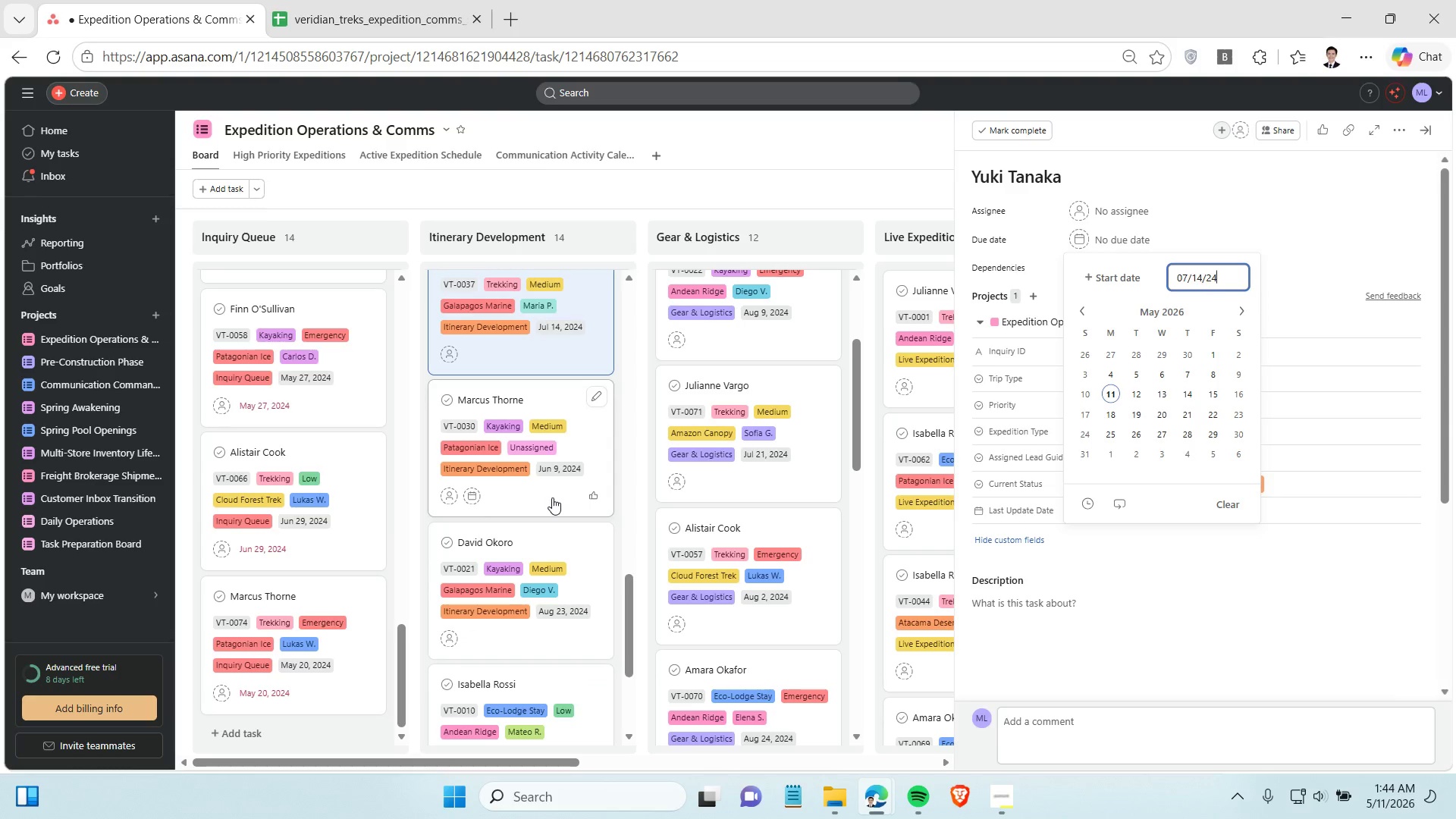 
left_click([552, 497])
 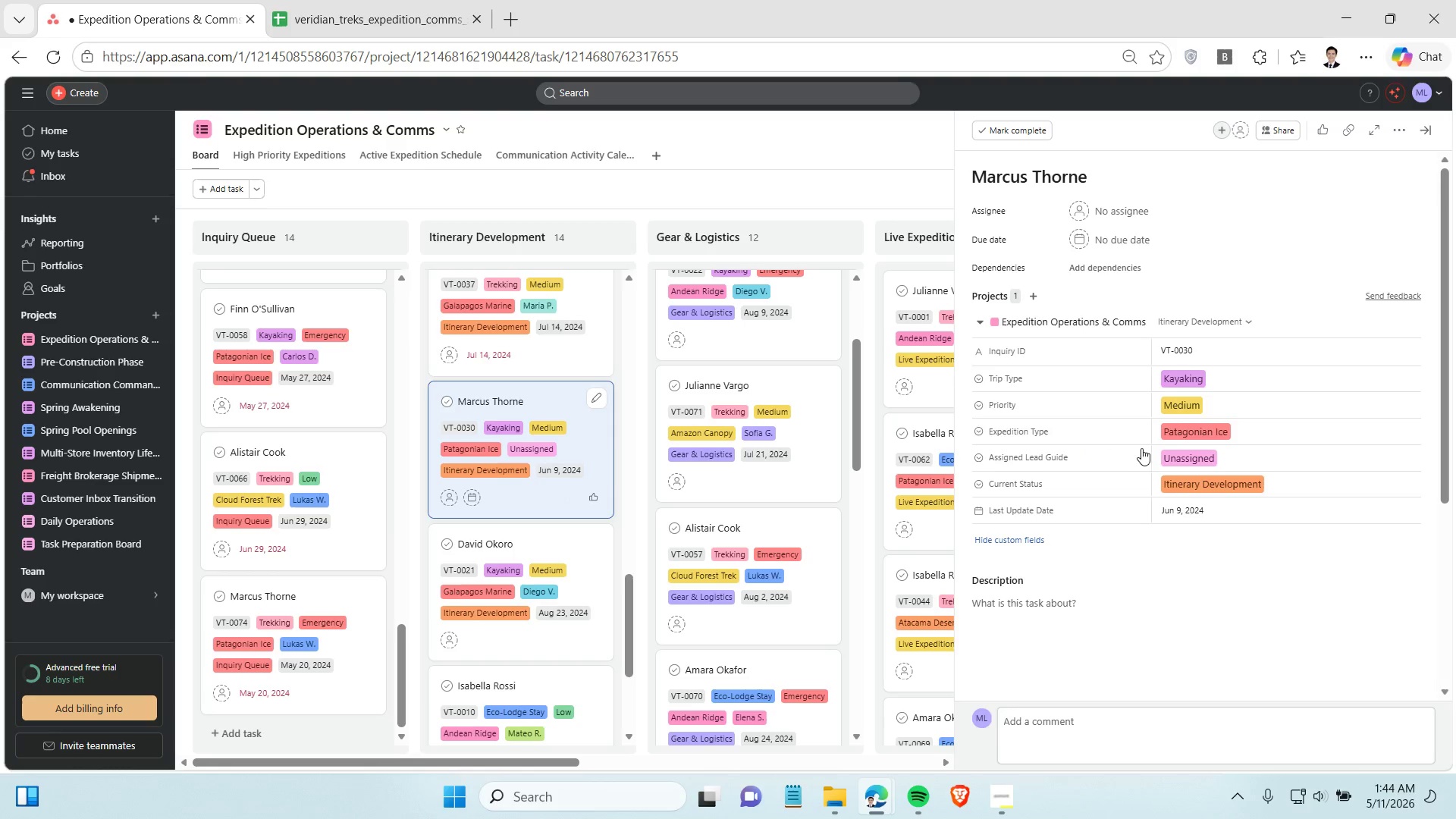 
left_click([1198, 510])
 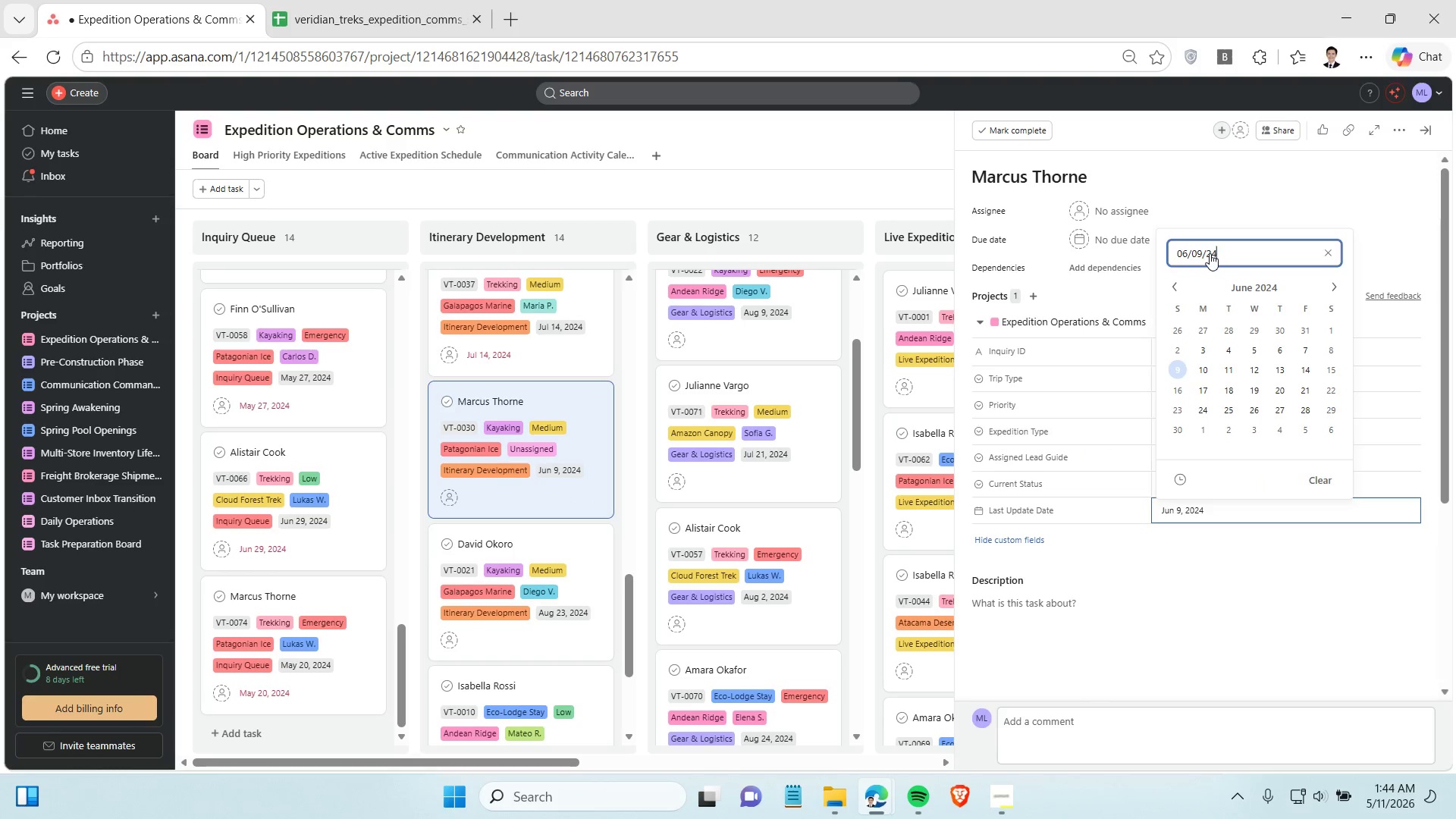 
double_click([1210, 253])
 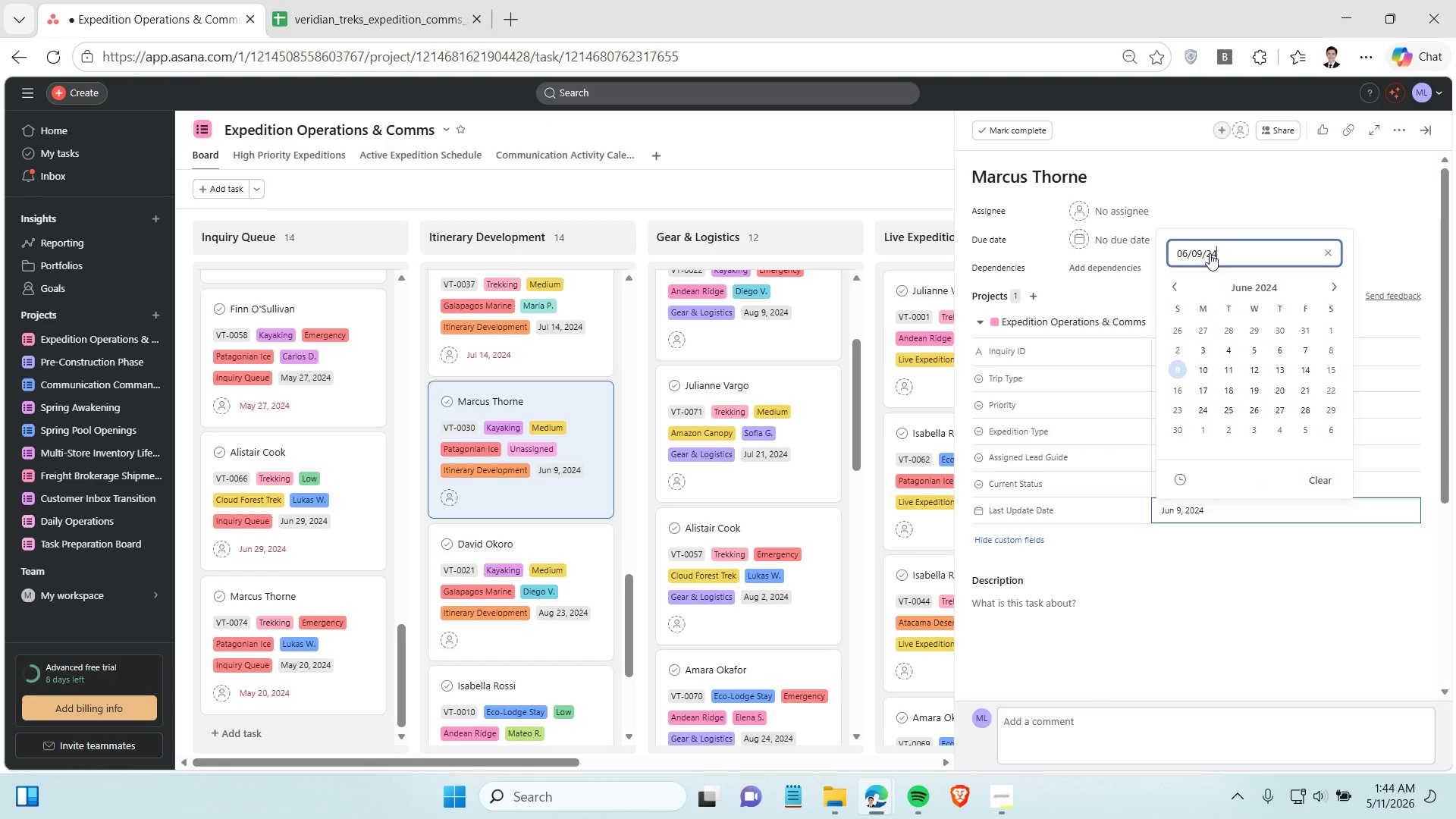 
triple_click([1210, 253])
 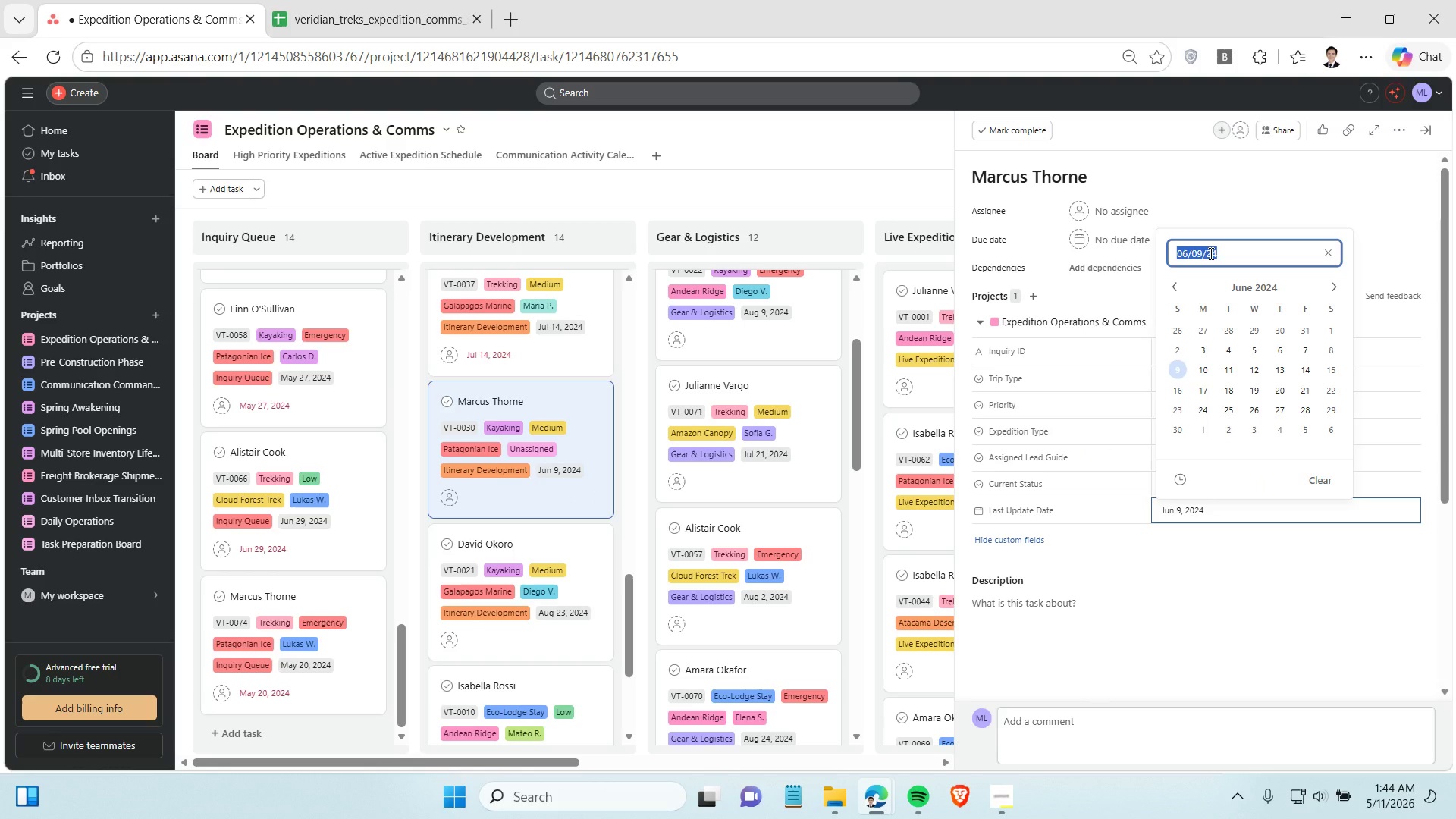 
key(Control+C)
 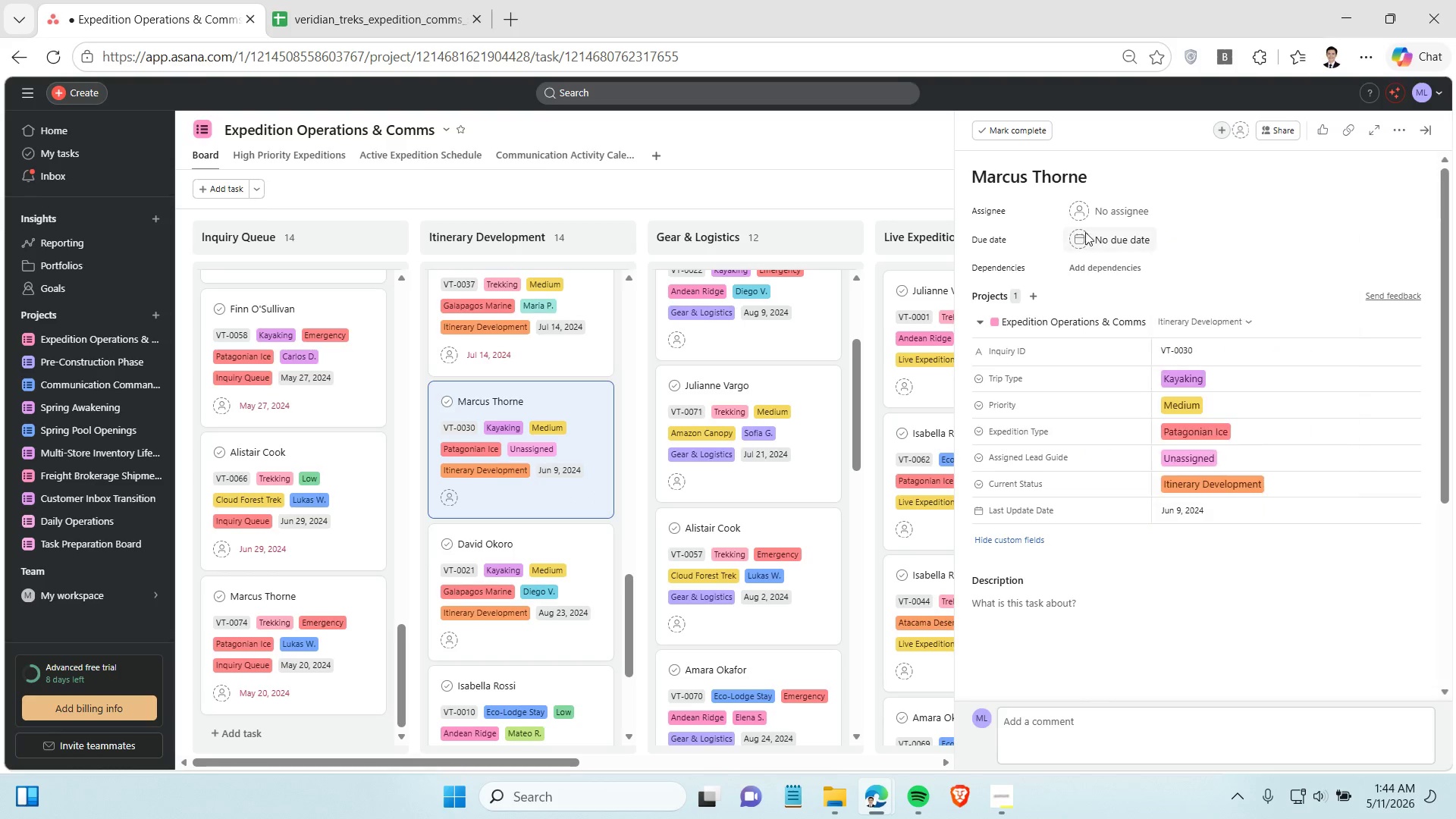 
key(Control+V)
 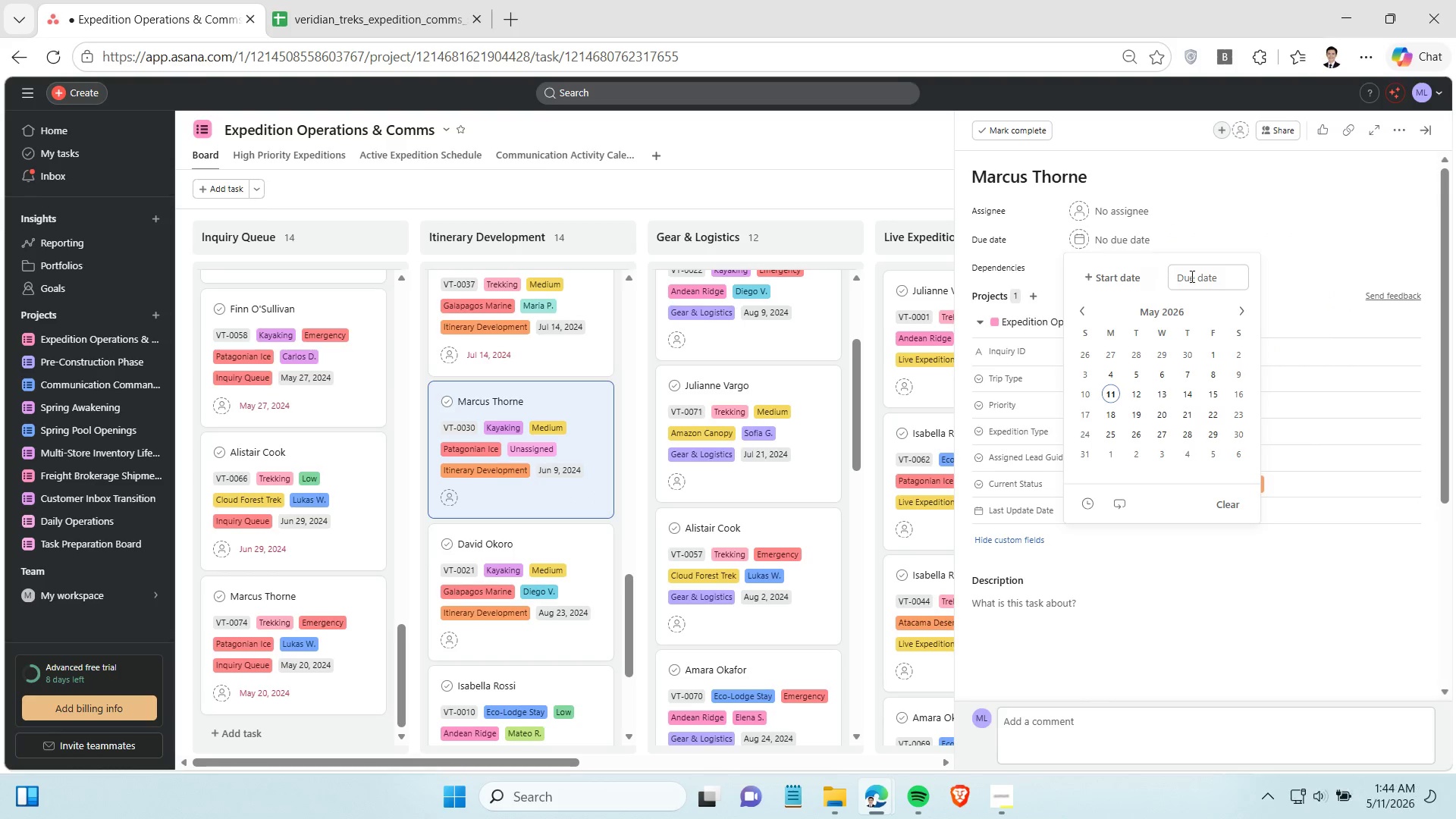 
left_click([1200, 280])
 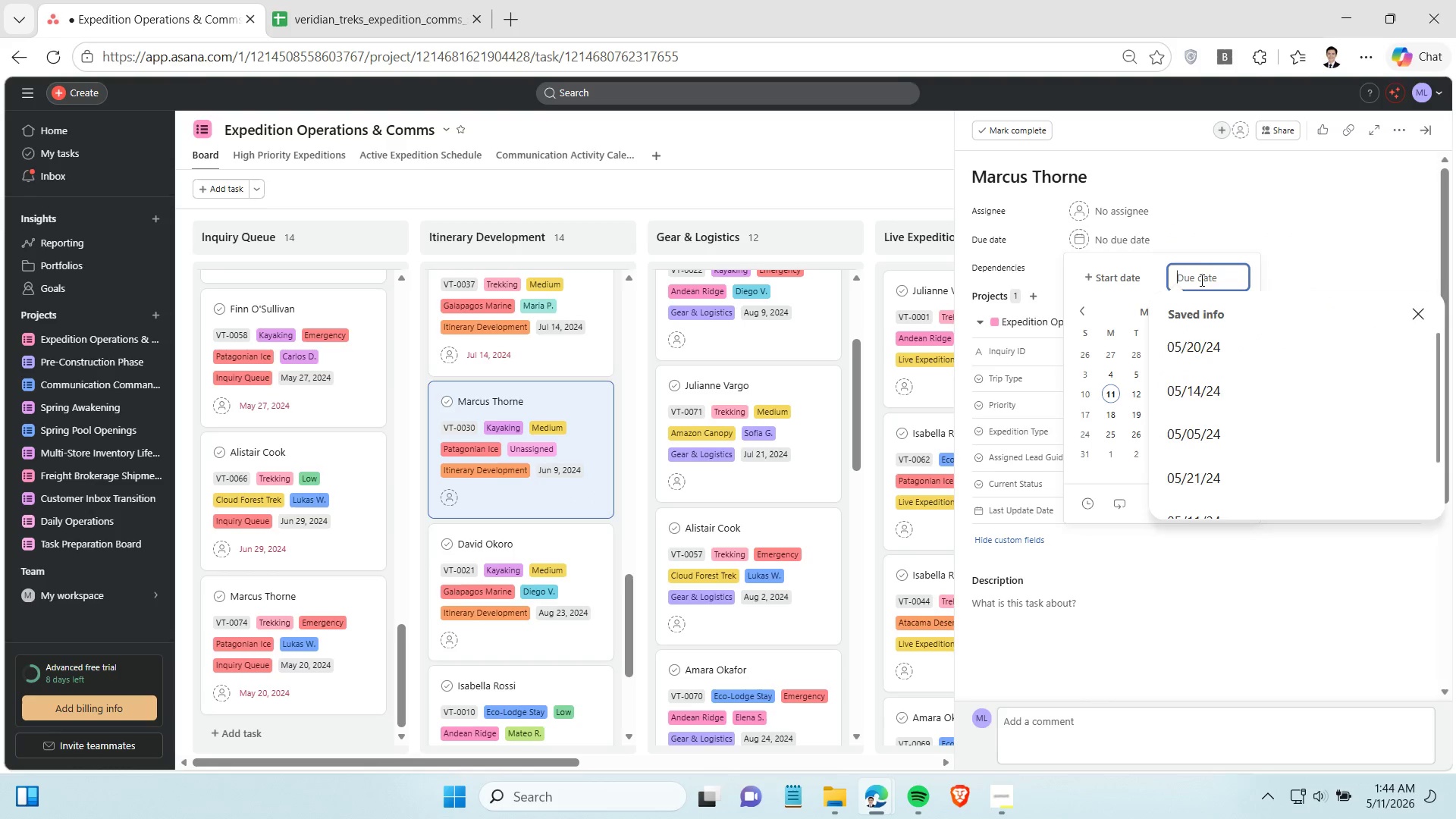 
key(Control+ControlLeft)
 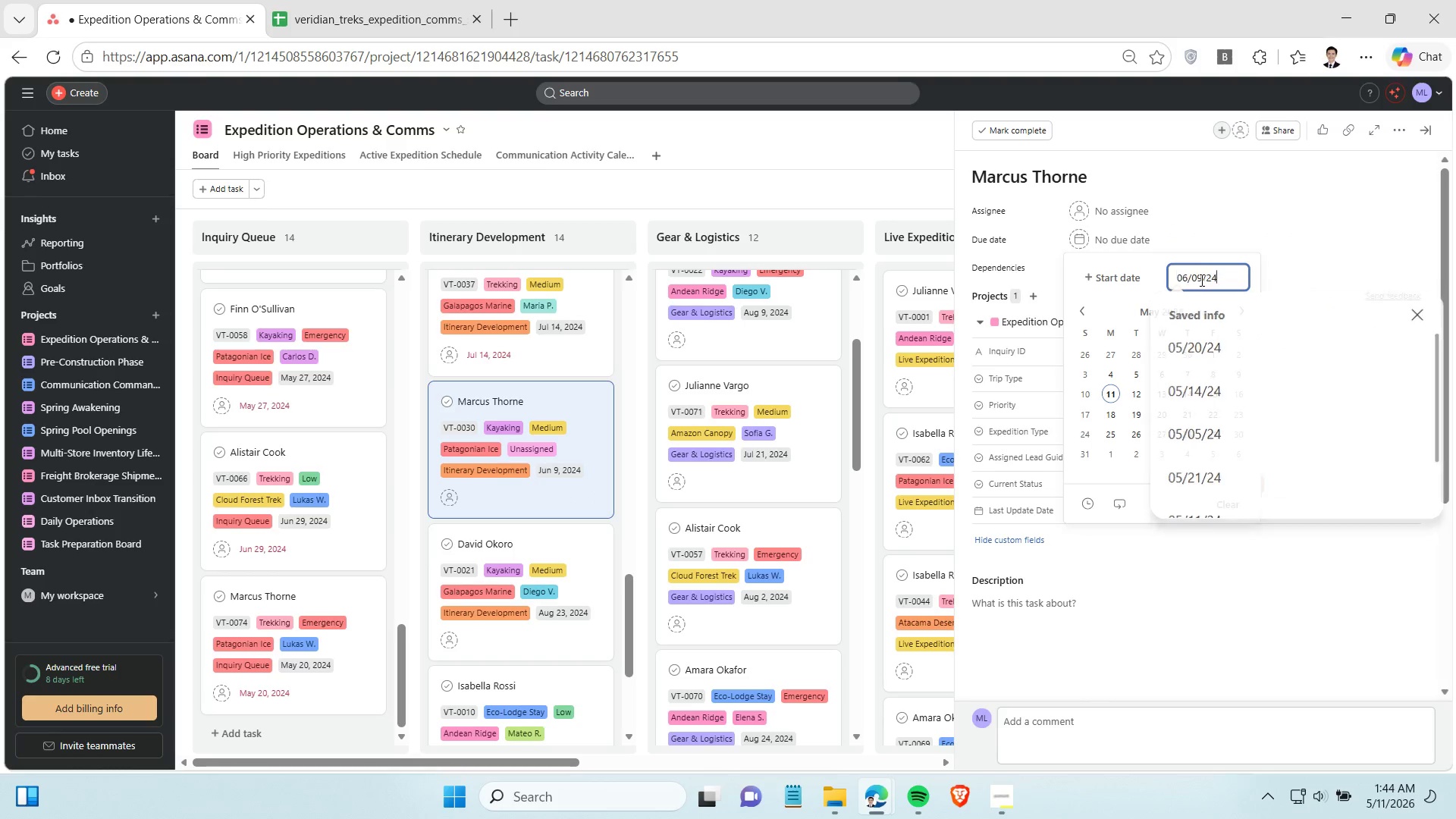 
key(Control+V)
 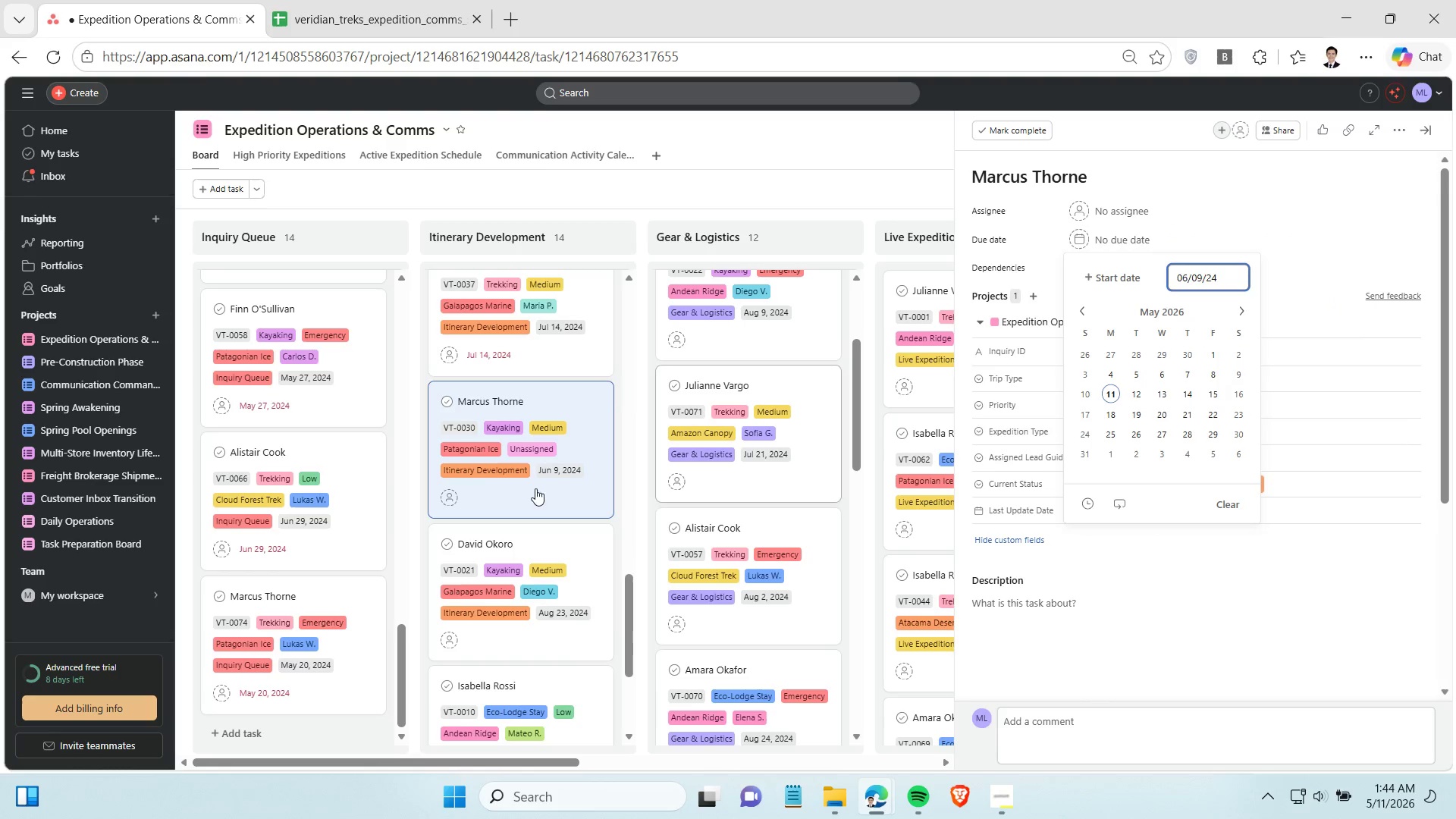 
scroll: coordinate [524, 492], scroll_direction: down, amount: 1.0
 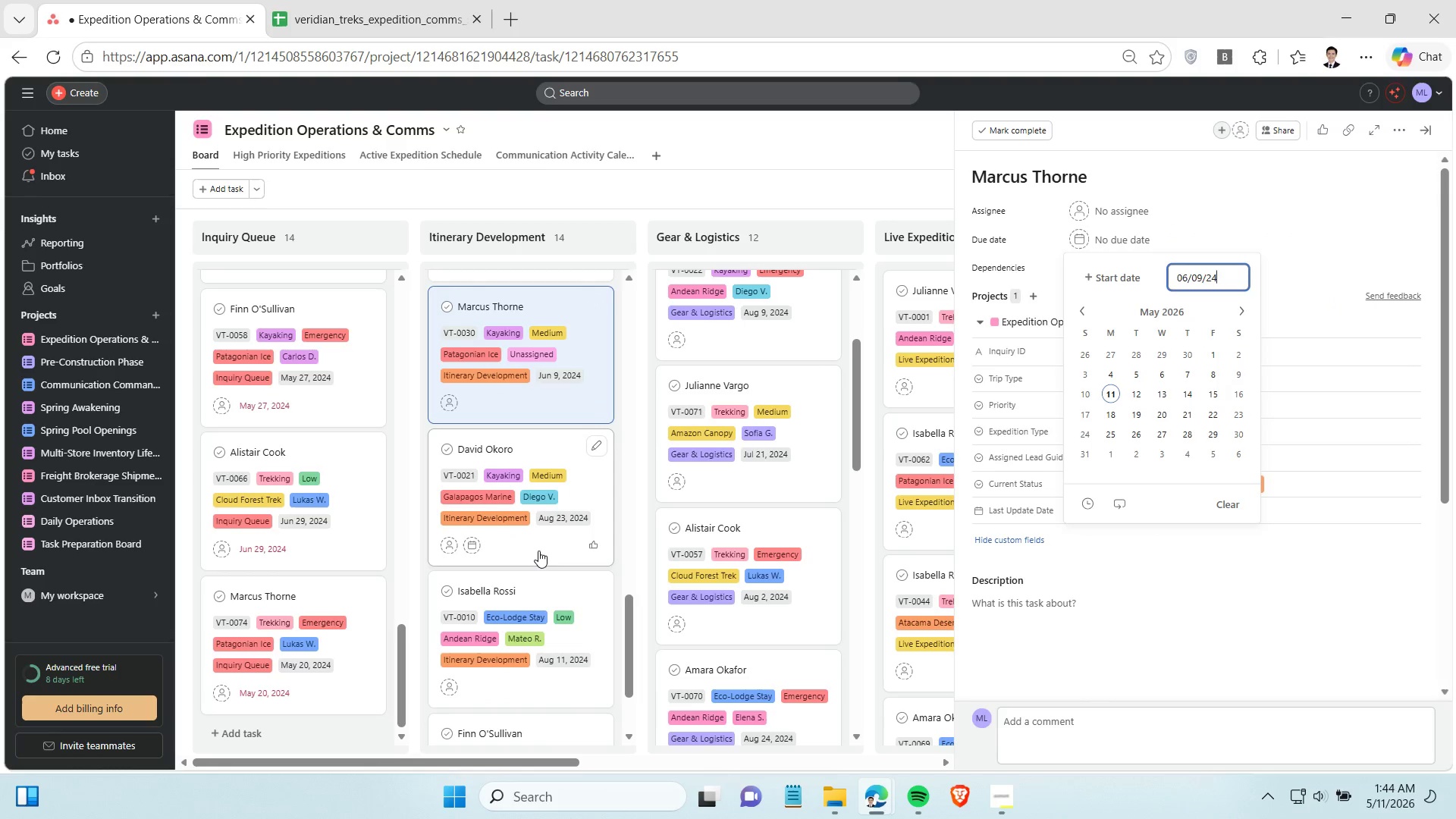 
left_click([538, 551])
 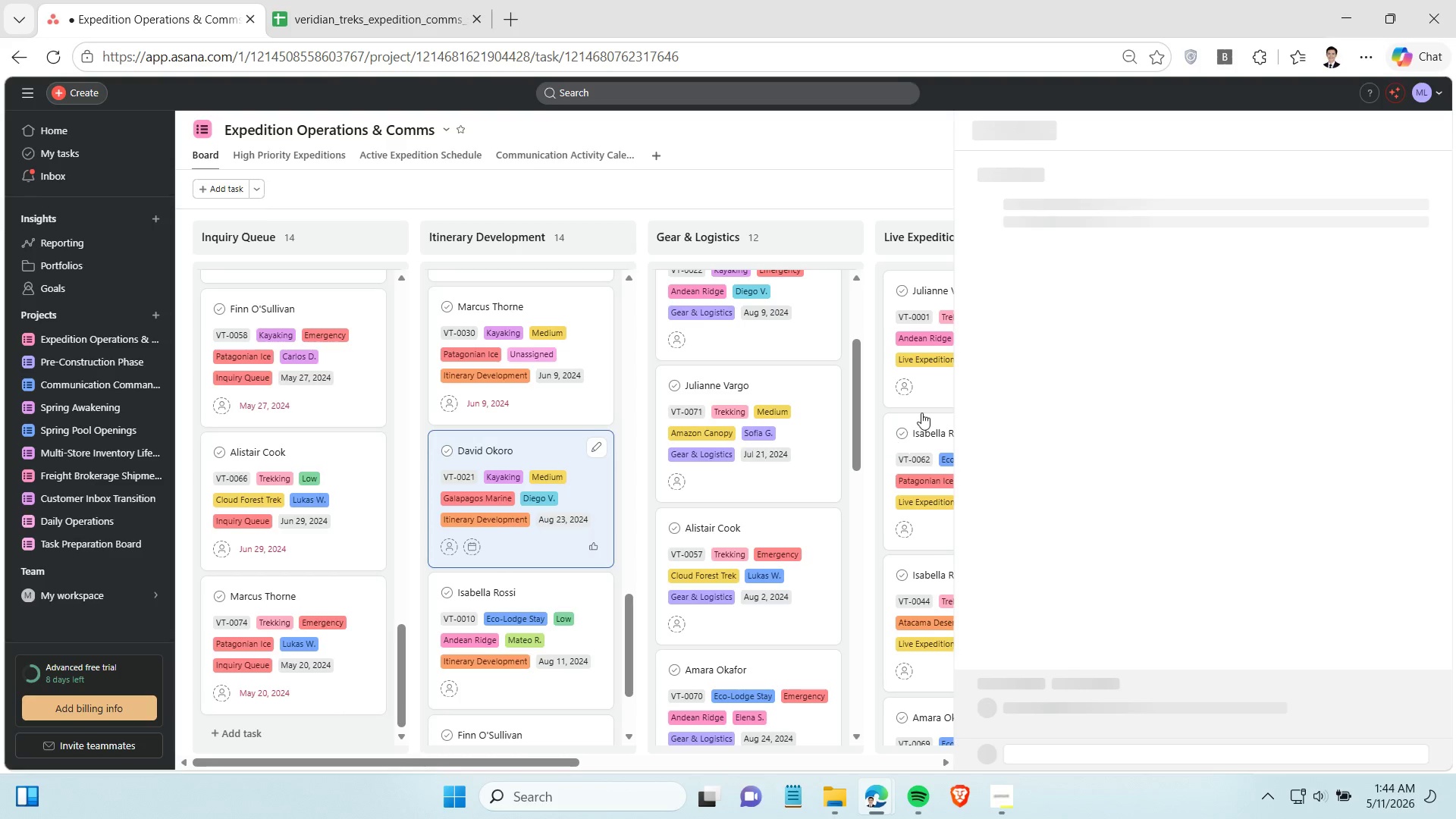 
mouse_move([1098, 374])
 